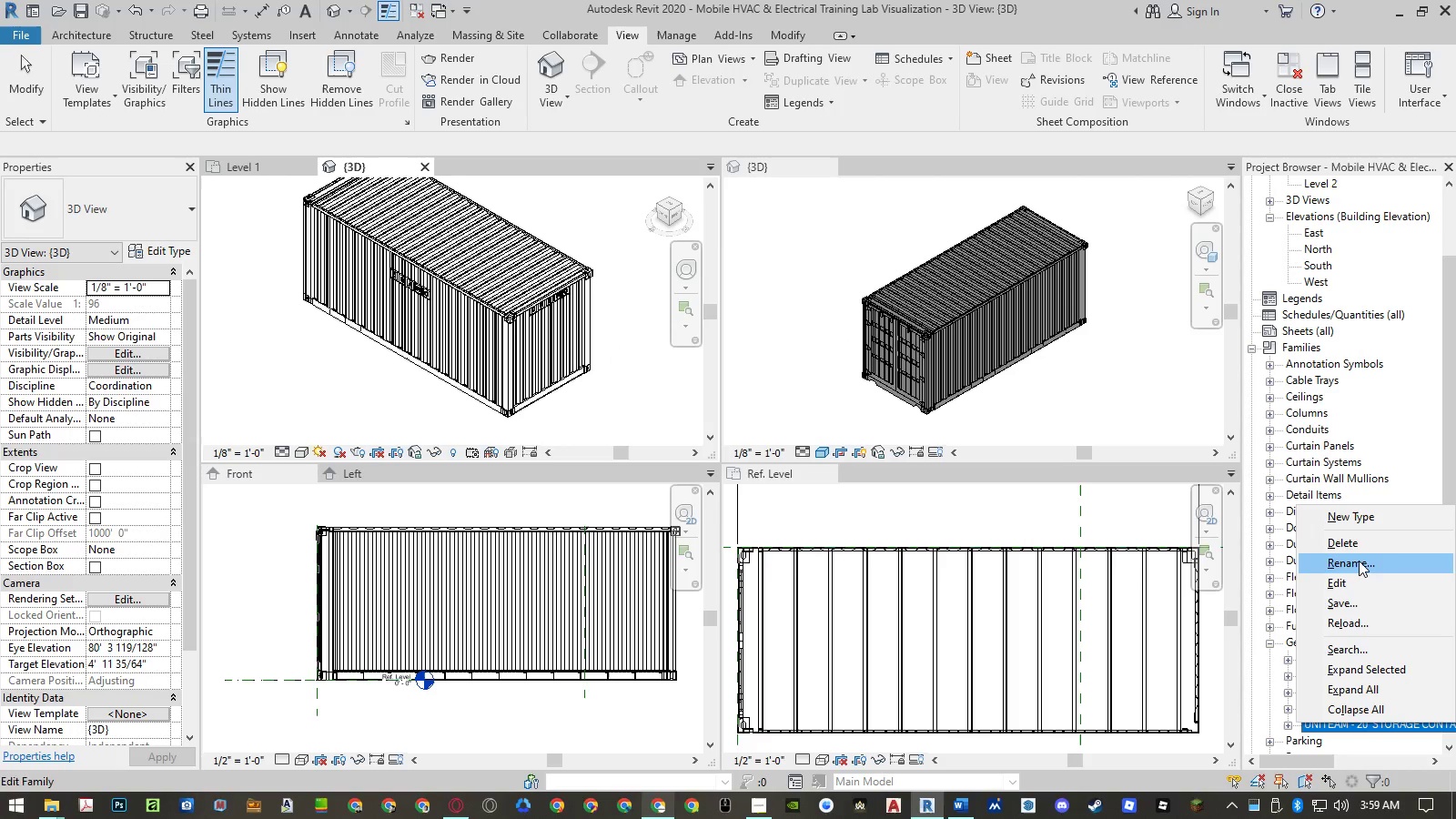 
left_click([1362, 547])
 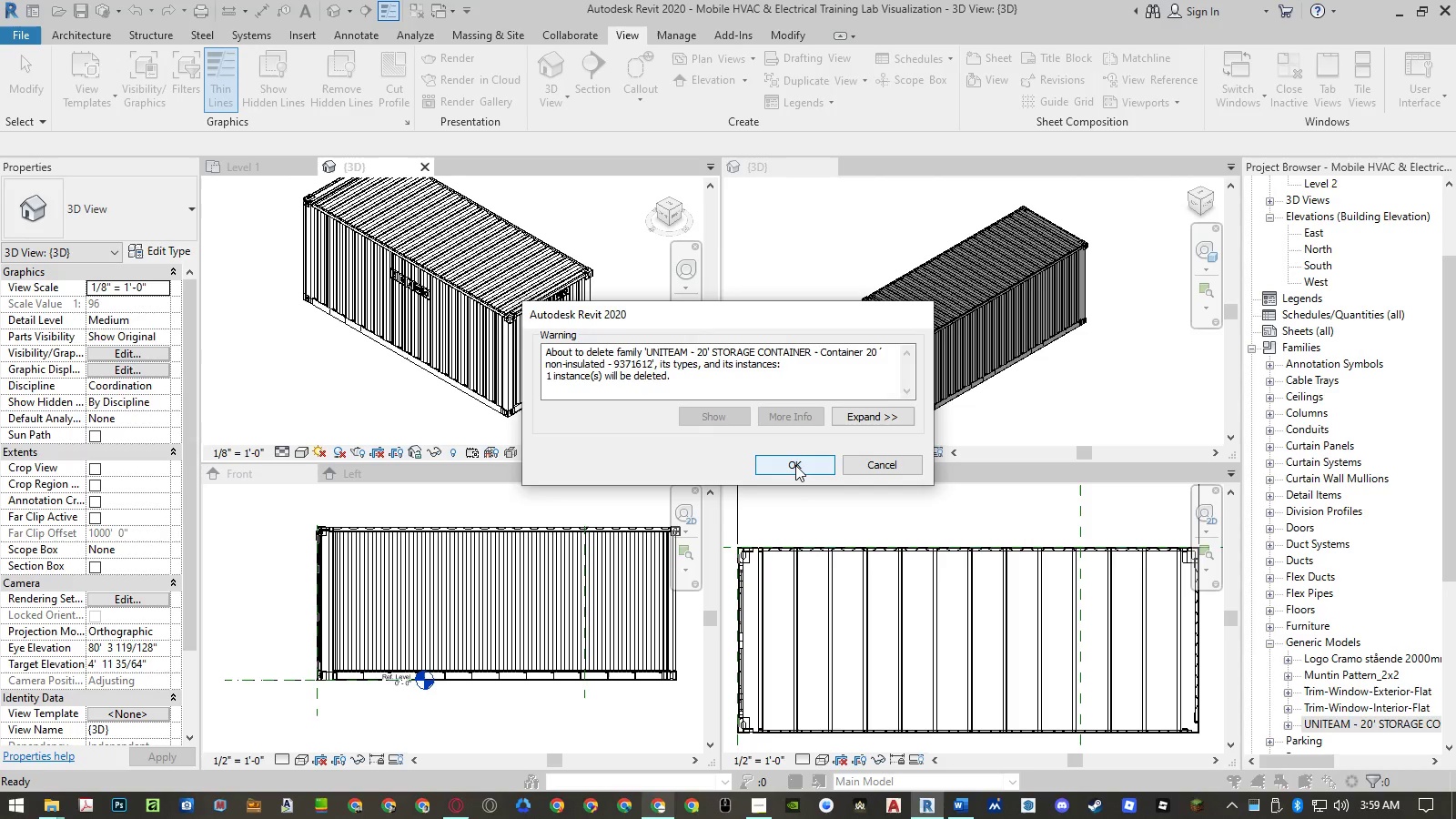 
left_click([795, 465])
 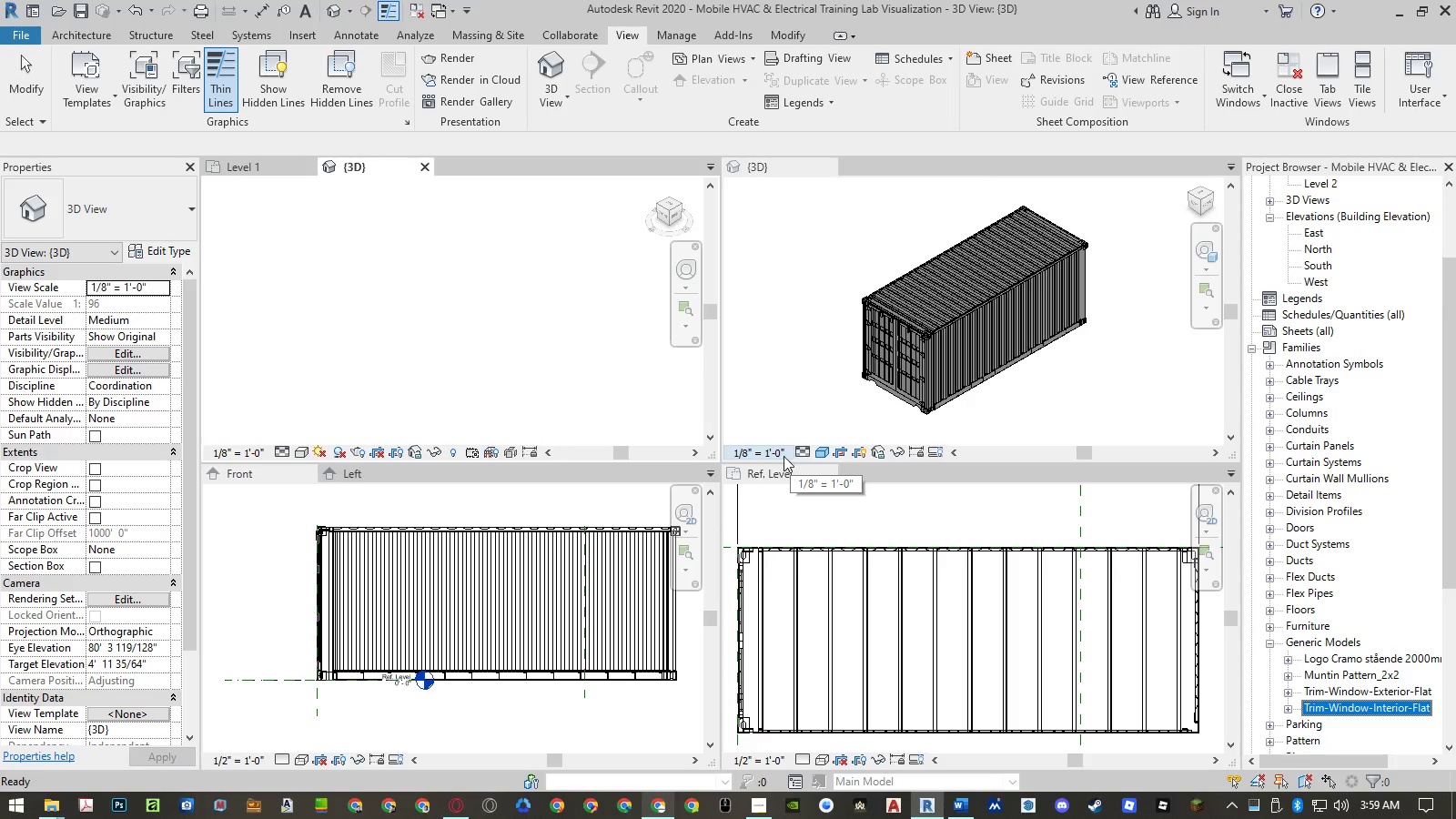 
wait(11.81)
 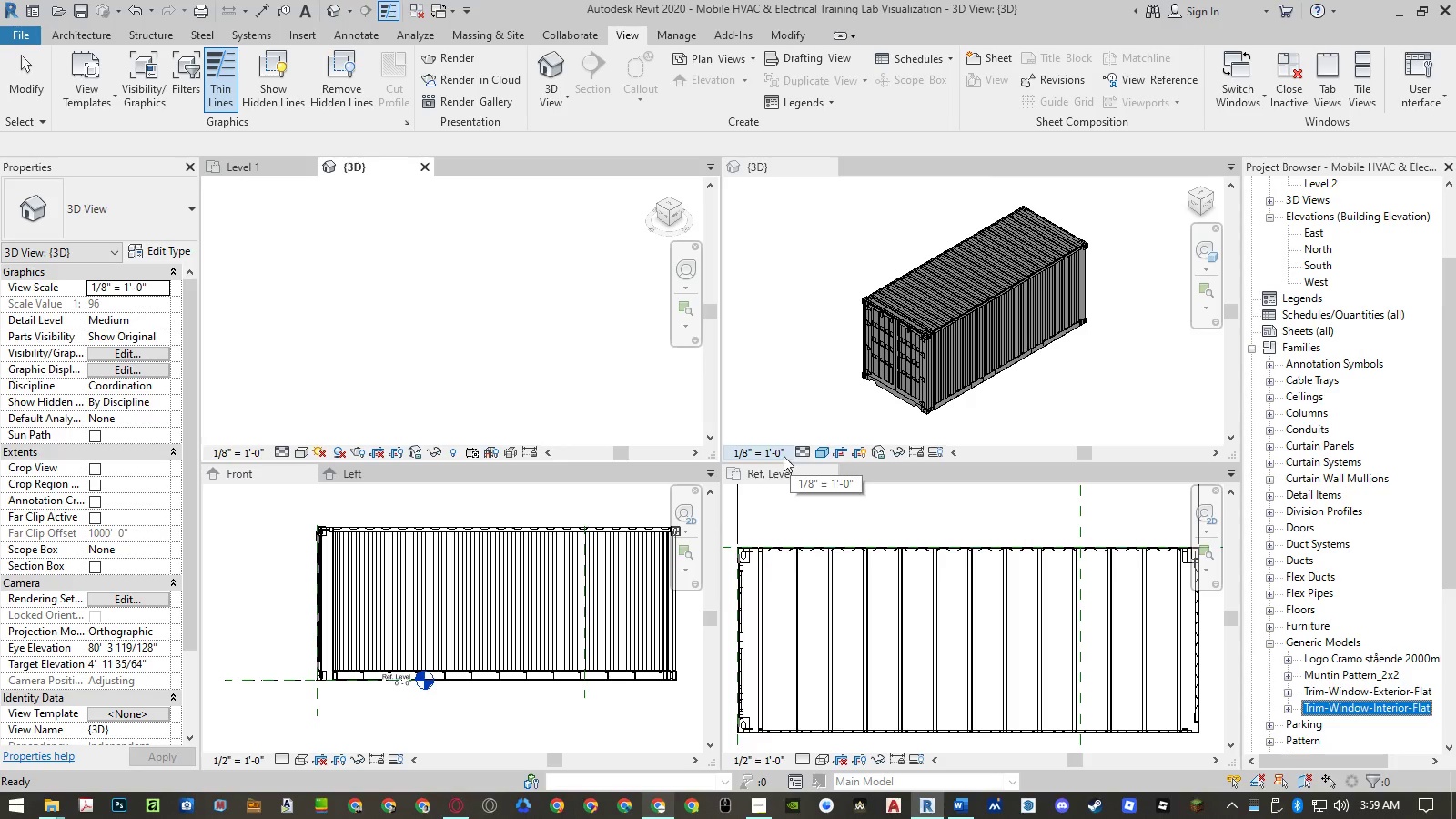 
left_click([849, 512])
 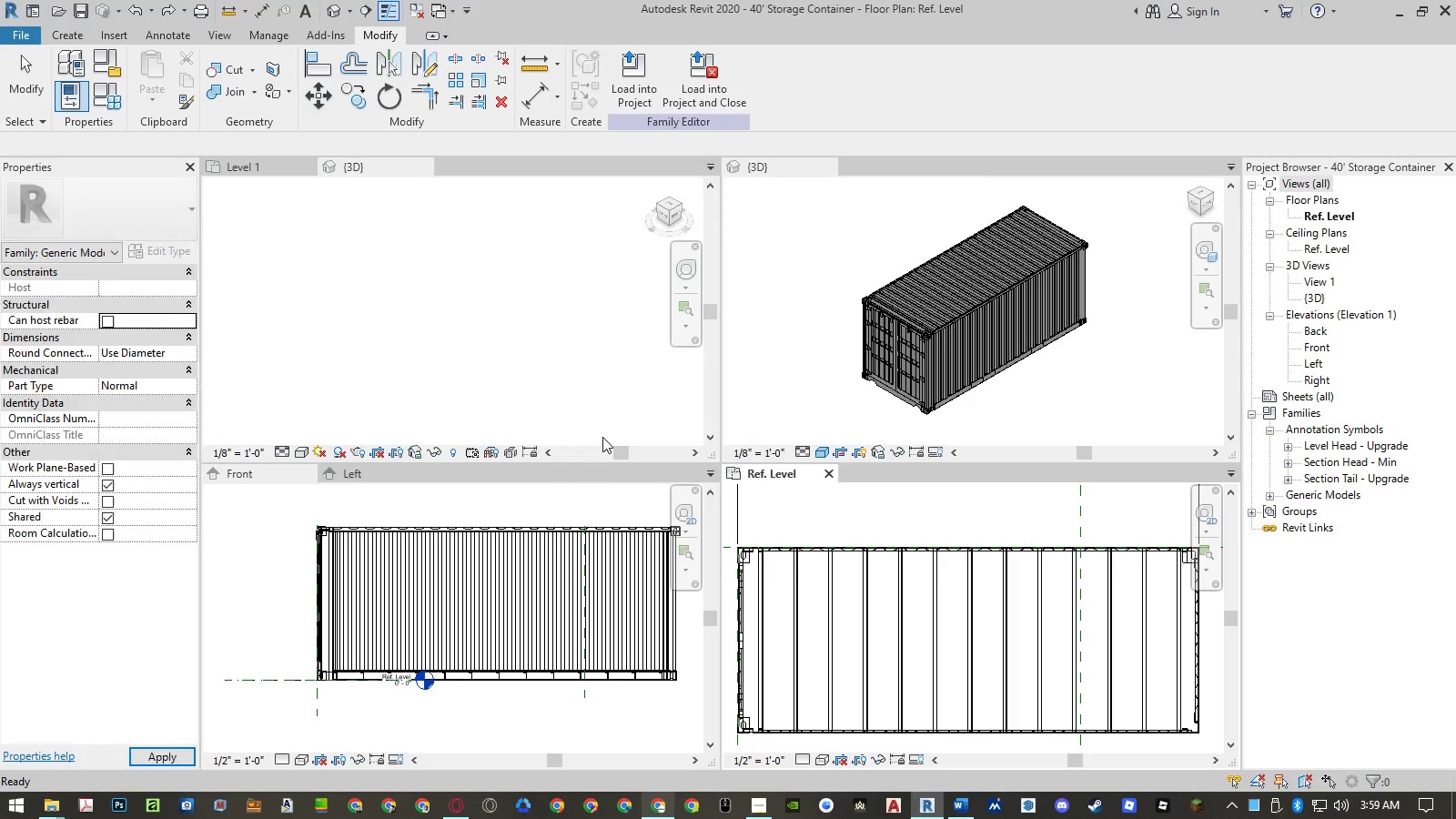 
left_click([270, 172])
 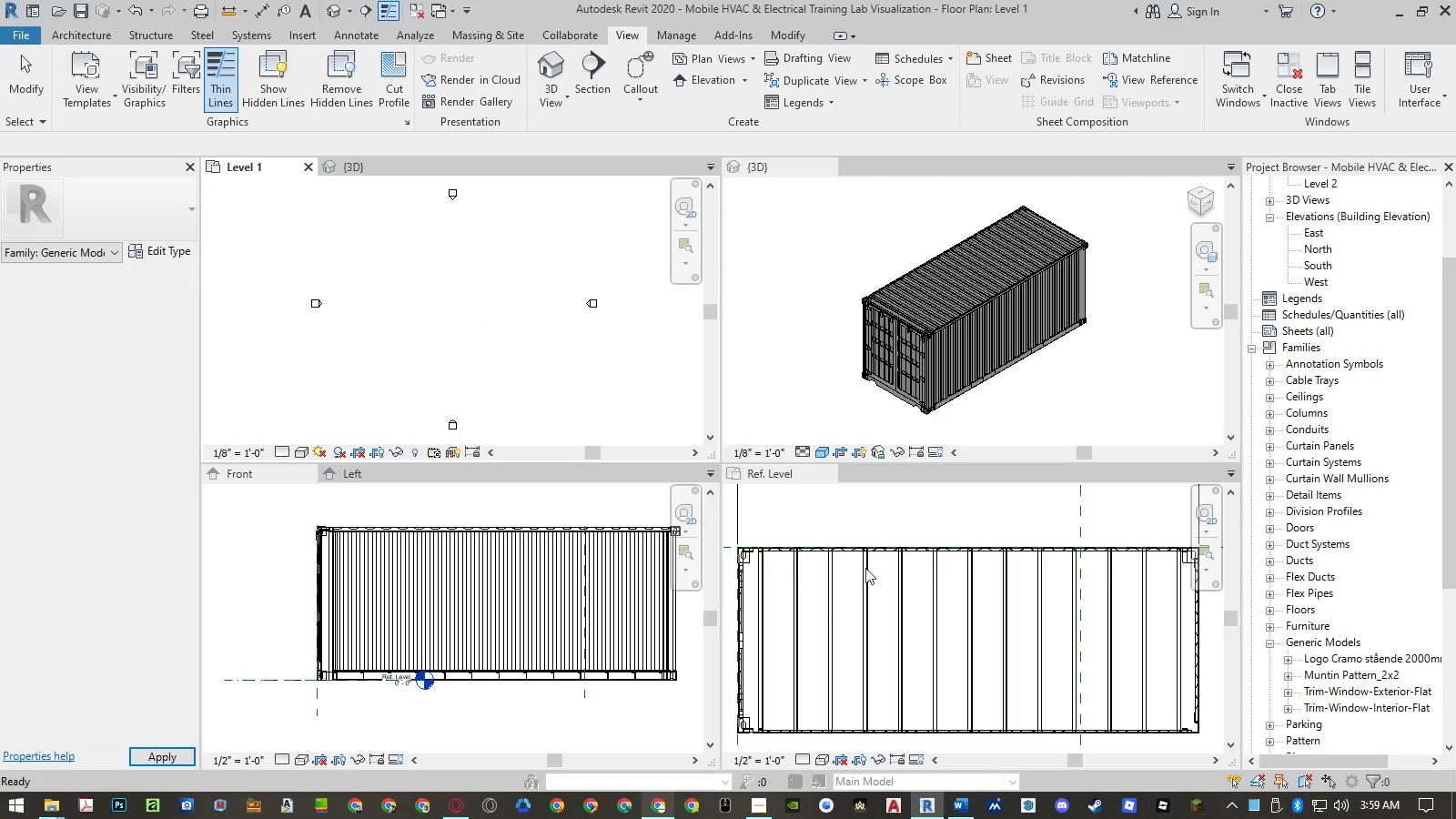 
left_click([945, 524])
 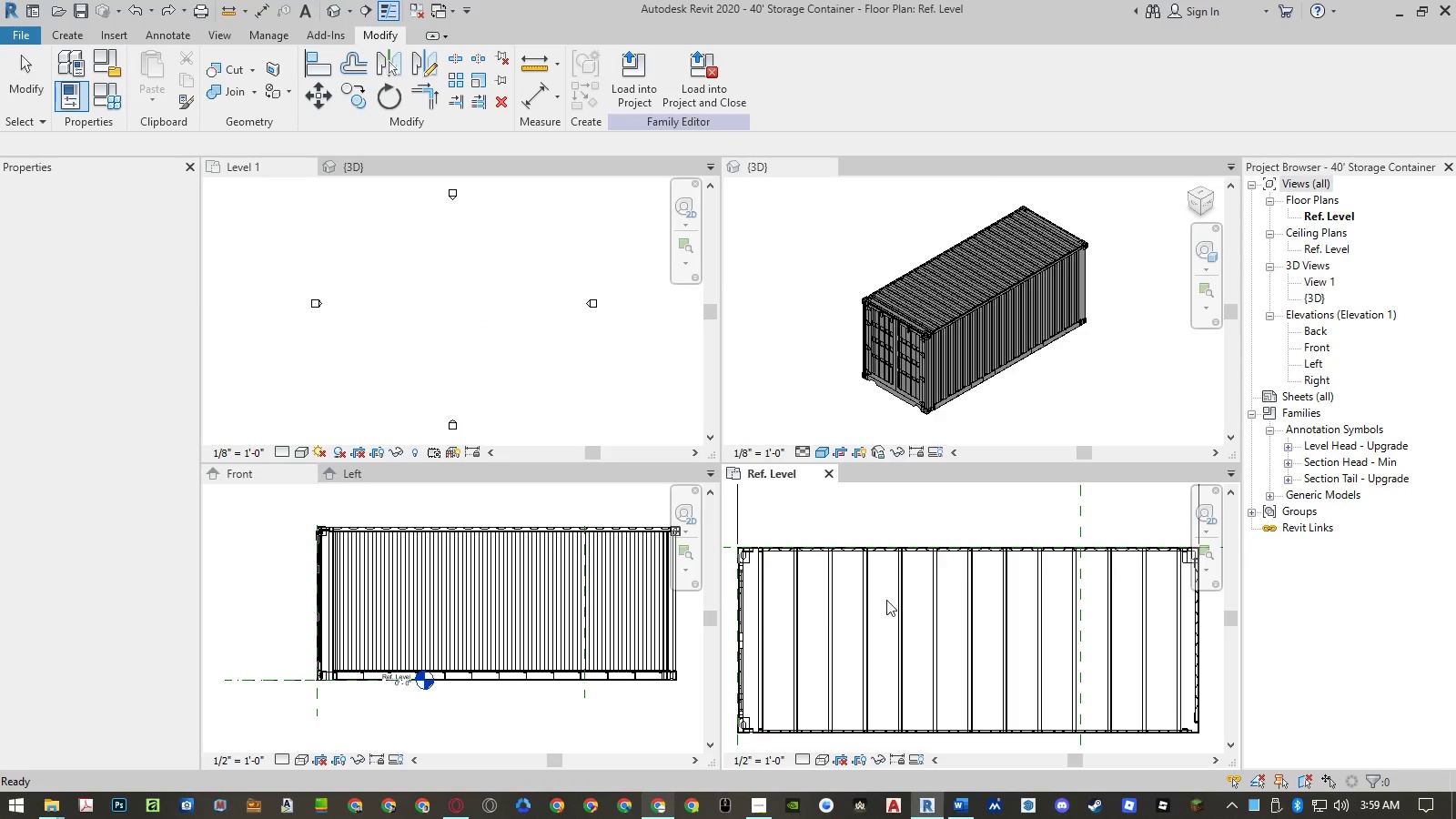 
scroll: coordinate [979, 581], scroll_direction: down, amount: 3.0
 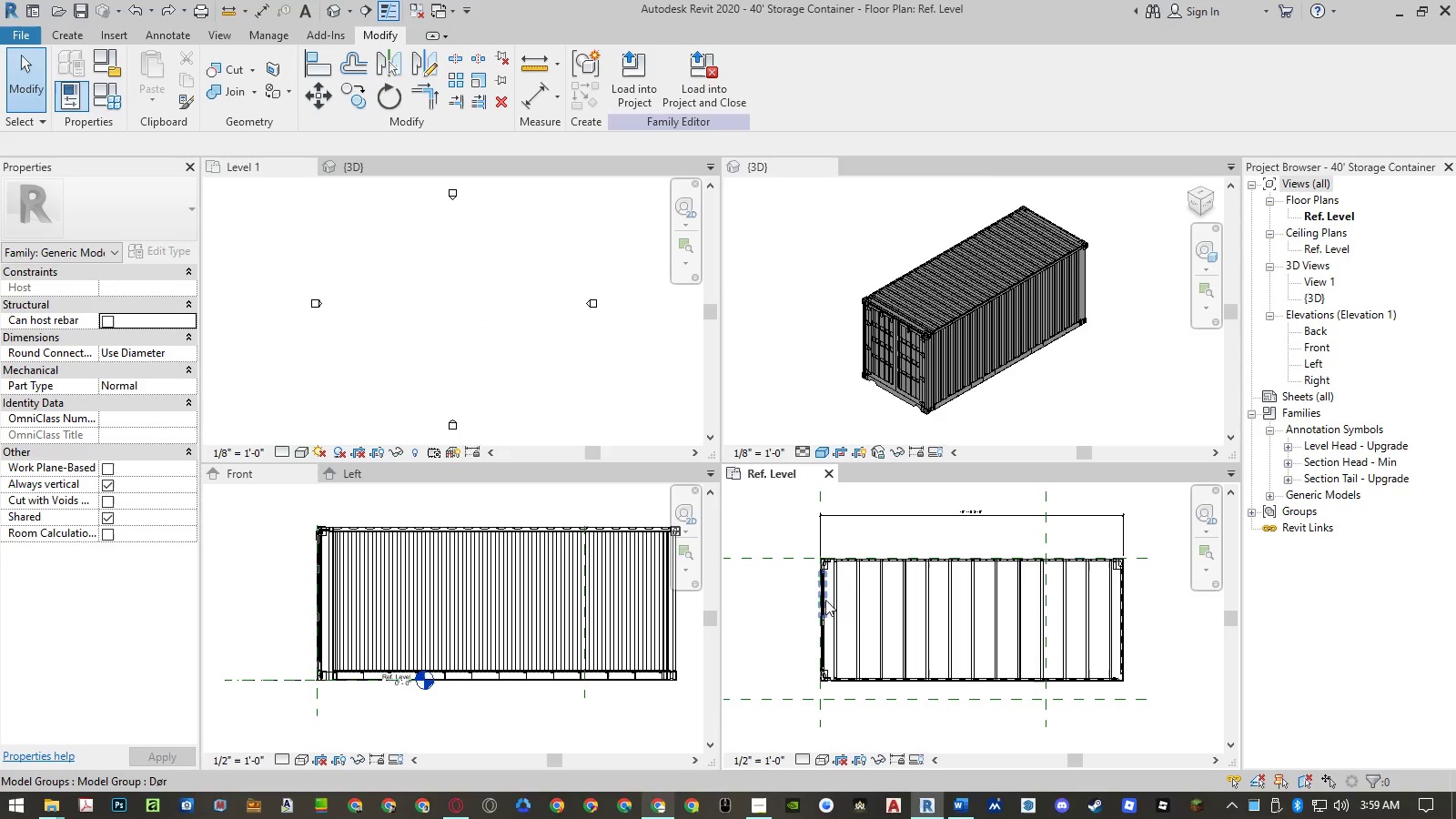 
scroll: coordinate [822, 609], scroll_direction: up, amount: 7.0
 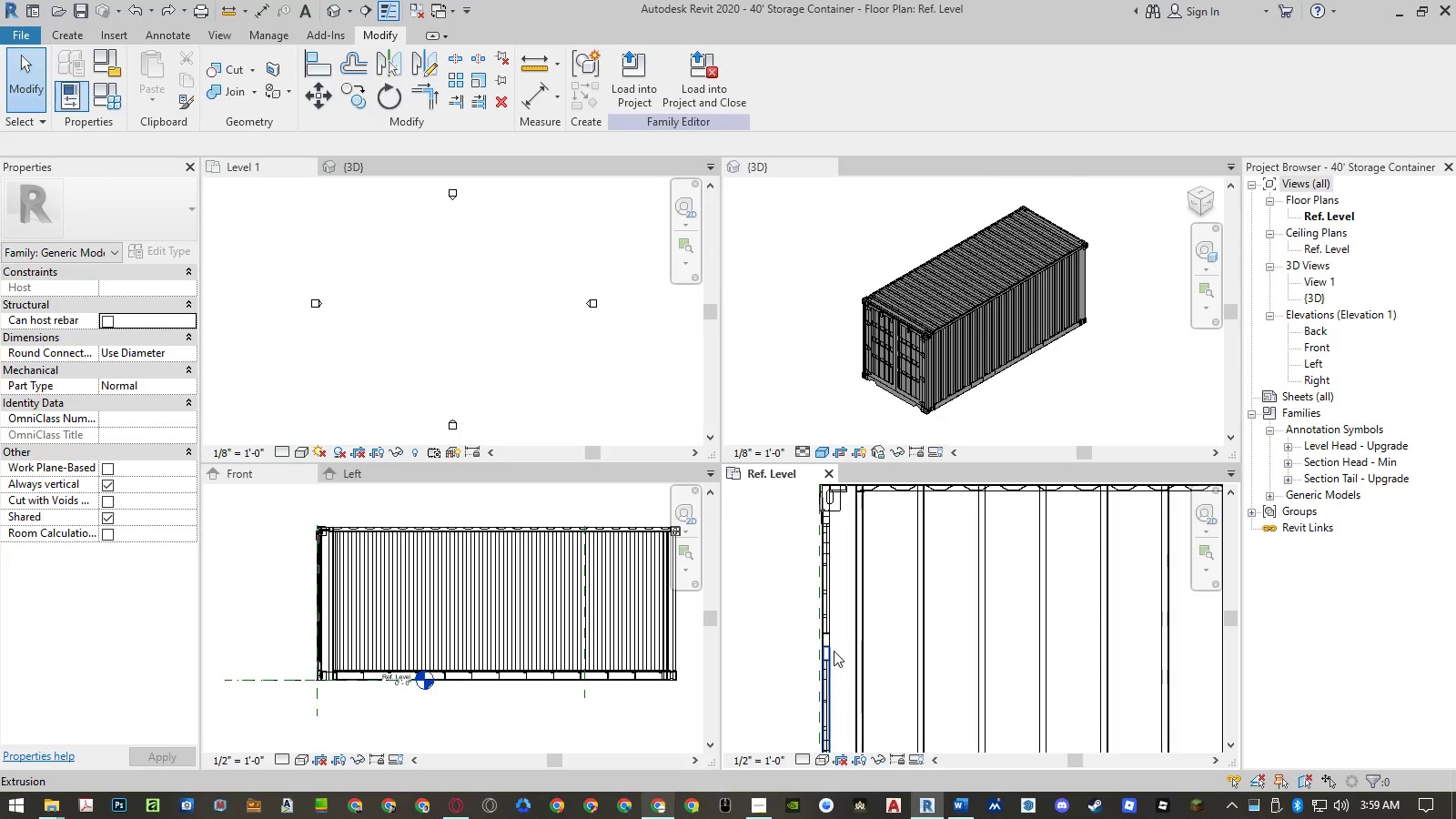 
scroll: coordinate [834, 651], scroll_direction: down, amount: 2.0
 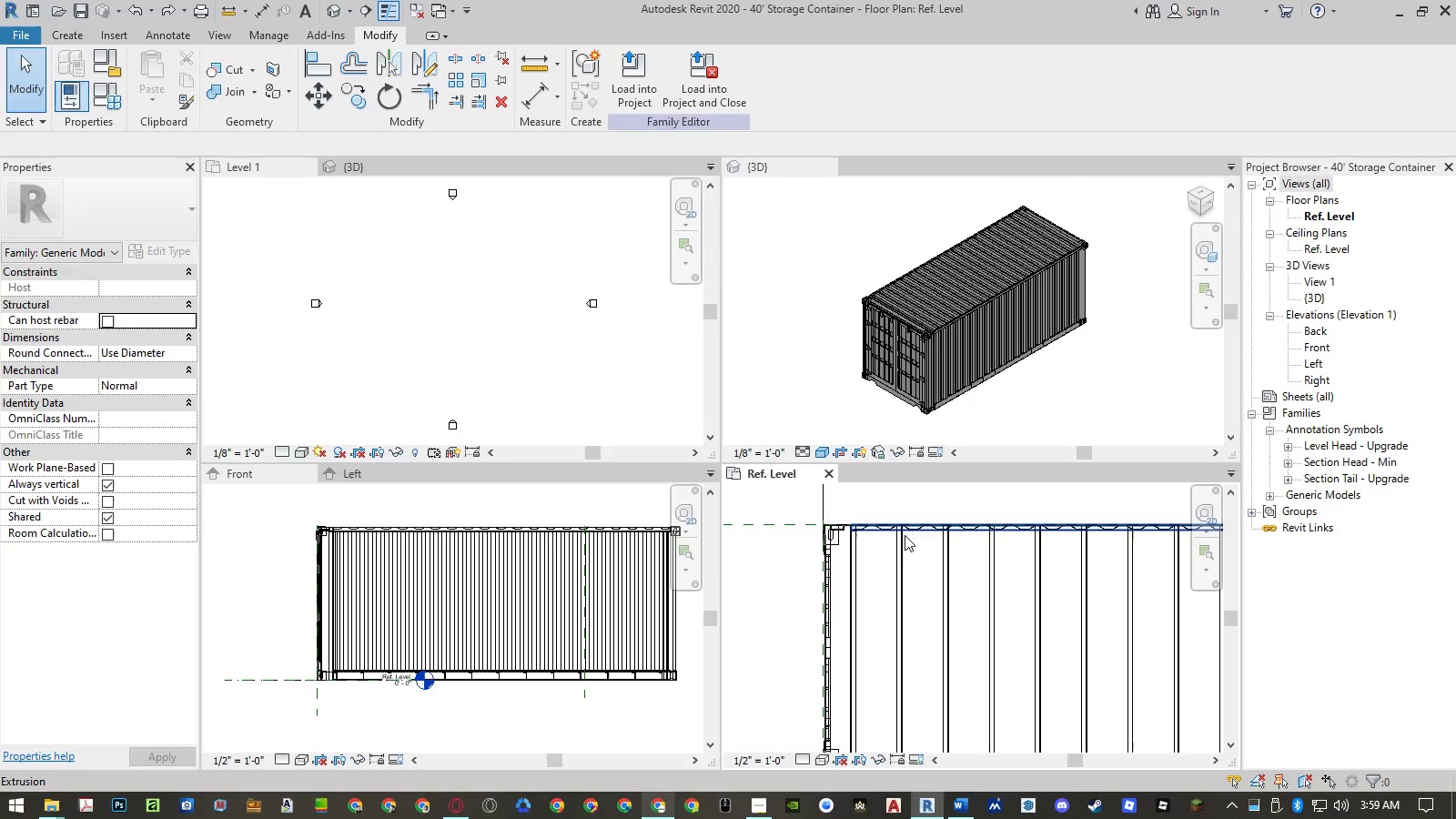 
left_click([895, 567])
 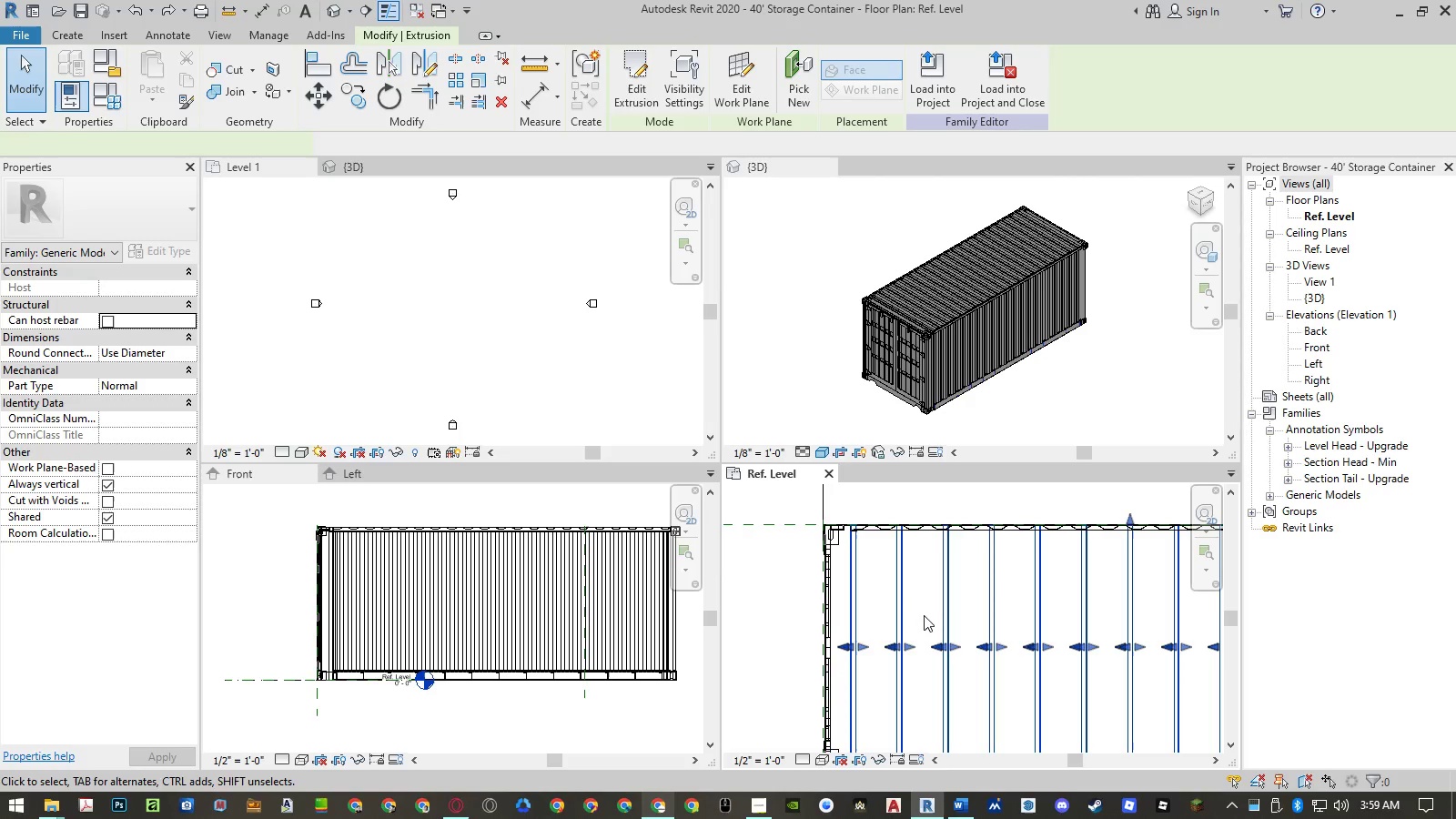 
key(Control+ControlLeft)
 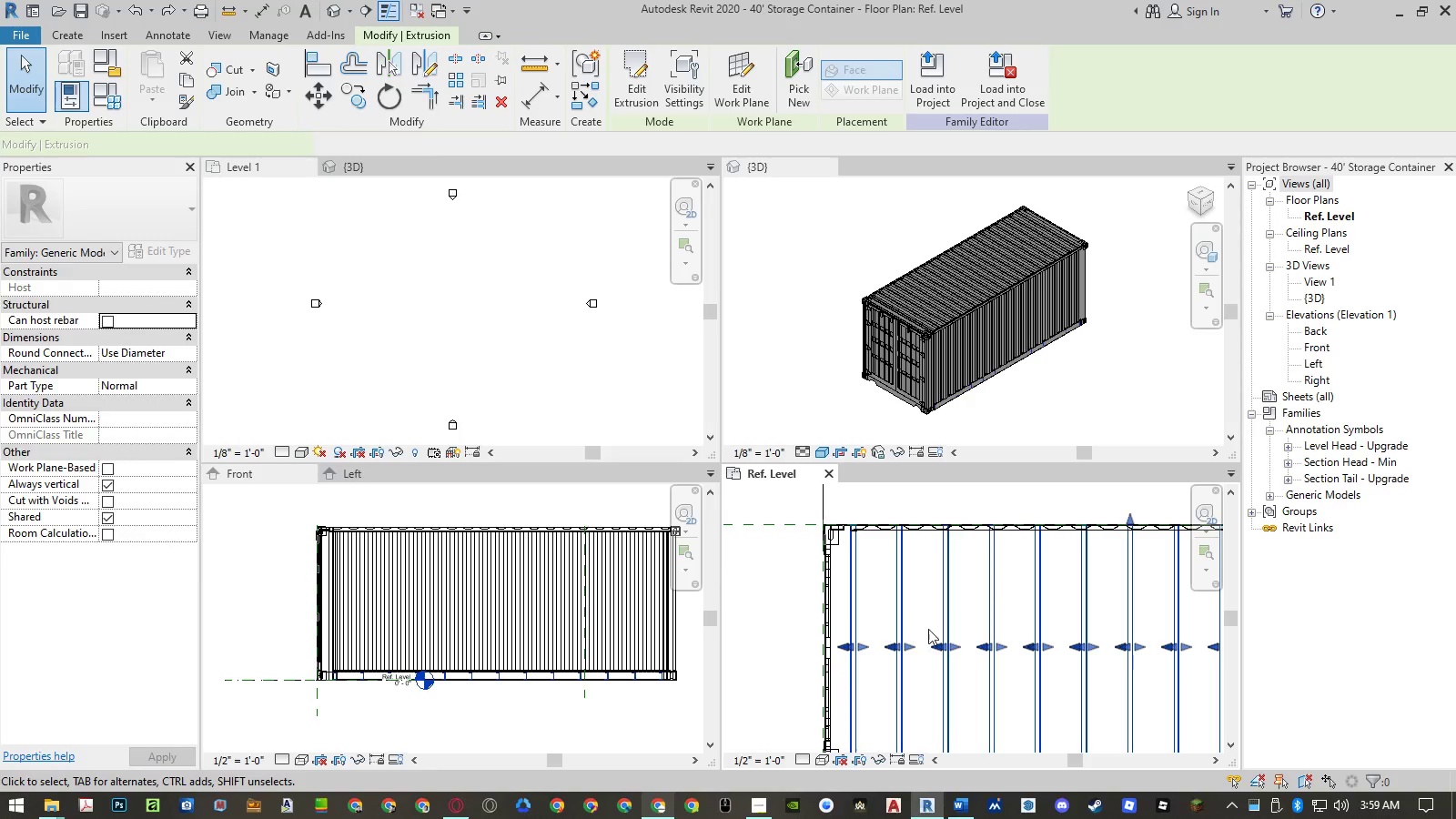 
key(Control+C)
 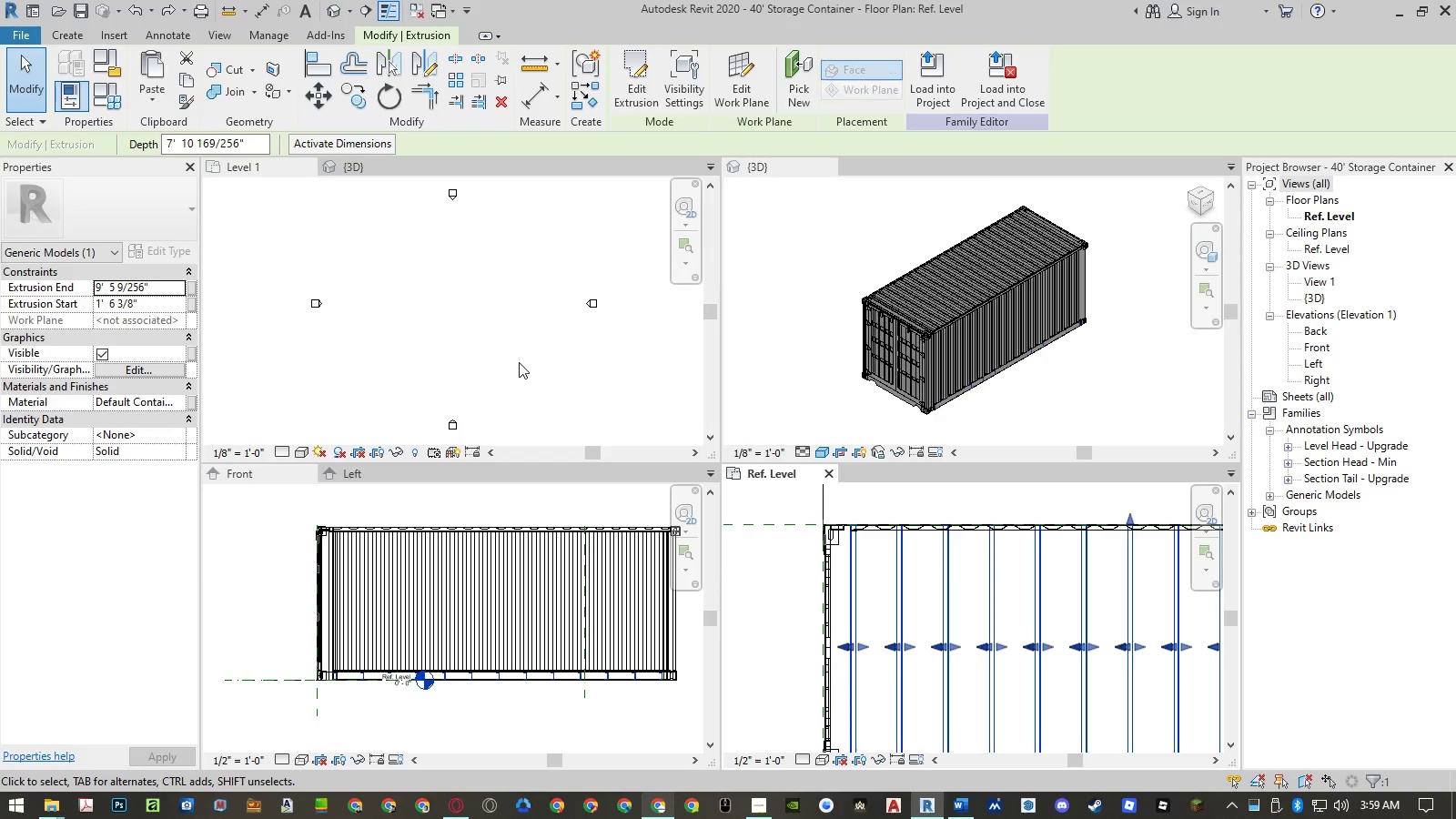 
left_click([519, 362])
 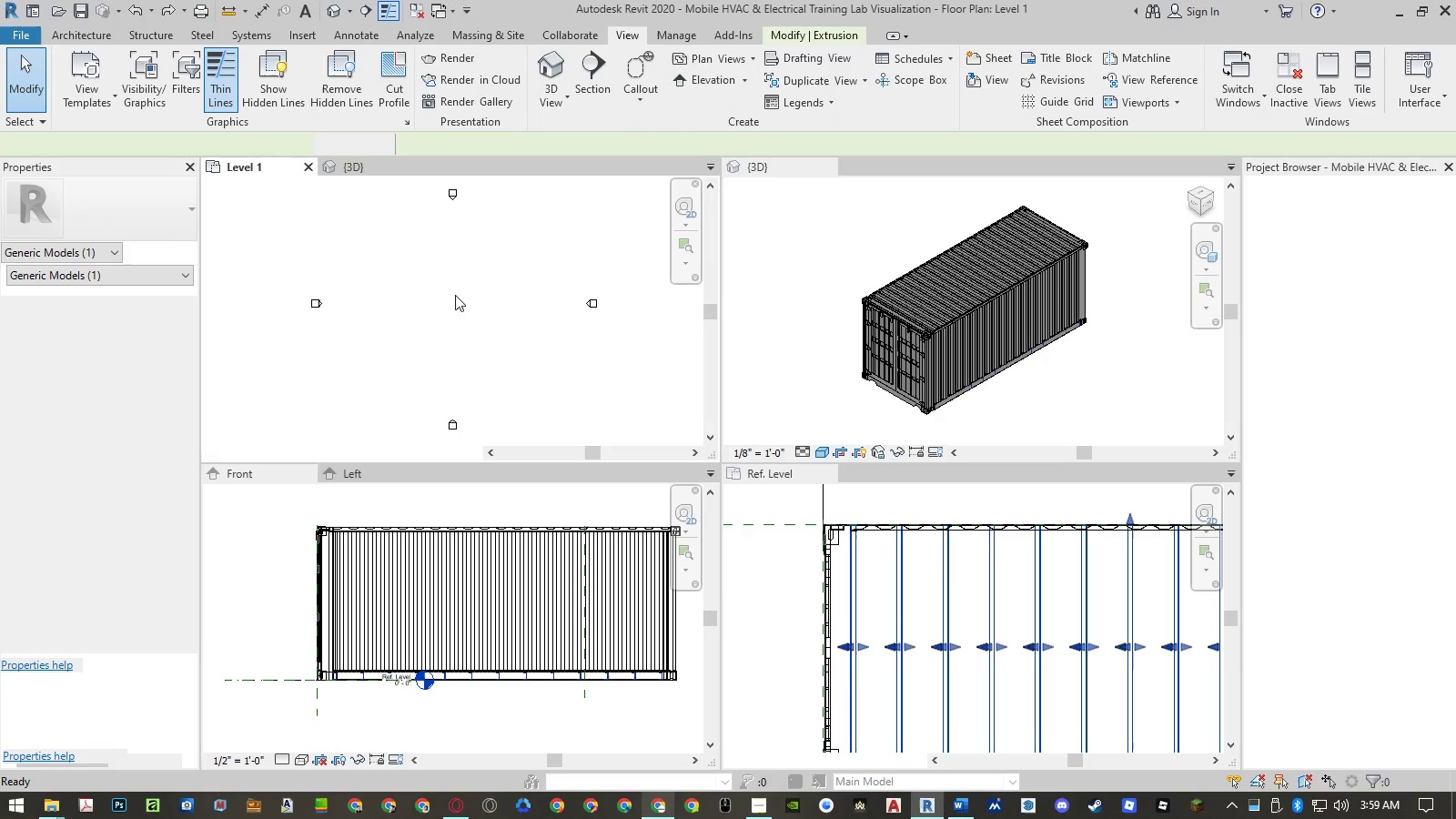 
key(Control+ControlLeft)
 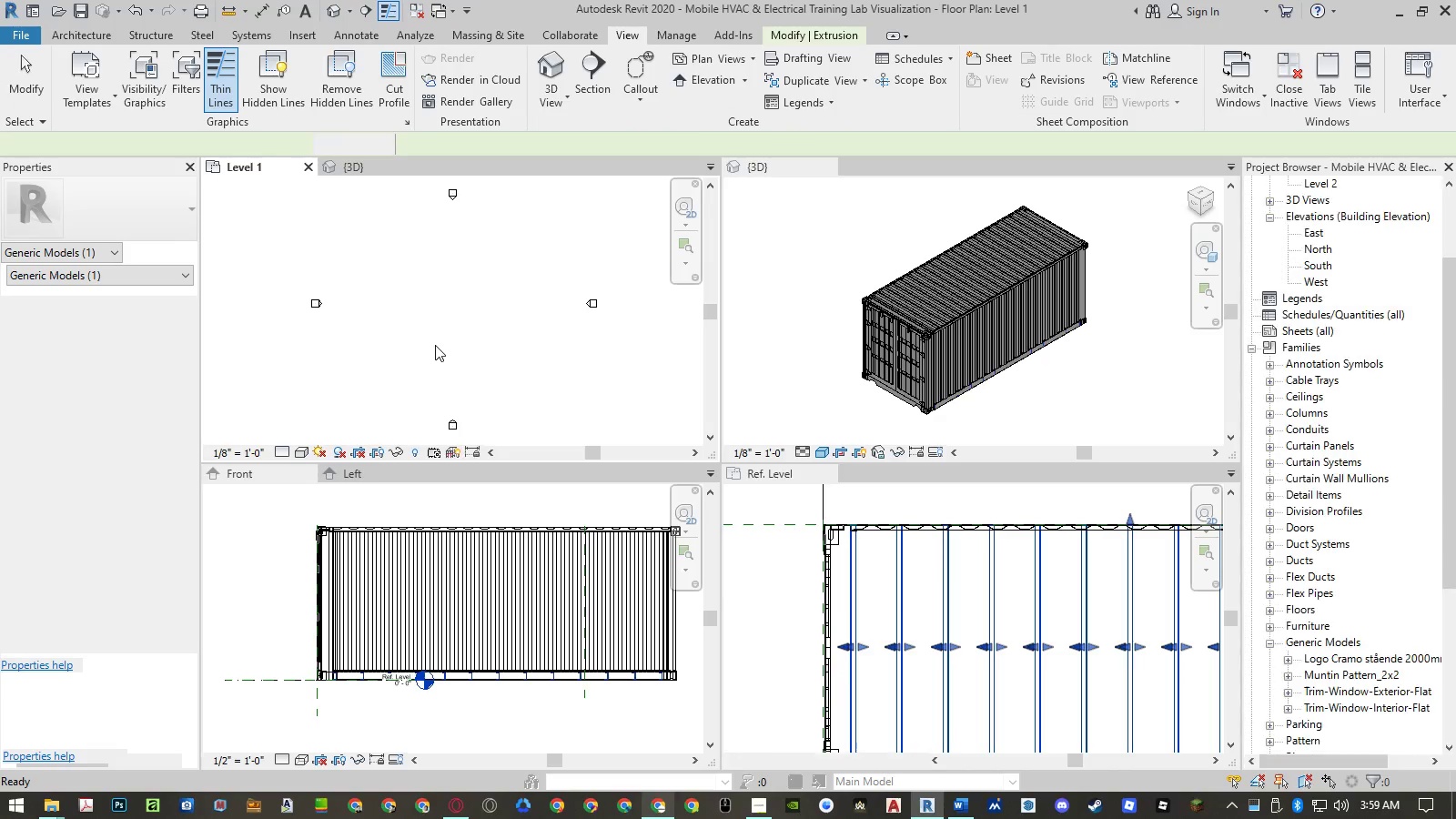 
key(Control+V)
 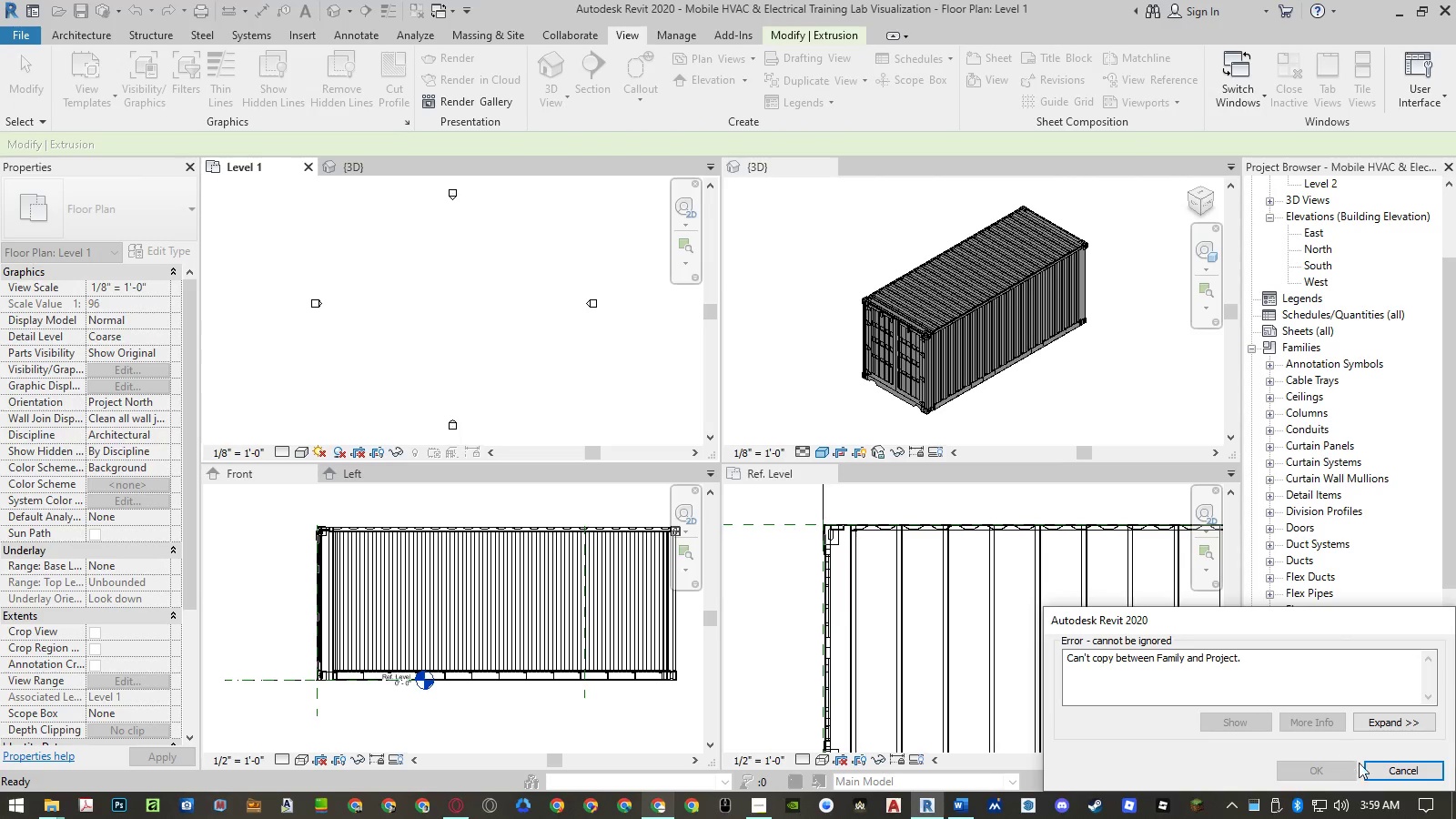 
left_click([1378, 770])
 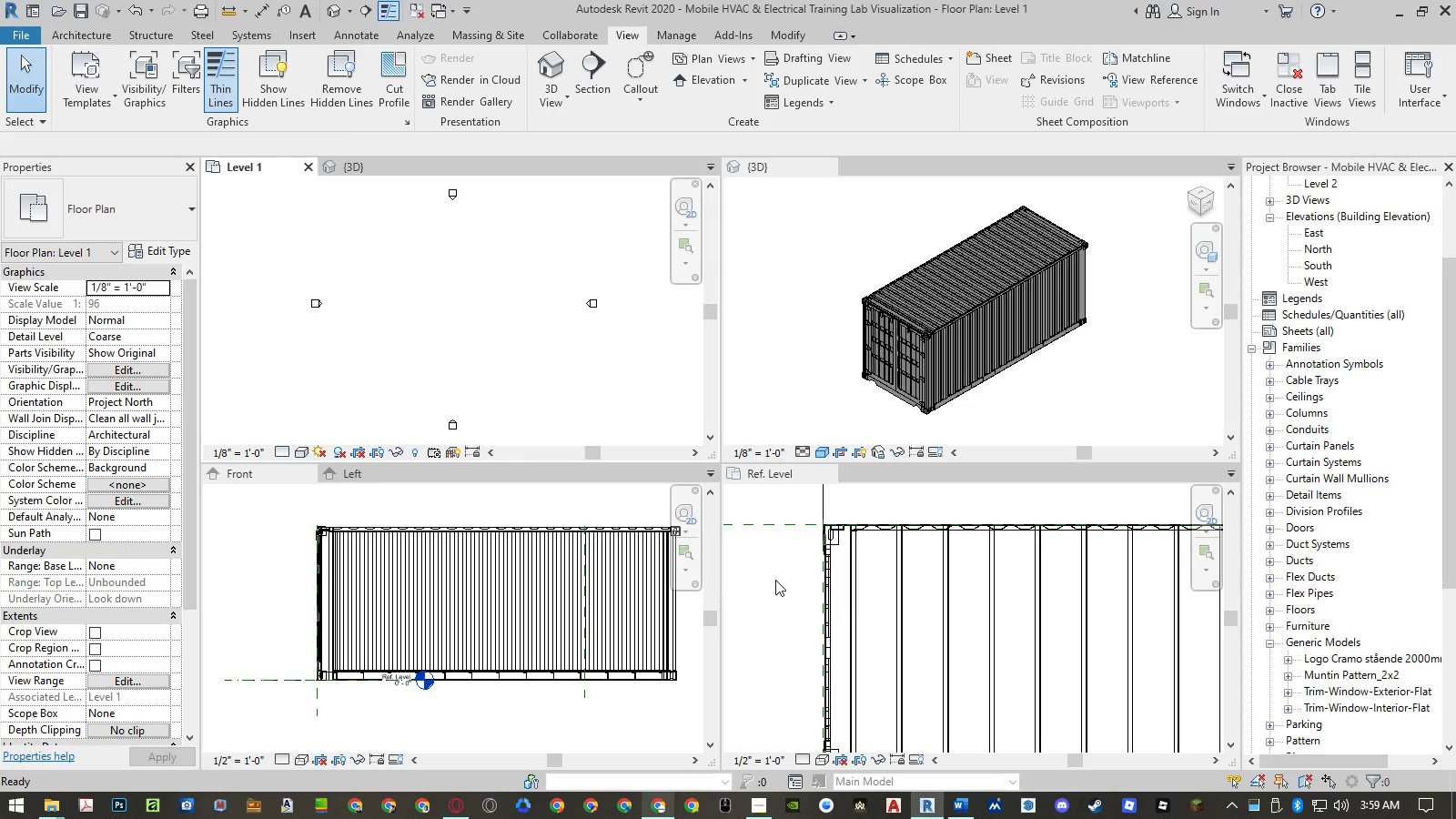 
left_click_drag(start_coordinate=[775, 580], to_coordinate=[266, 671])
 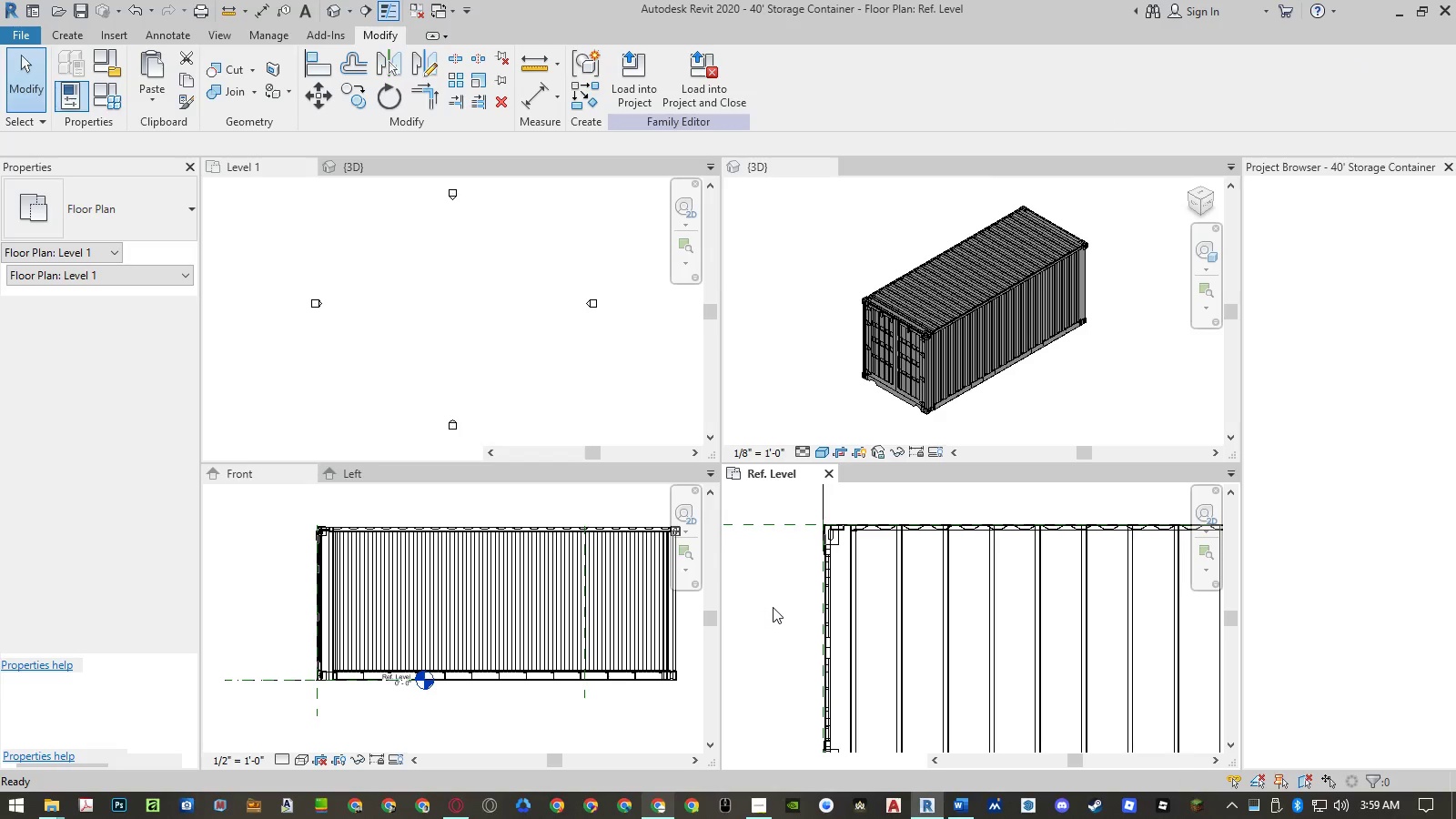 
left_click([774, 606])
 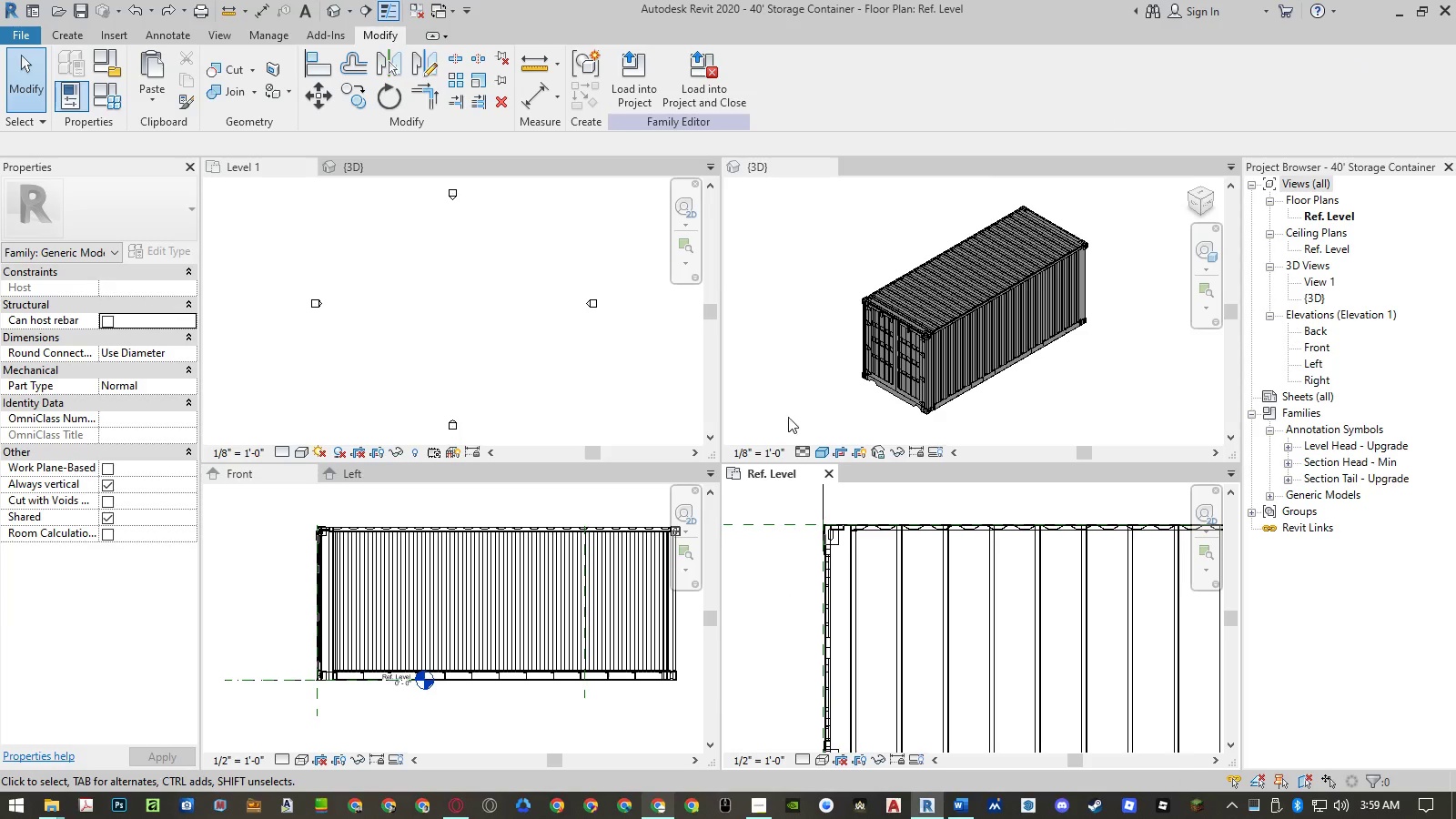 
scroll: coordinate [925, 600], scroll_direction: down, amount: 9.0
 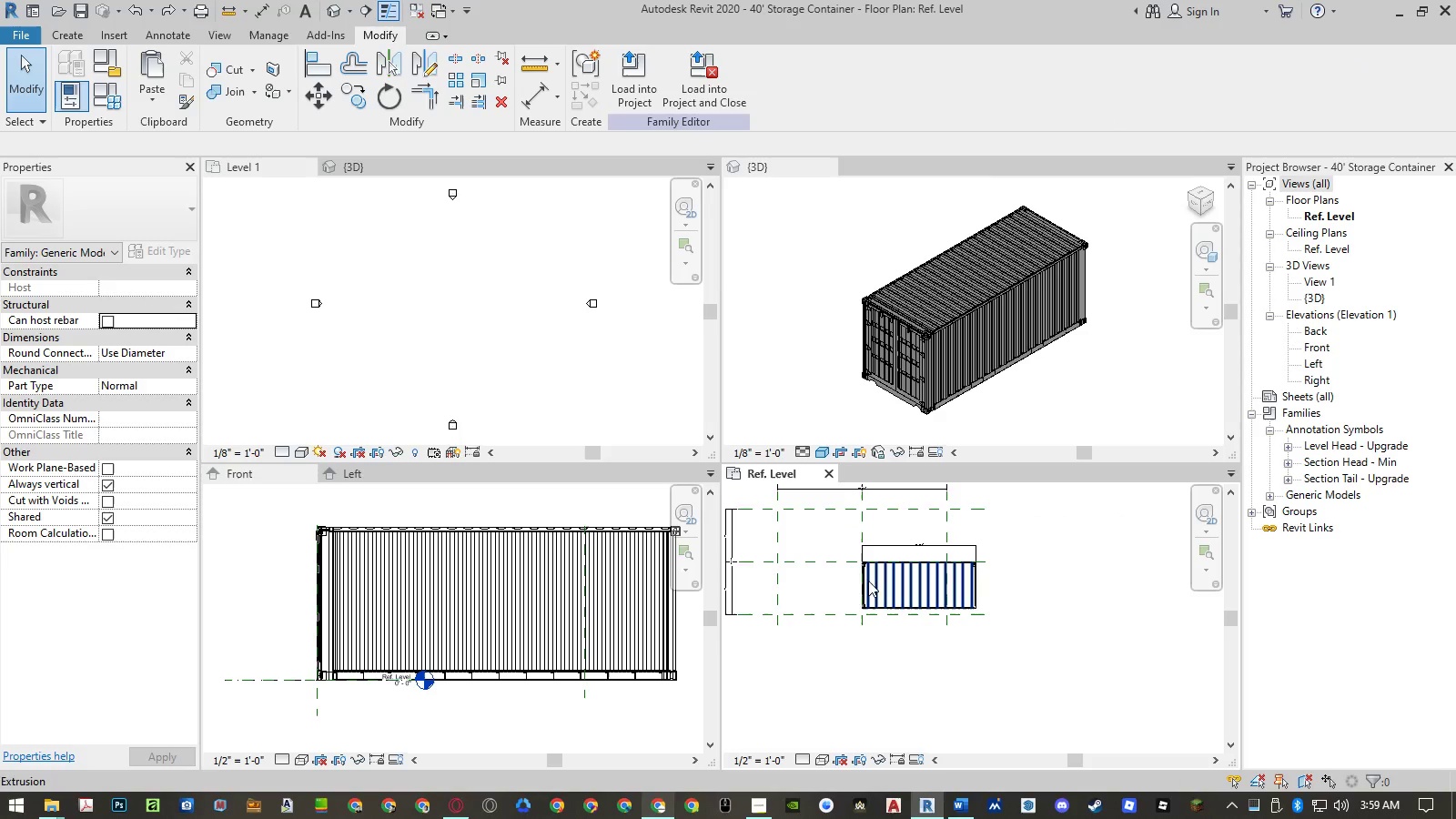 
scroll: coordinate [864, 590], scroll_direction: up, amount: 7.0
 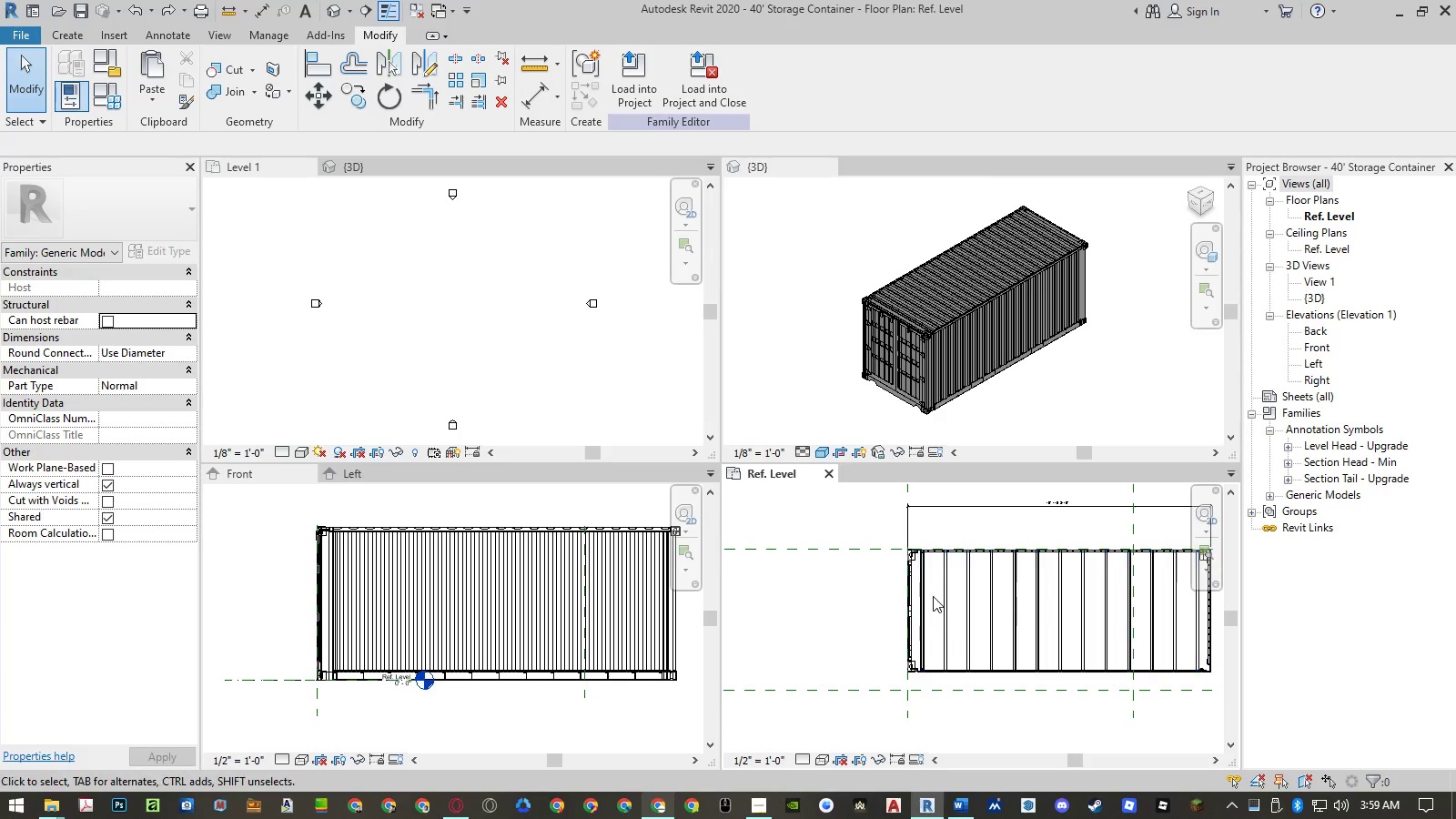 
scroll: coordinate [903, 640], scroll_direction: down, amount: 5.0
 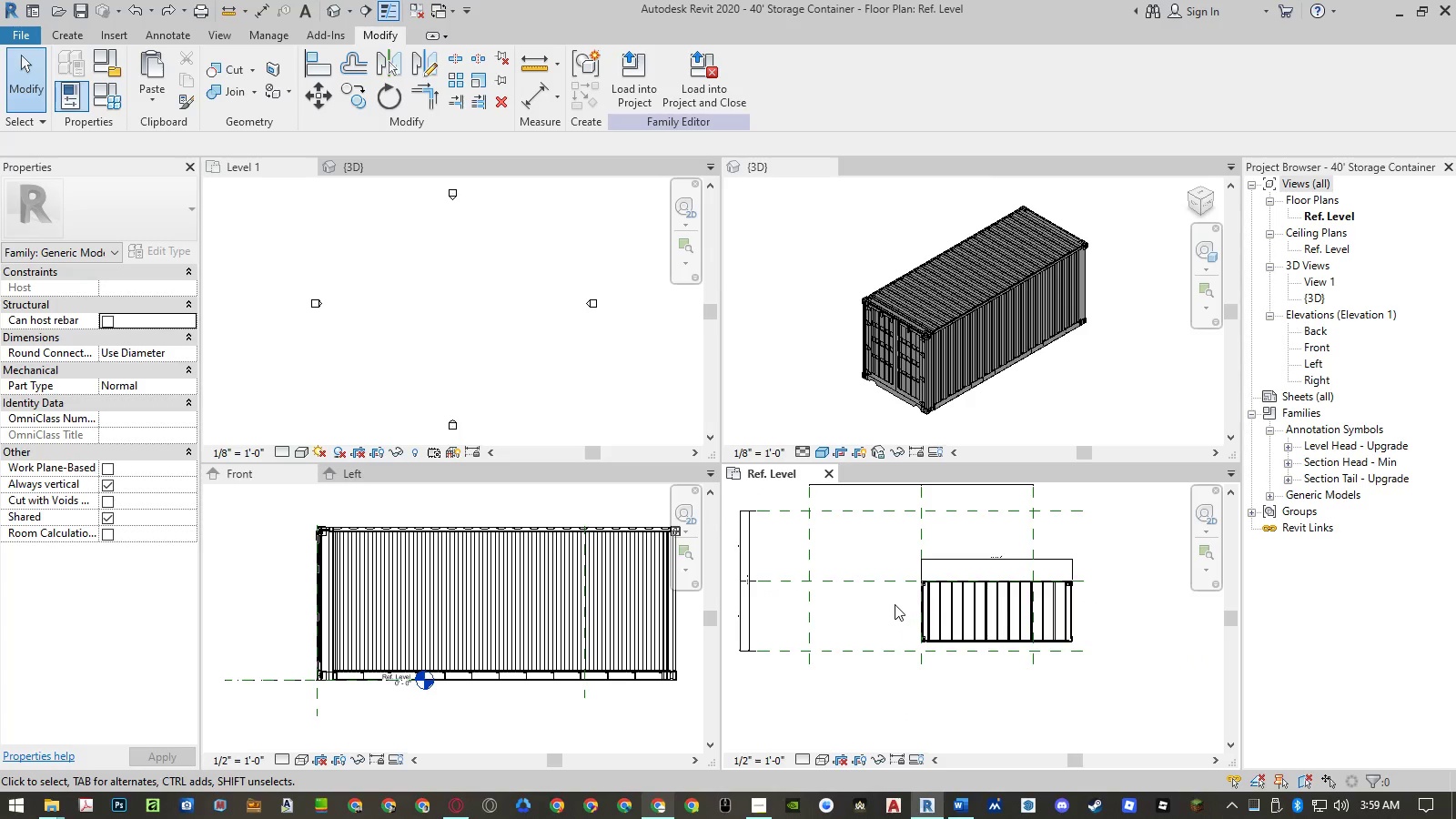 
scroll: coordinate [934, 505], scroll_direction: up, amount: 11.0
 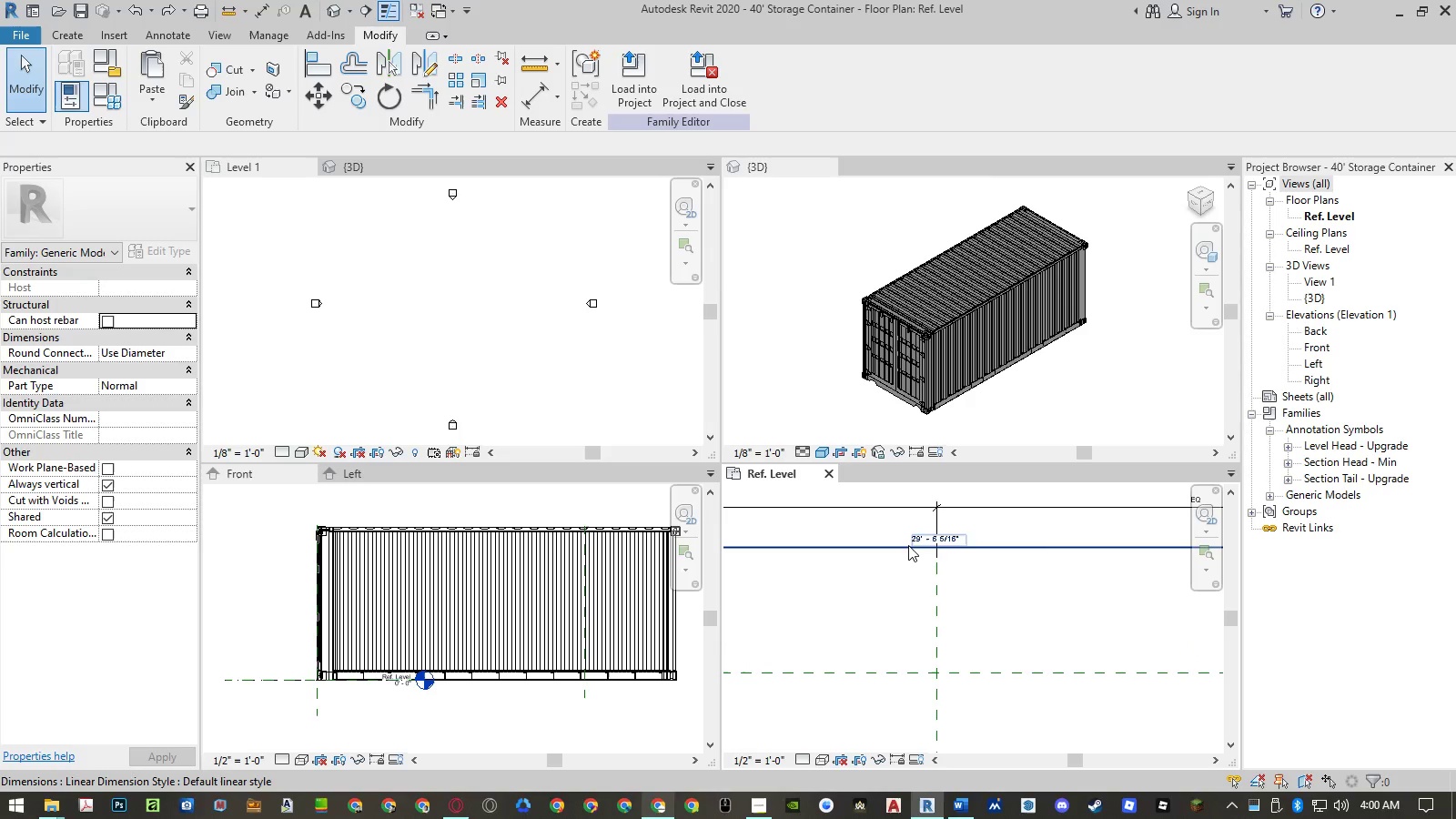 
left_click([908, 545])
 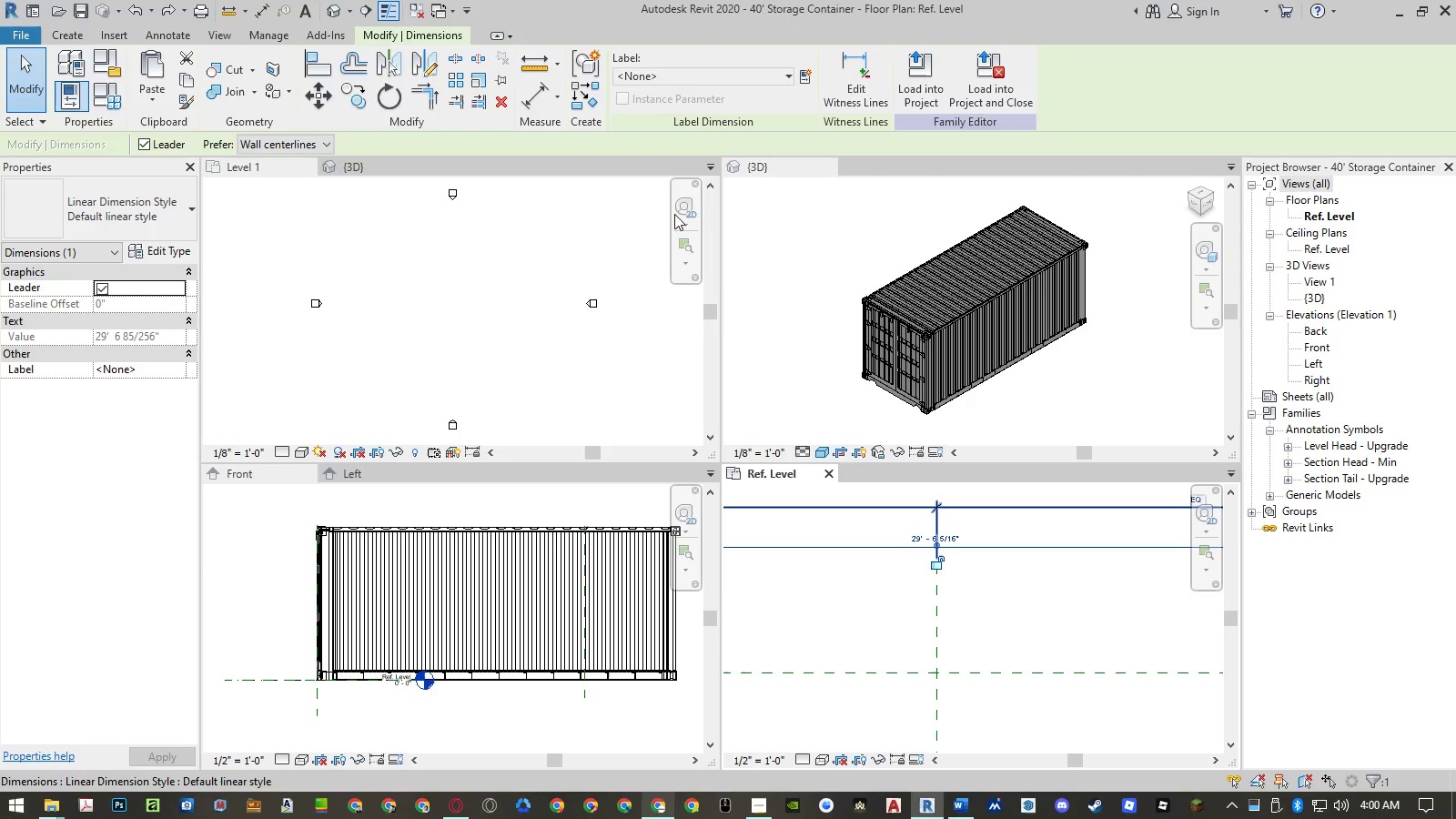 
scroll: coordinate [909, 514], scroll_direction: down, amount: 12.0
 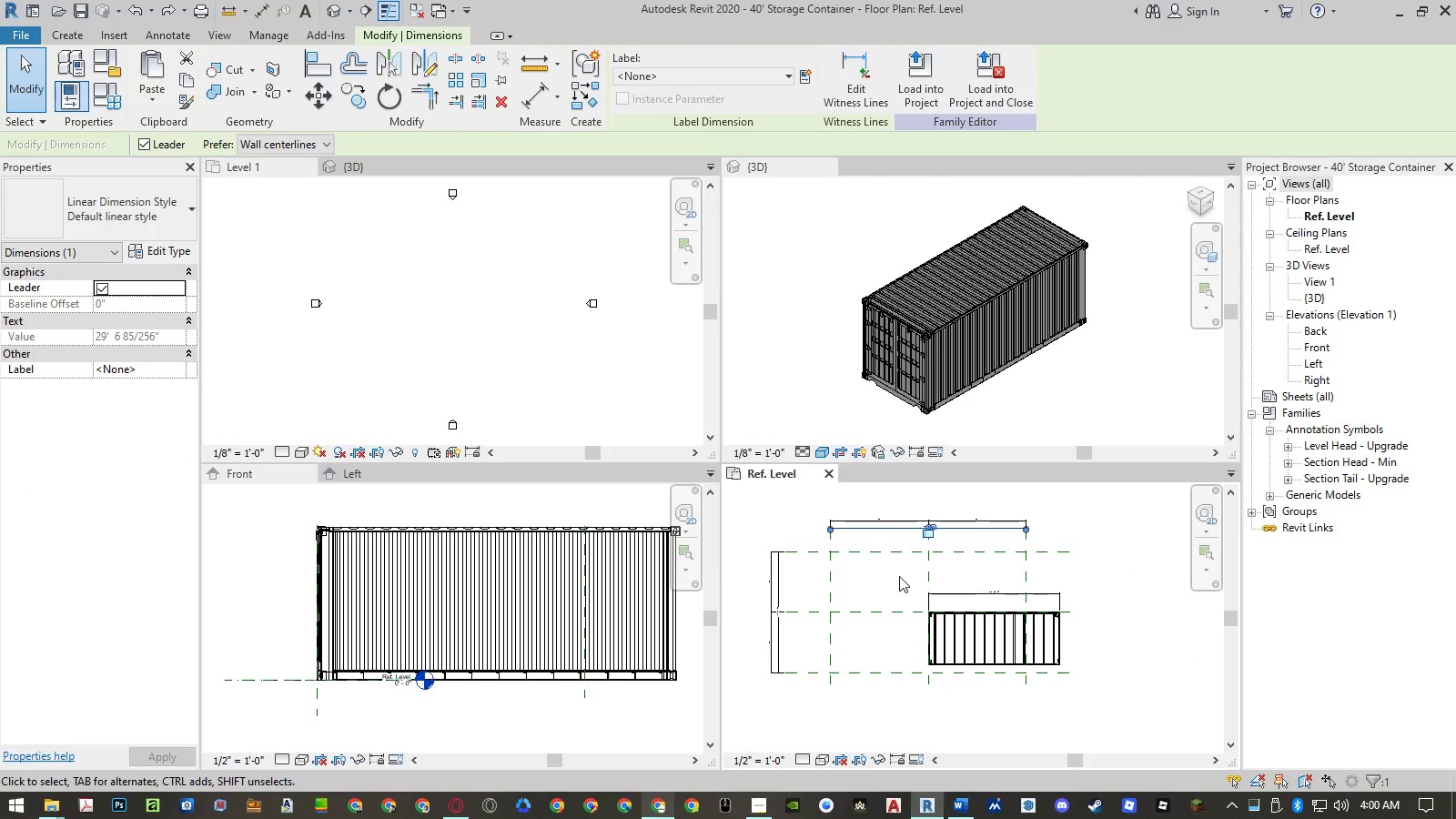 
left_click([899, 576])
 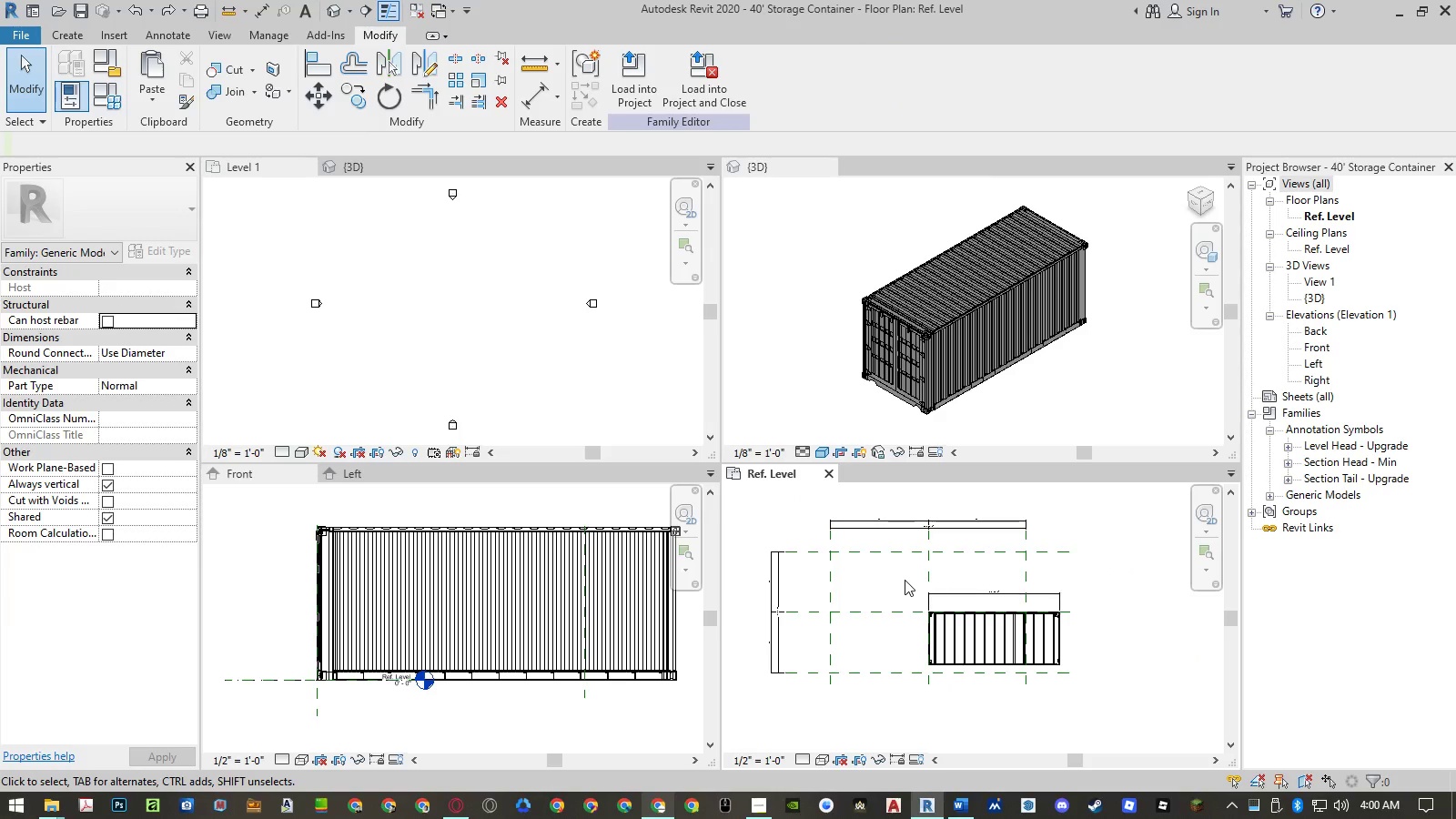 
left_click_drag(start_coordinate=[905, 578], to_coordinate=[1072, 672])
 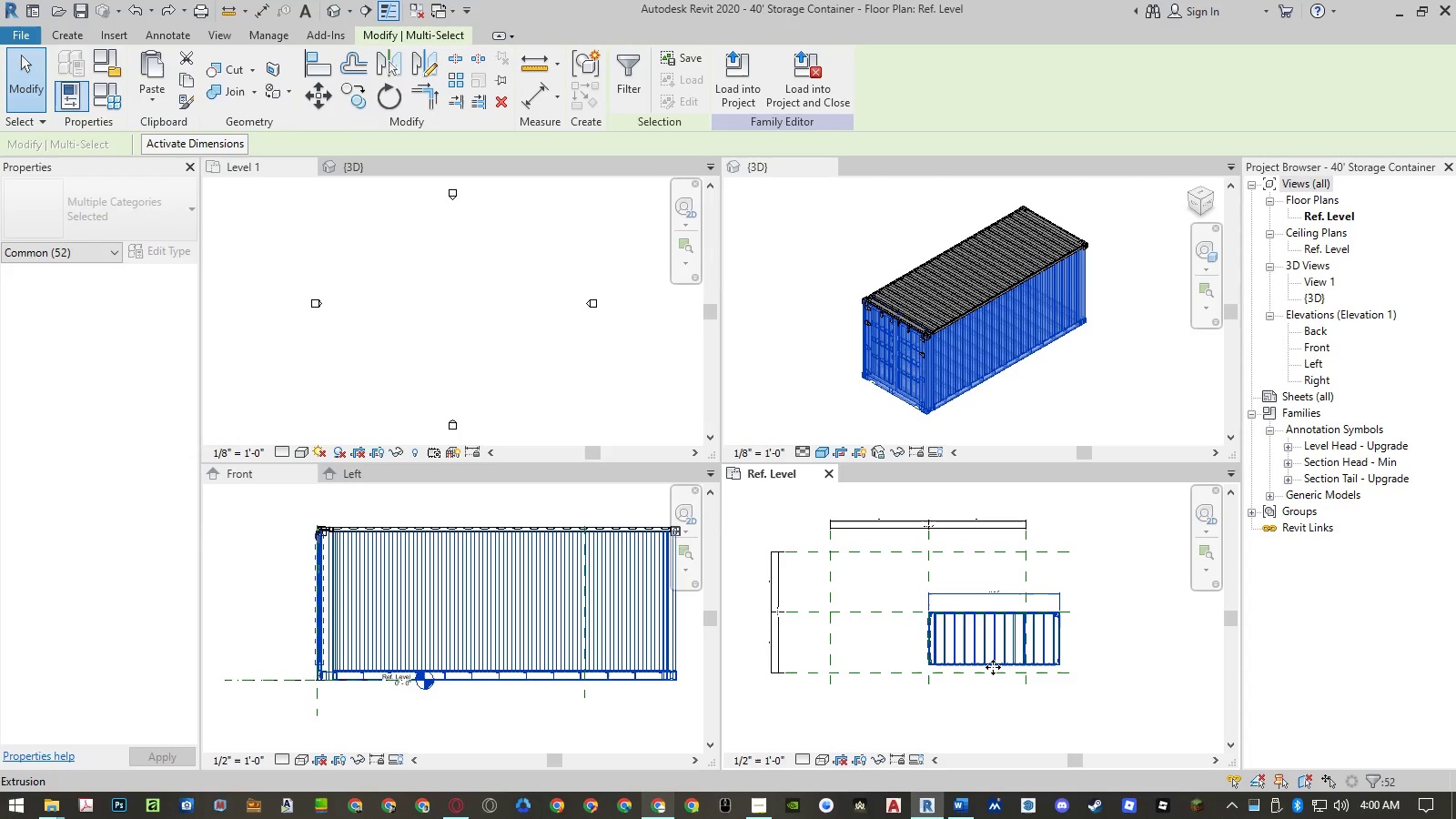 
type(mv)
 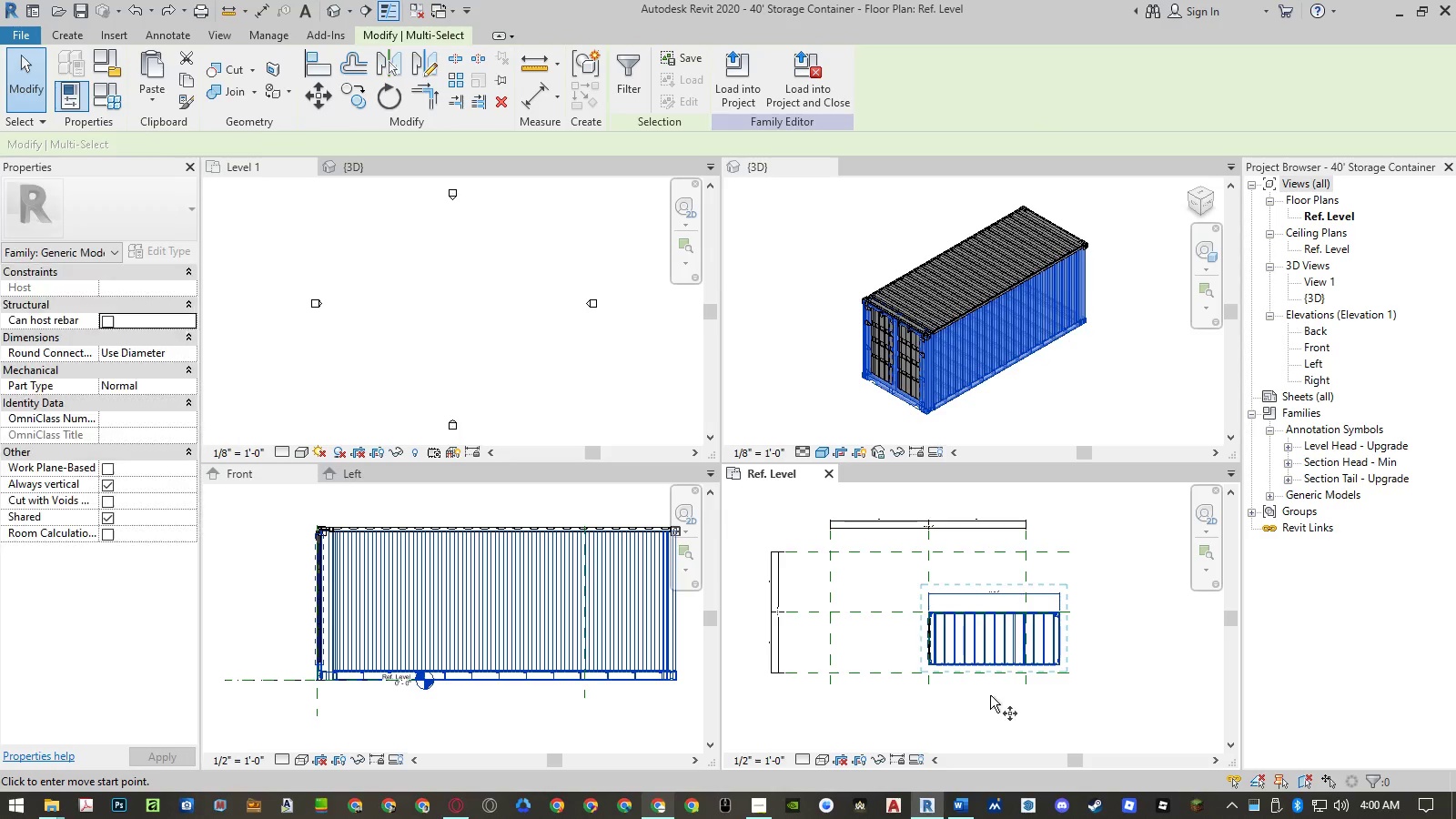 
left_click([993, 692])
 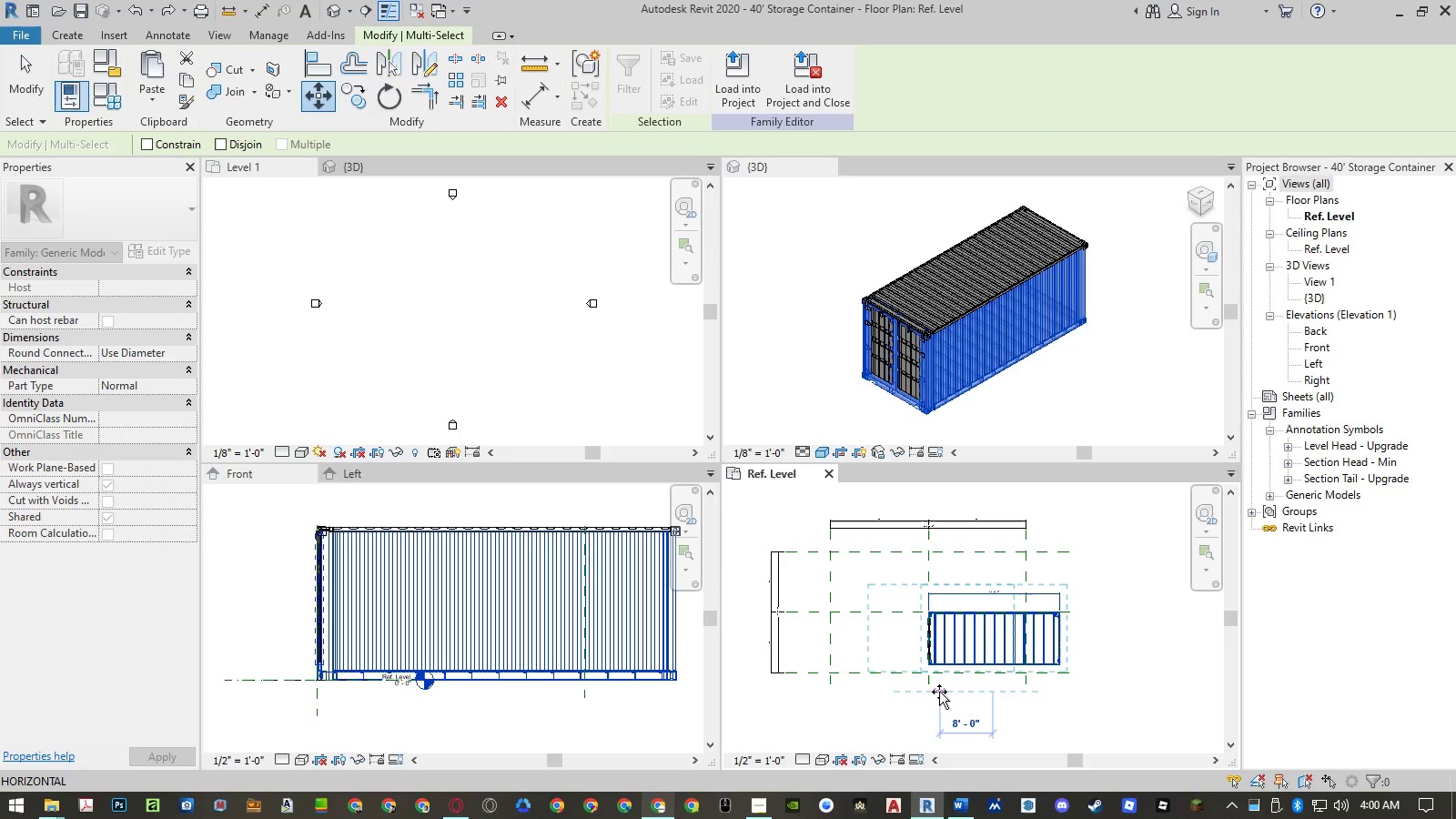 
left_click([939, 692])
 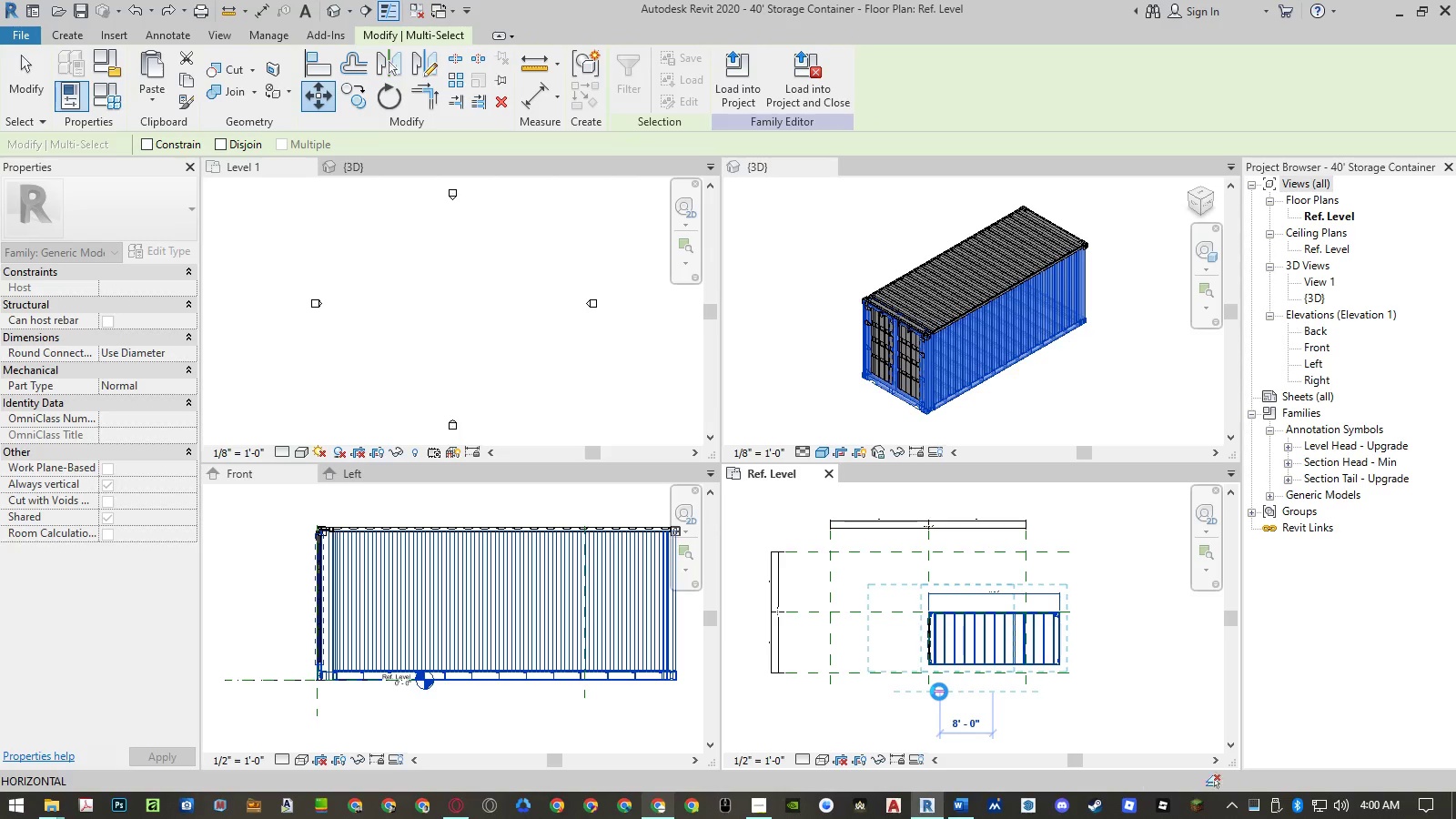 
wait(17.36)
 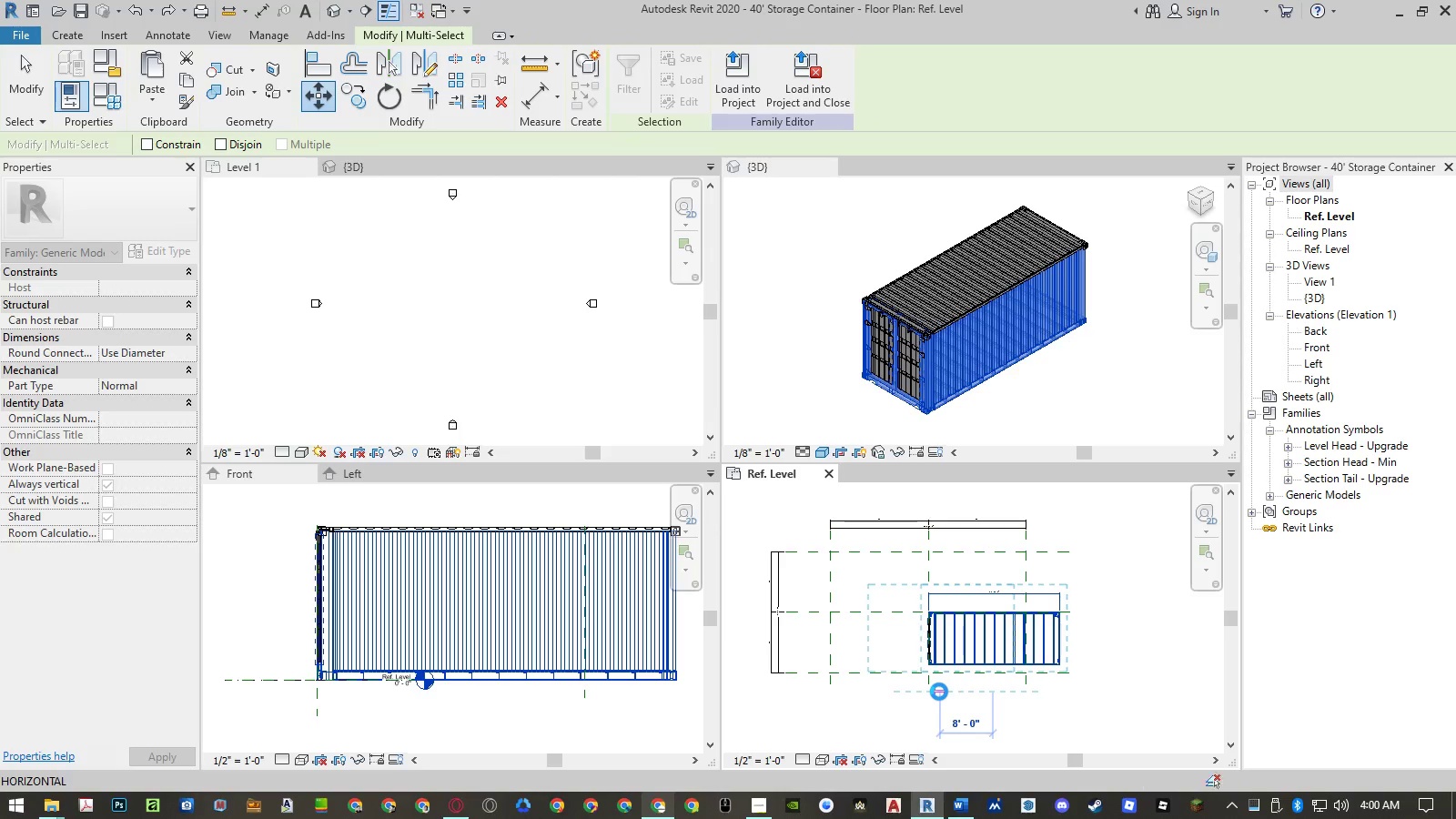 
key(Control+ControlLeft)
 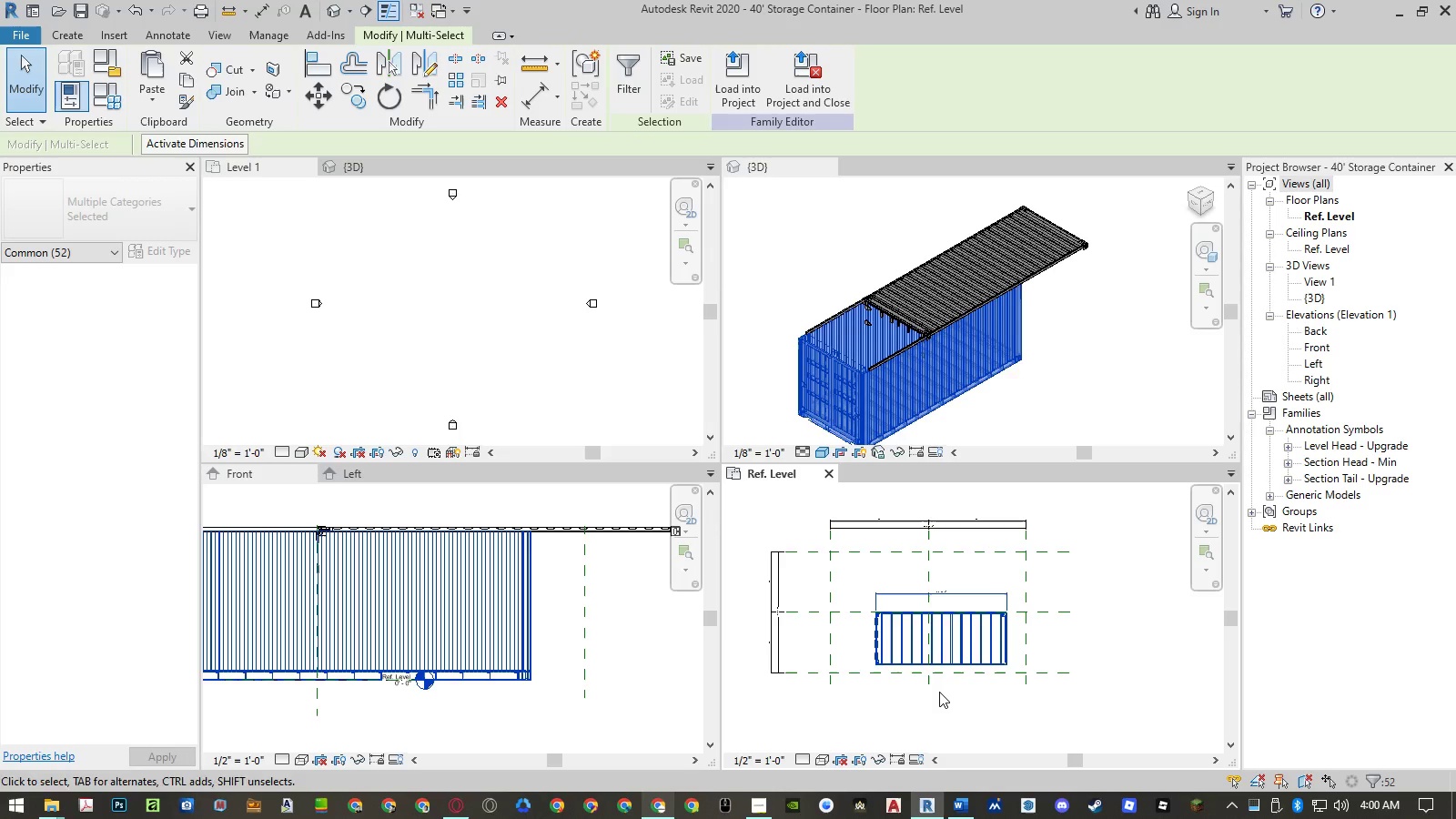 
key(Control+Z)
 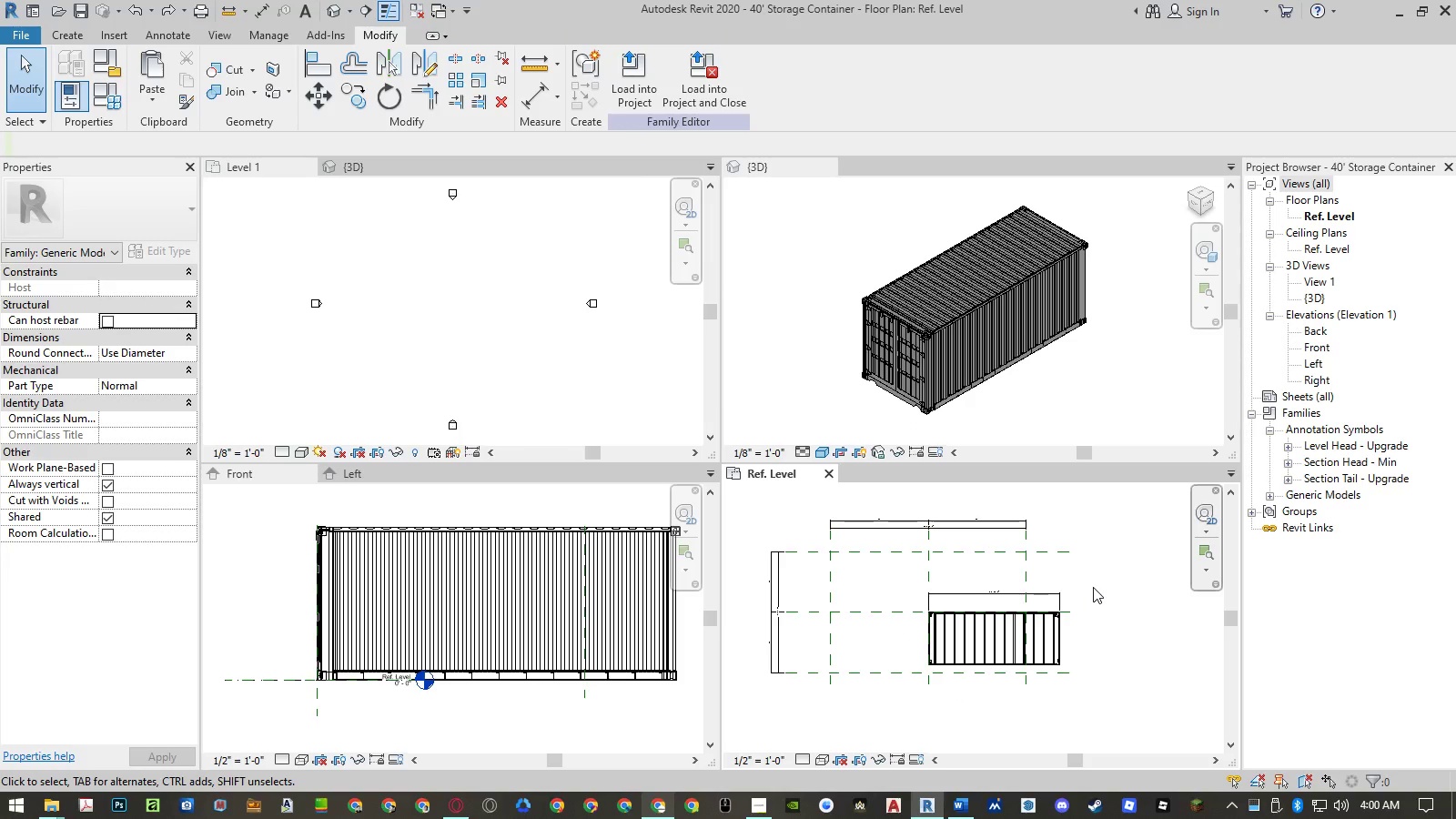 
left_click([1105, 349])
 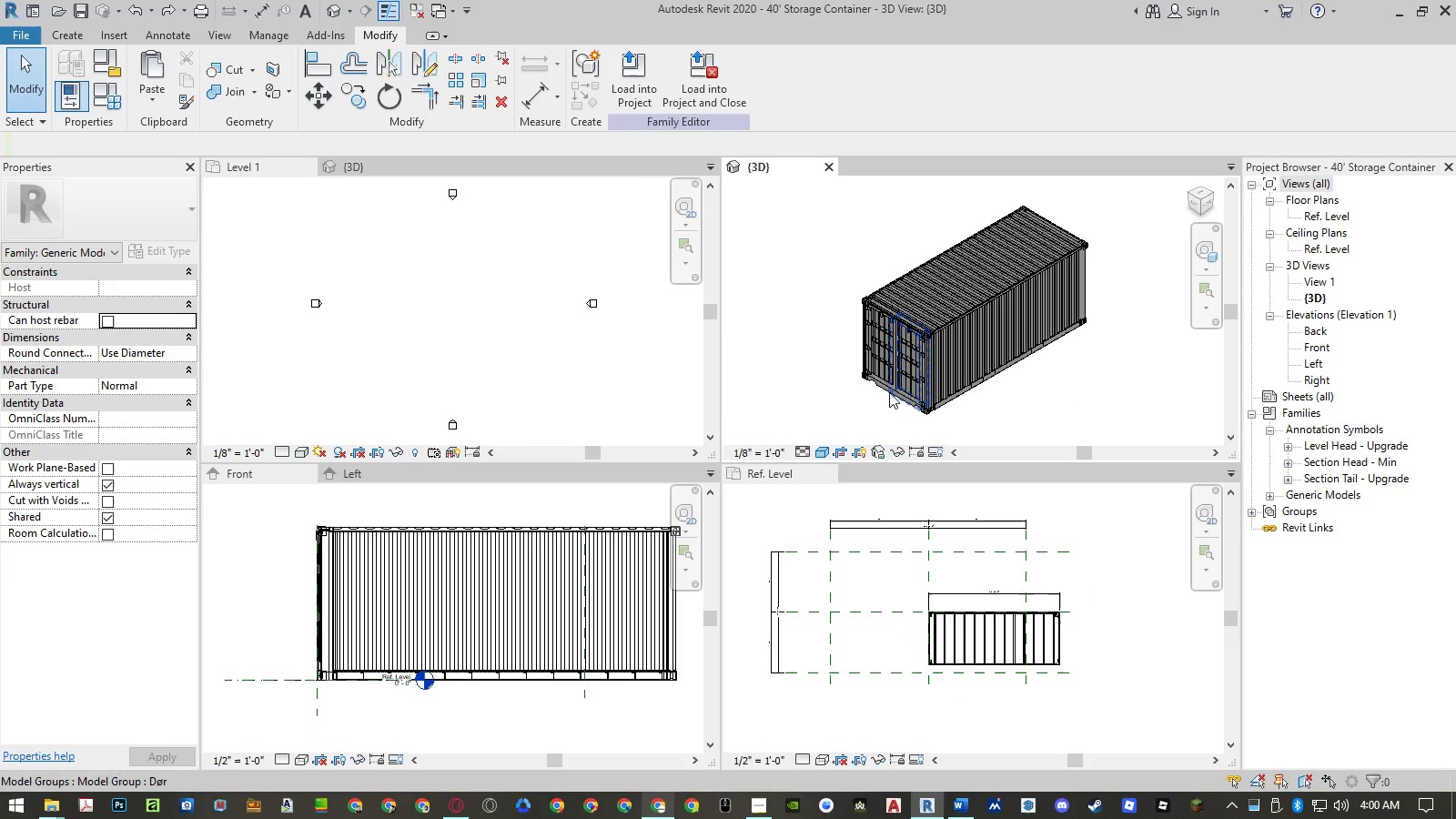 
scroll: coordinate [1005, 278], scroll_direction: down, amount: 8.0
 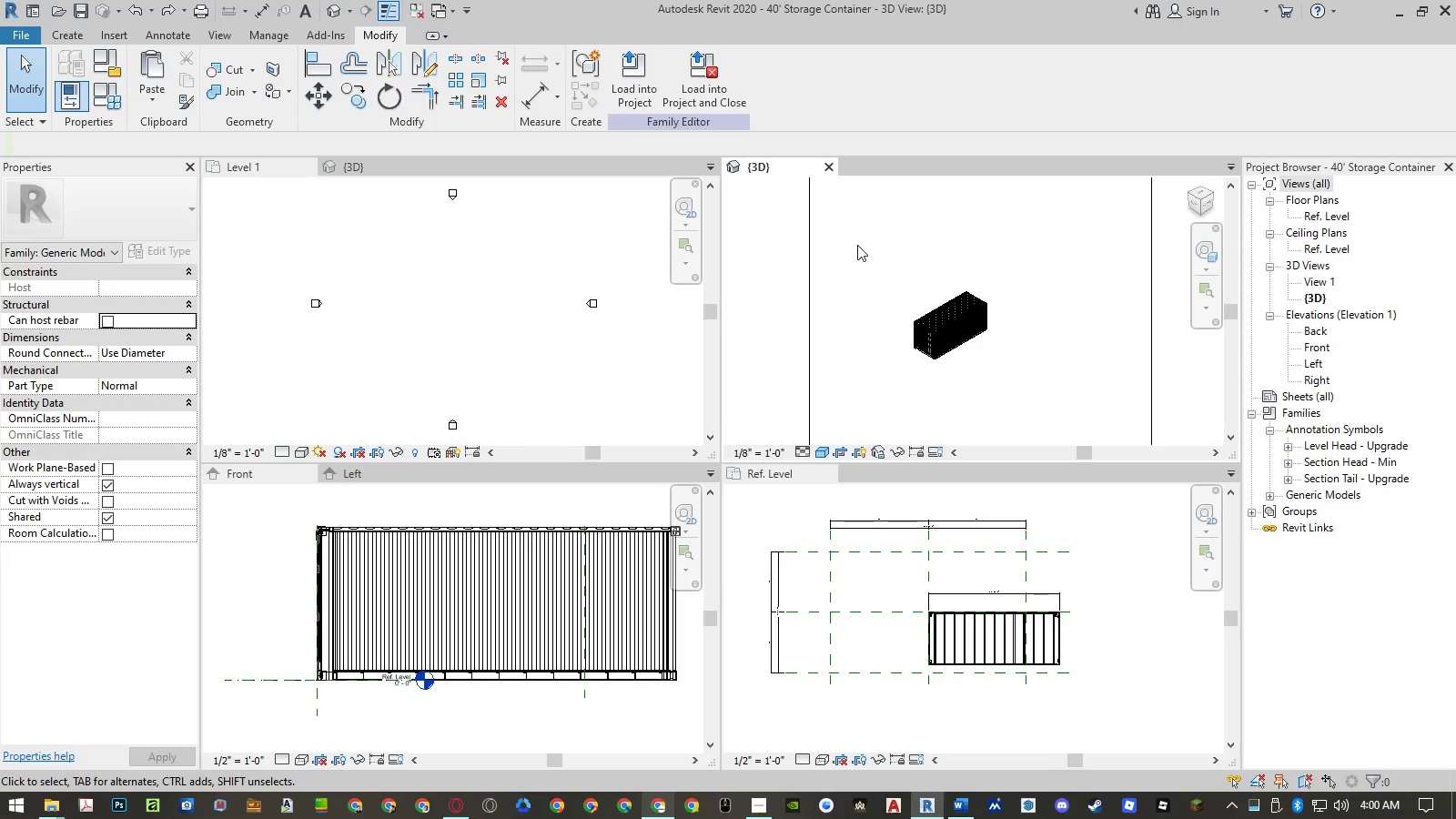 
left_click_drag(start_coordinate=[857, 245], to_coordinate=[1016, 399])
 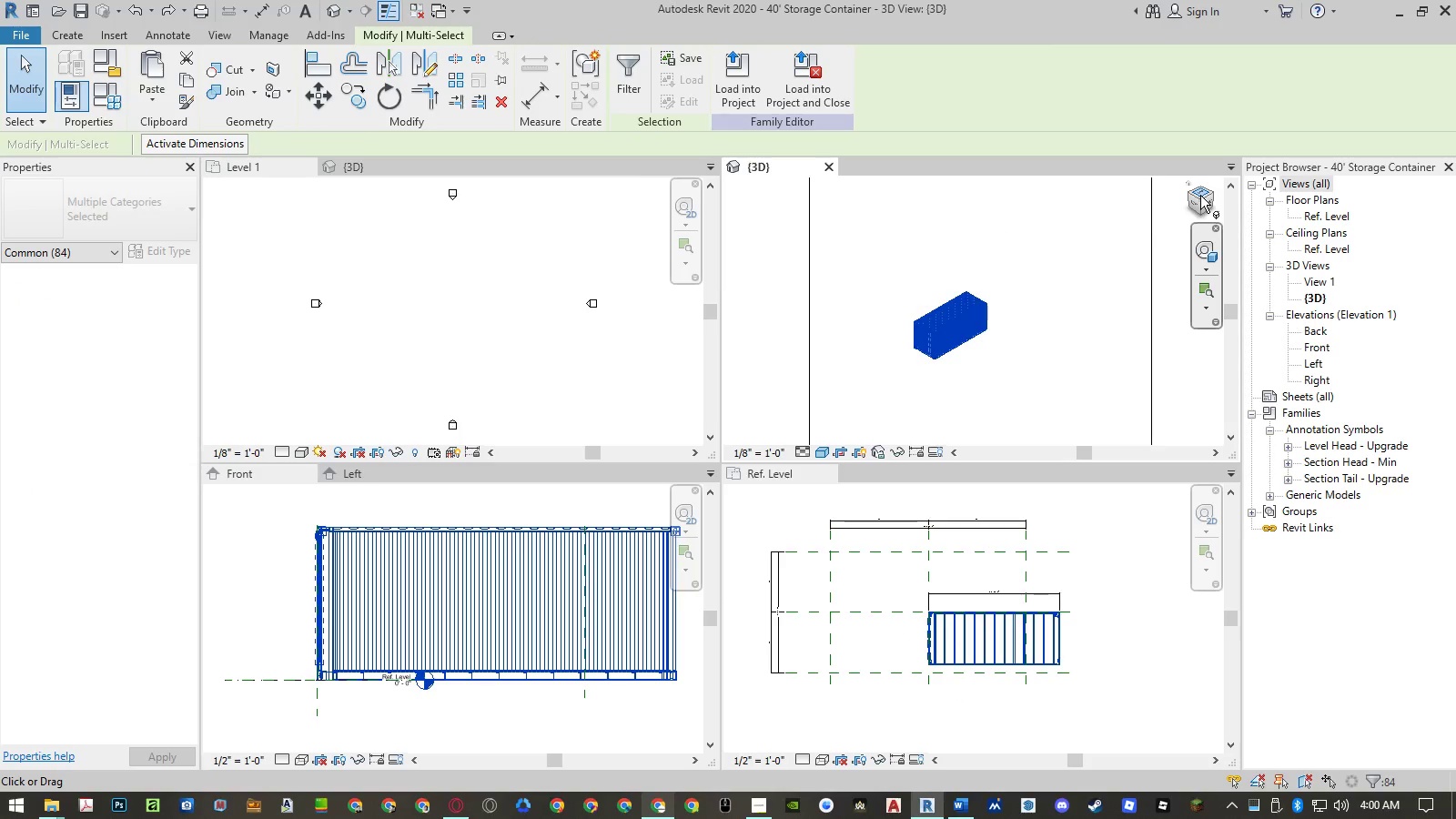 
left_click([1200, 195])
 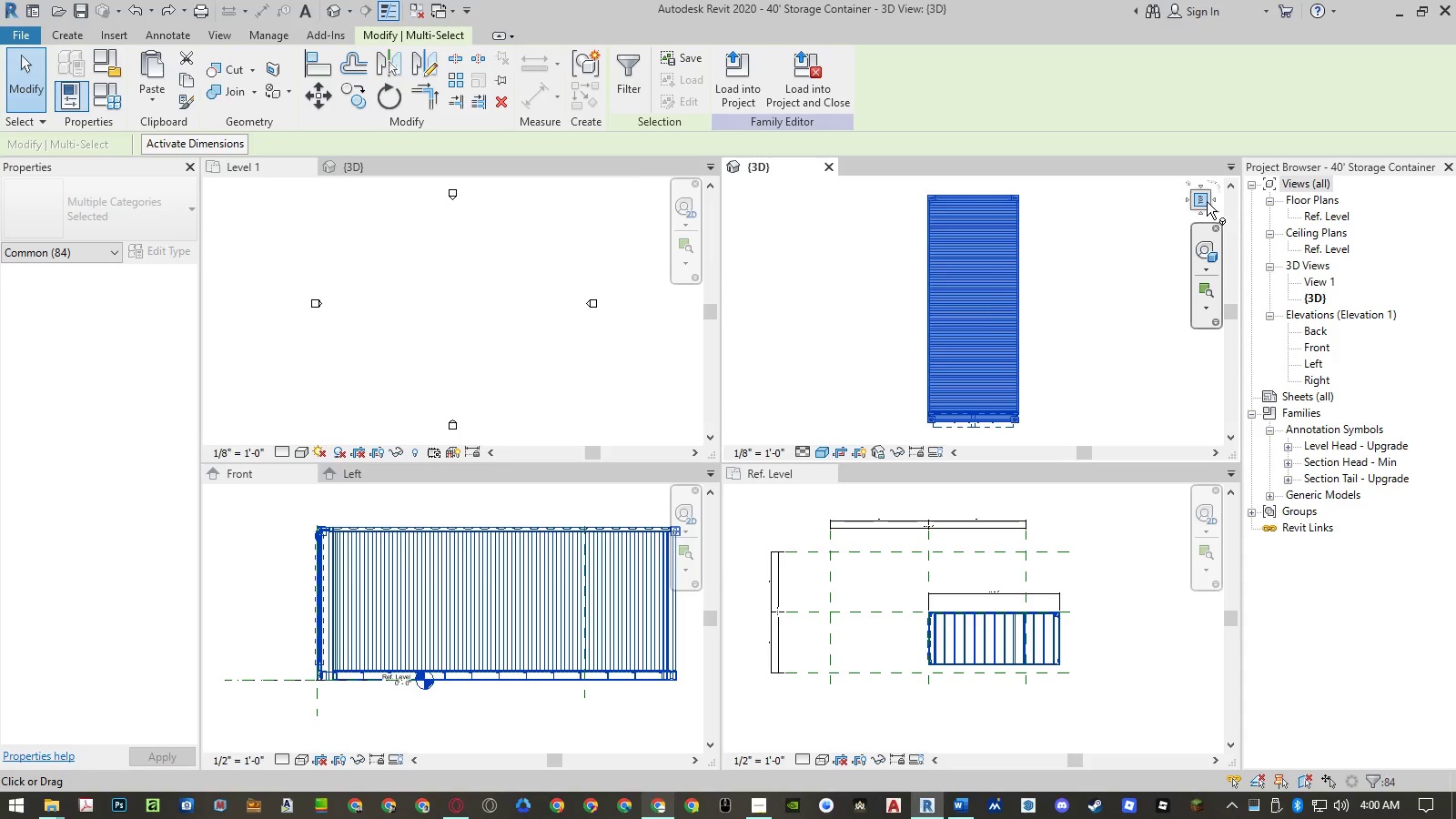 
left_click([1214, 199])
 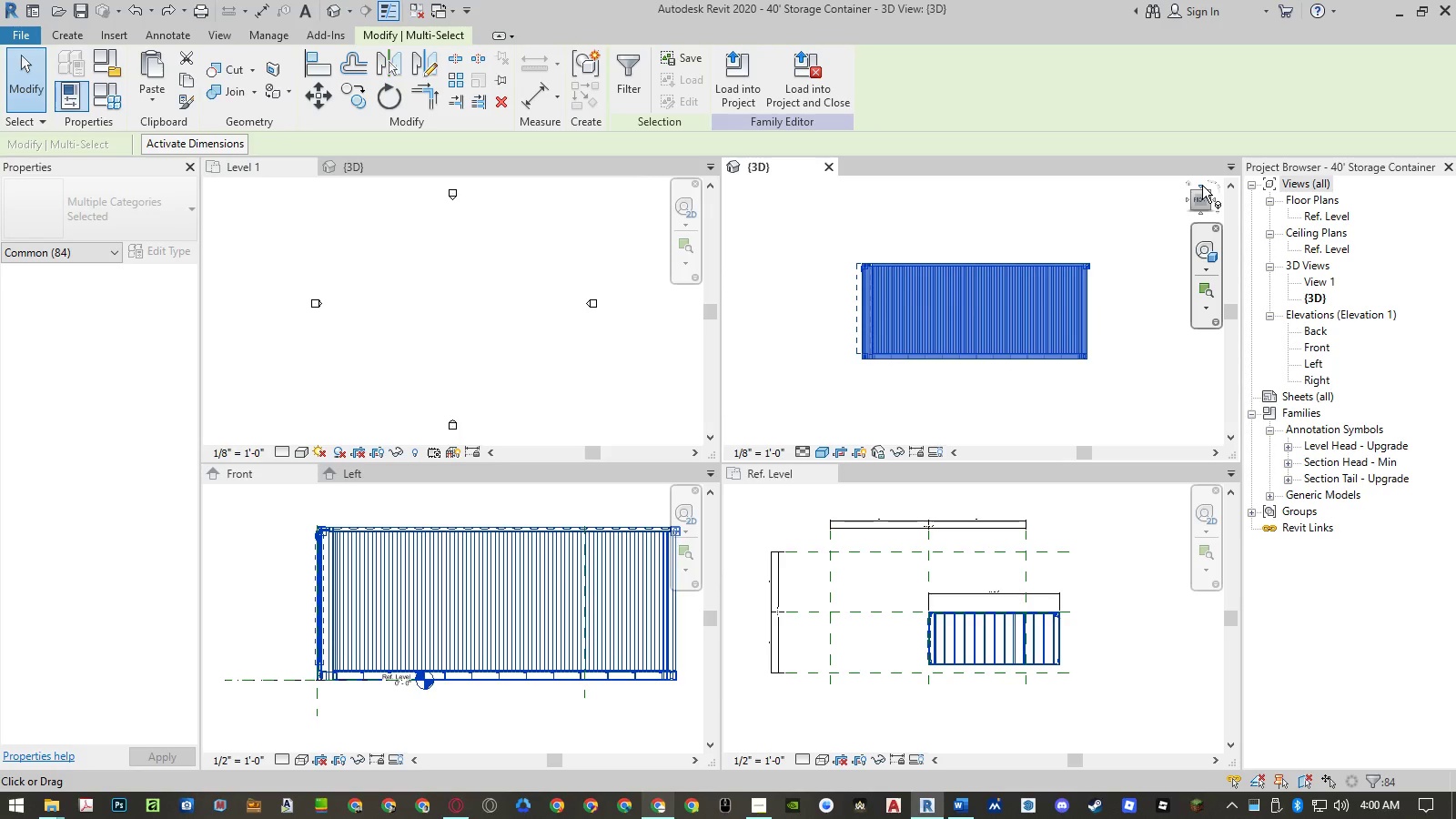 
left_click([1200, 185])
 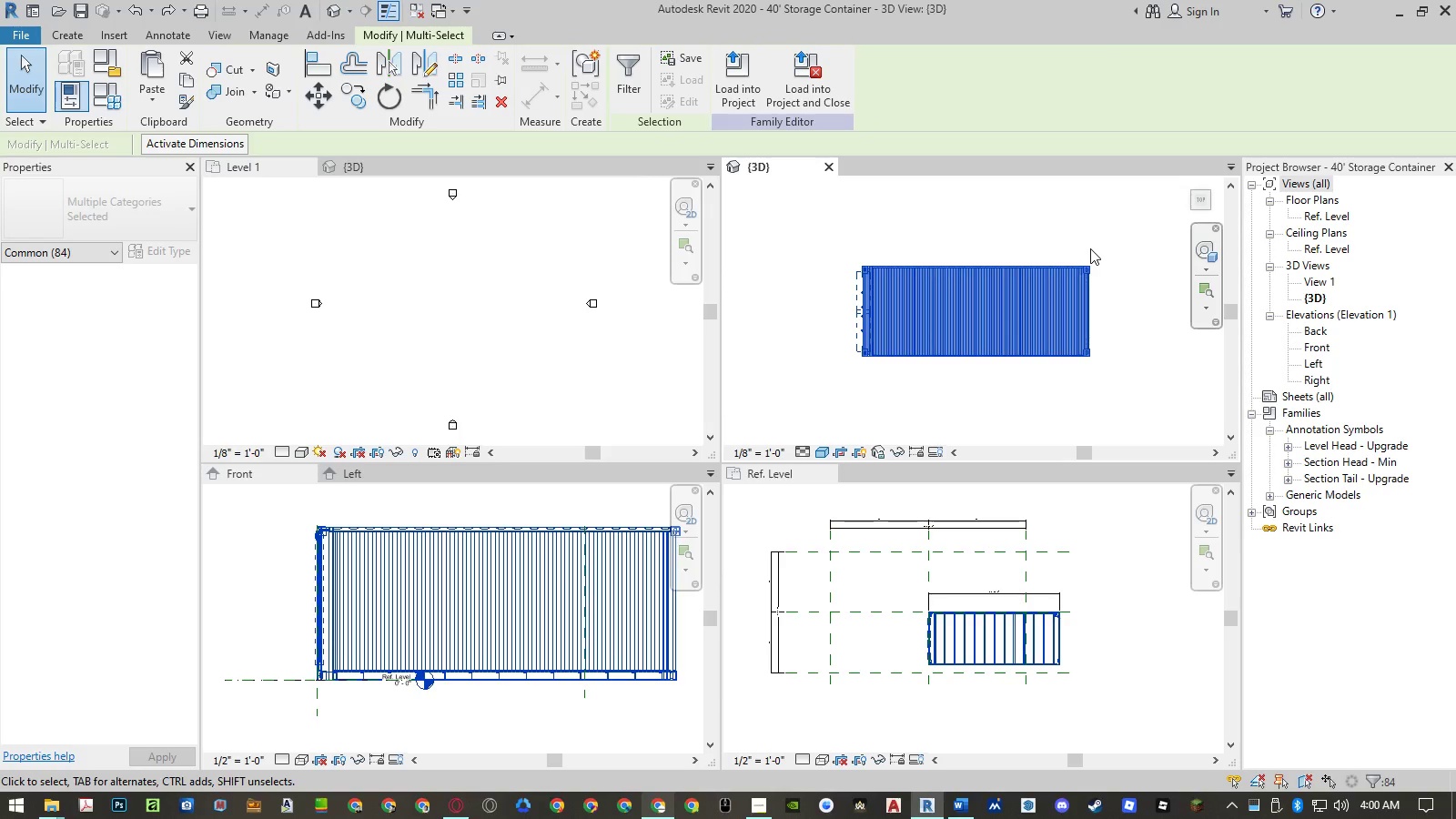 
key(M)
 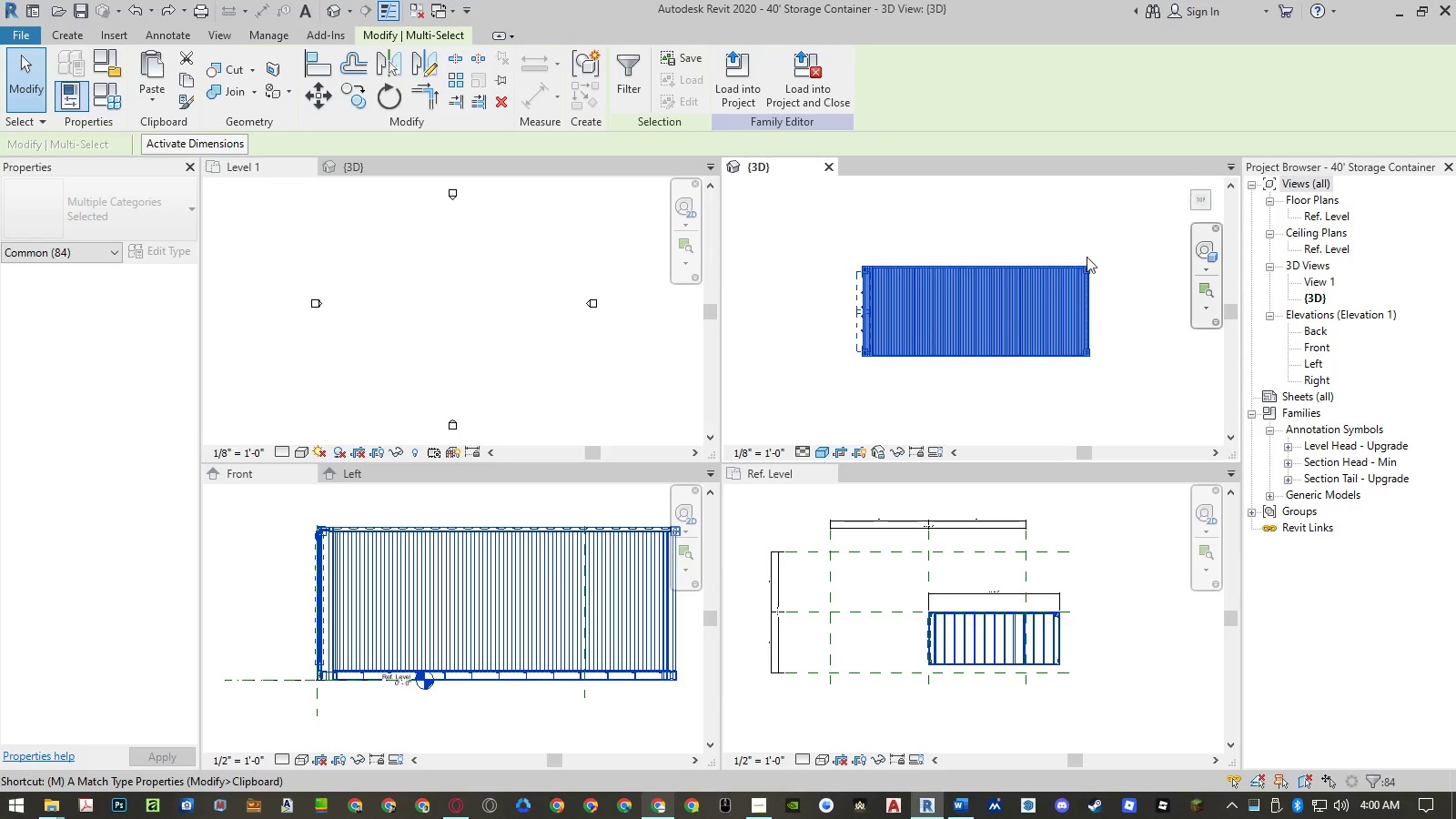 
key(V)
 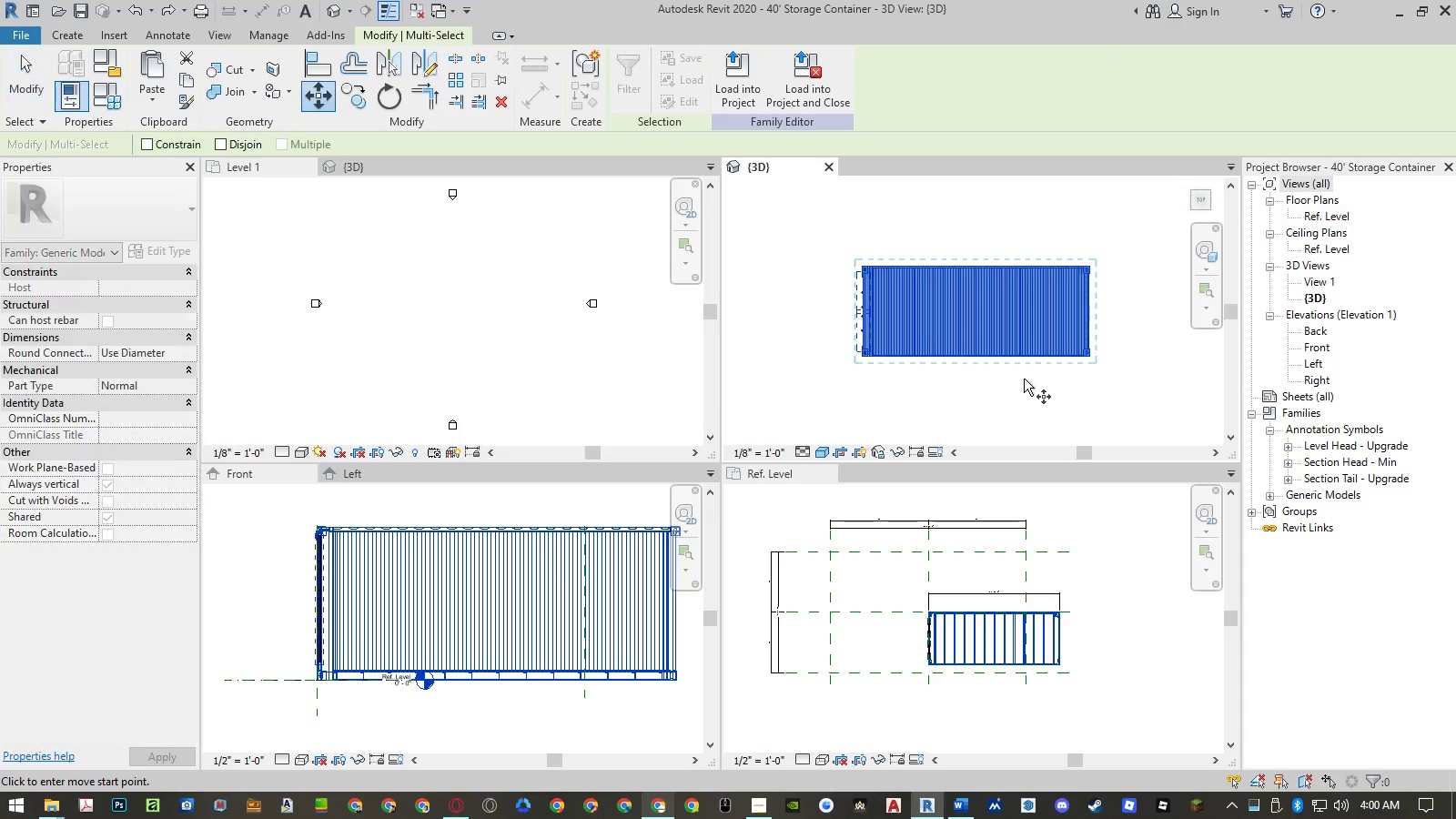 
left_click([1024, 379])
 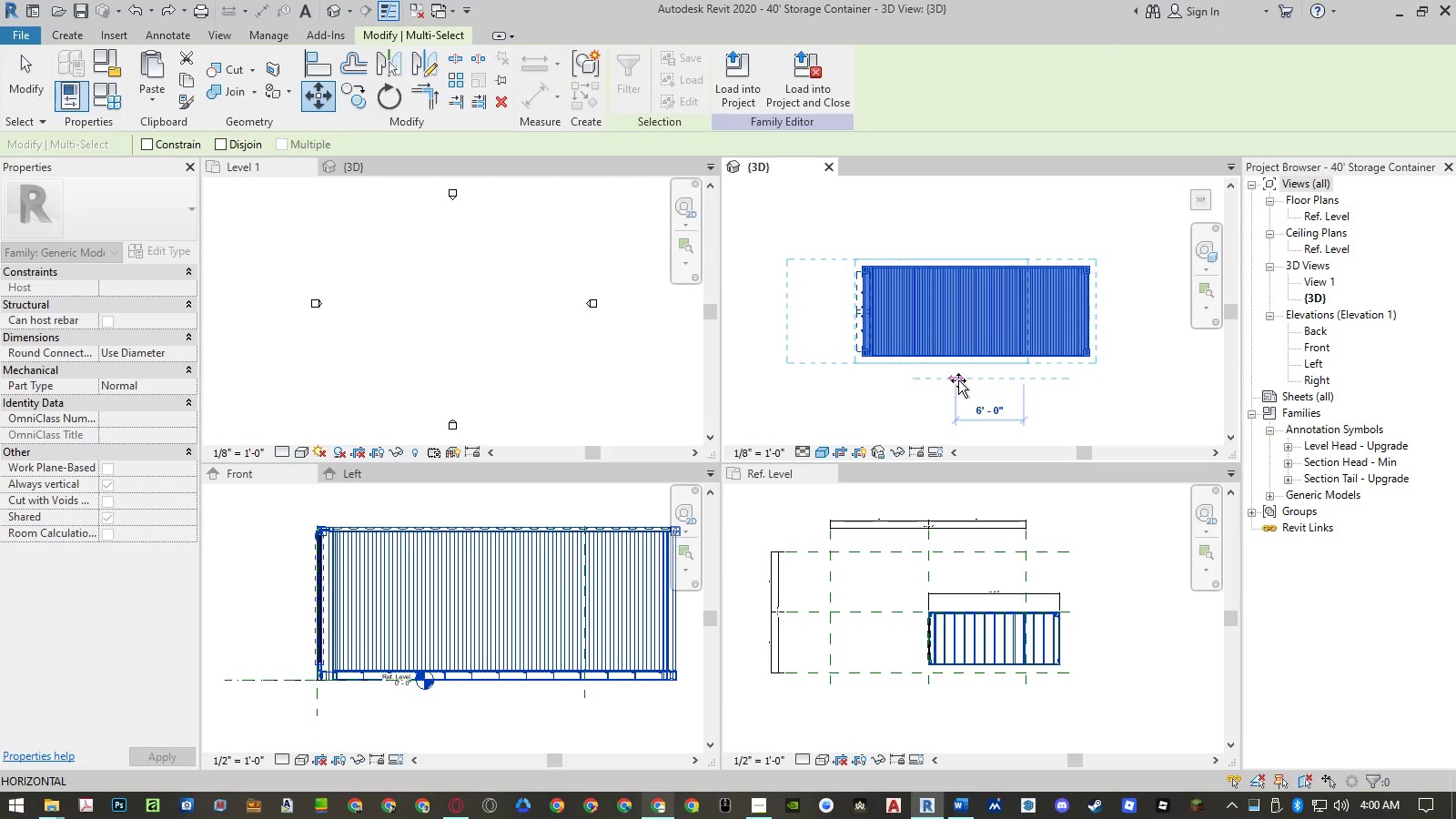 
left_click([958, 380])
 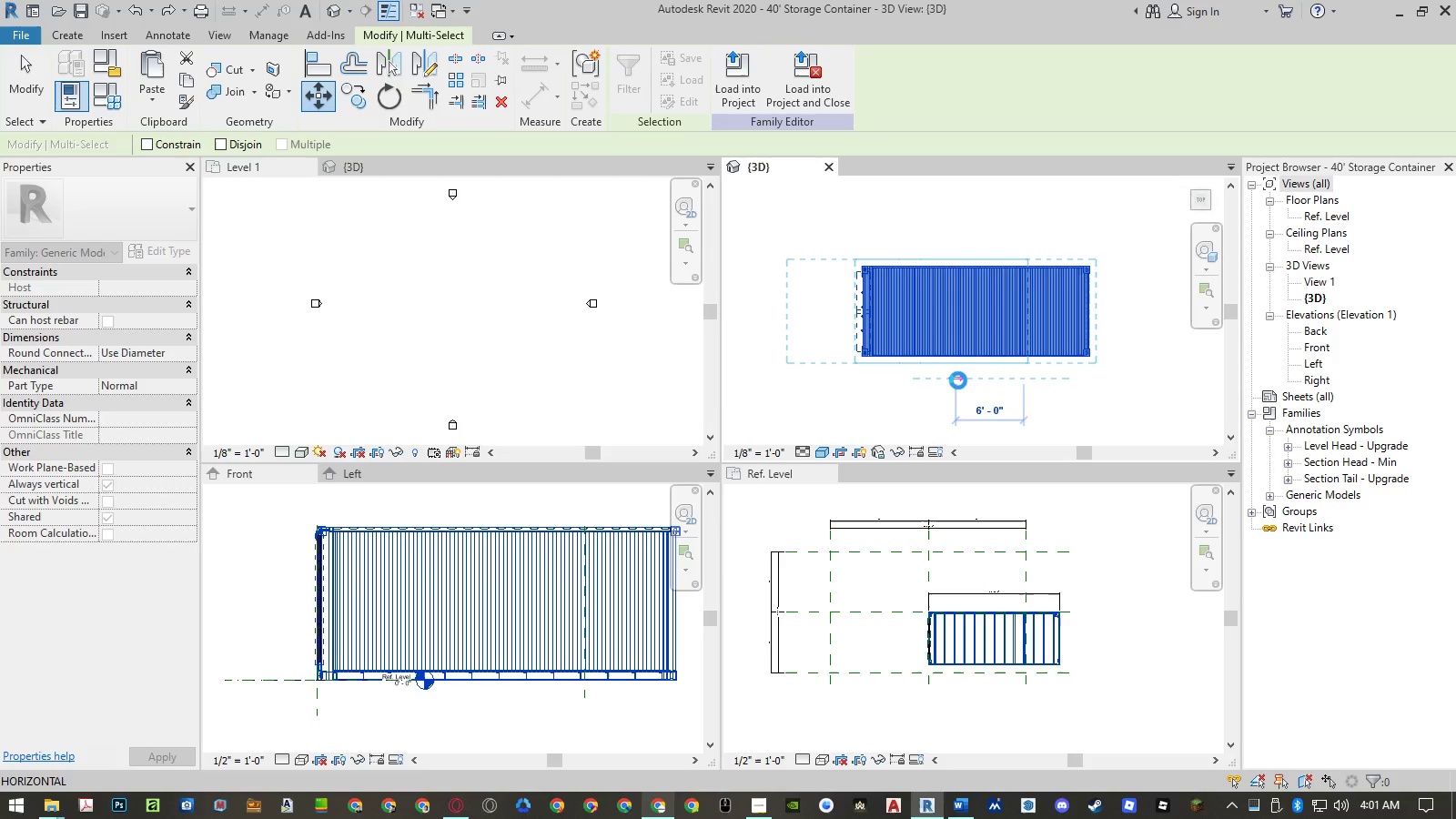 
wait(26.27)
 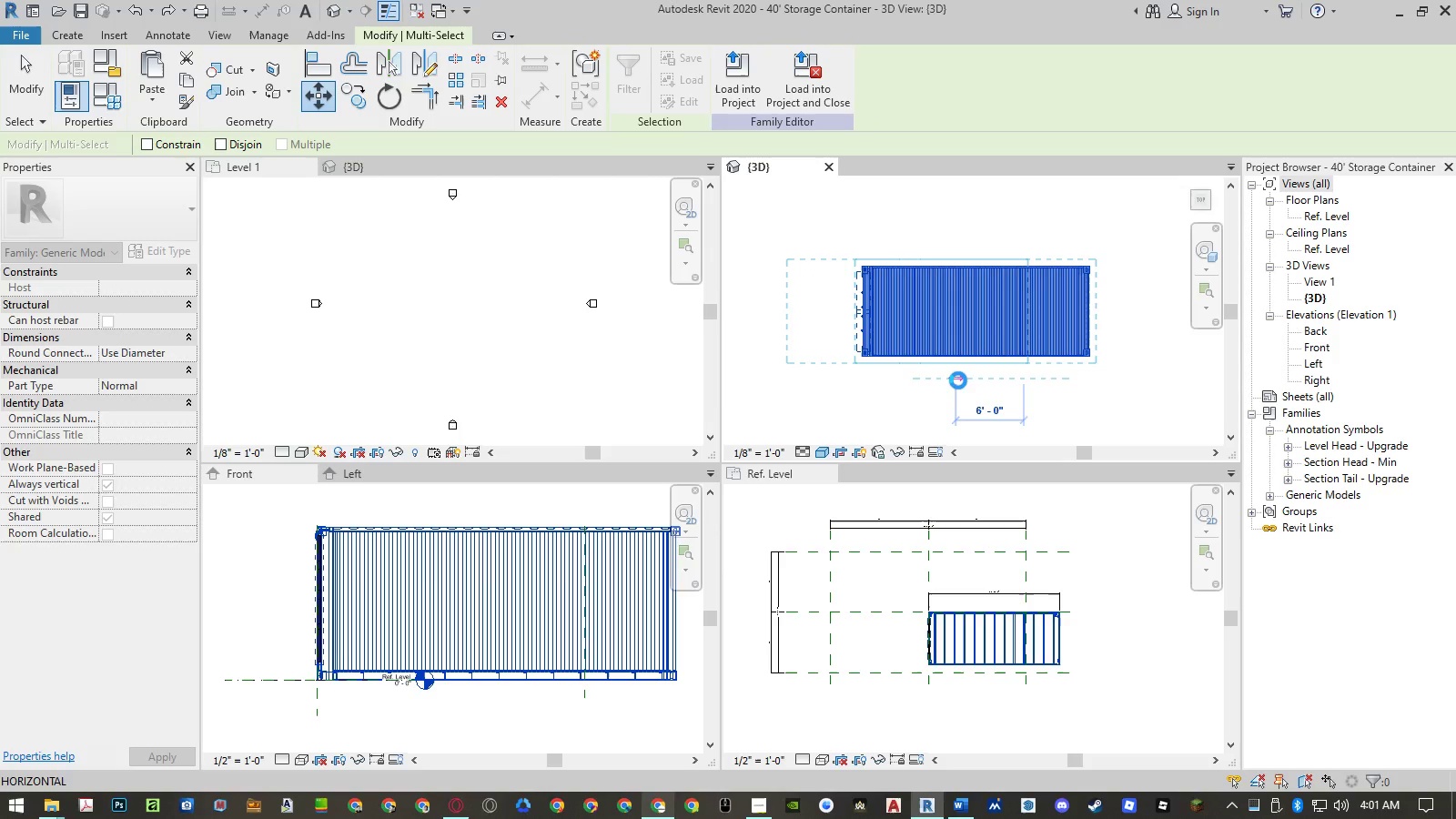 
type(mv)
 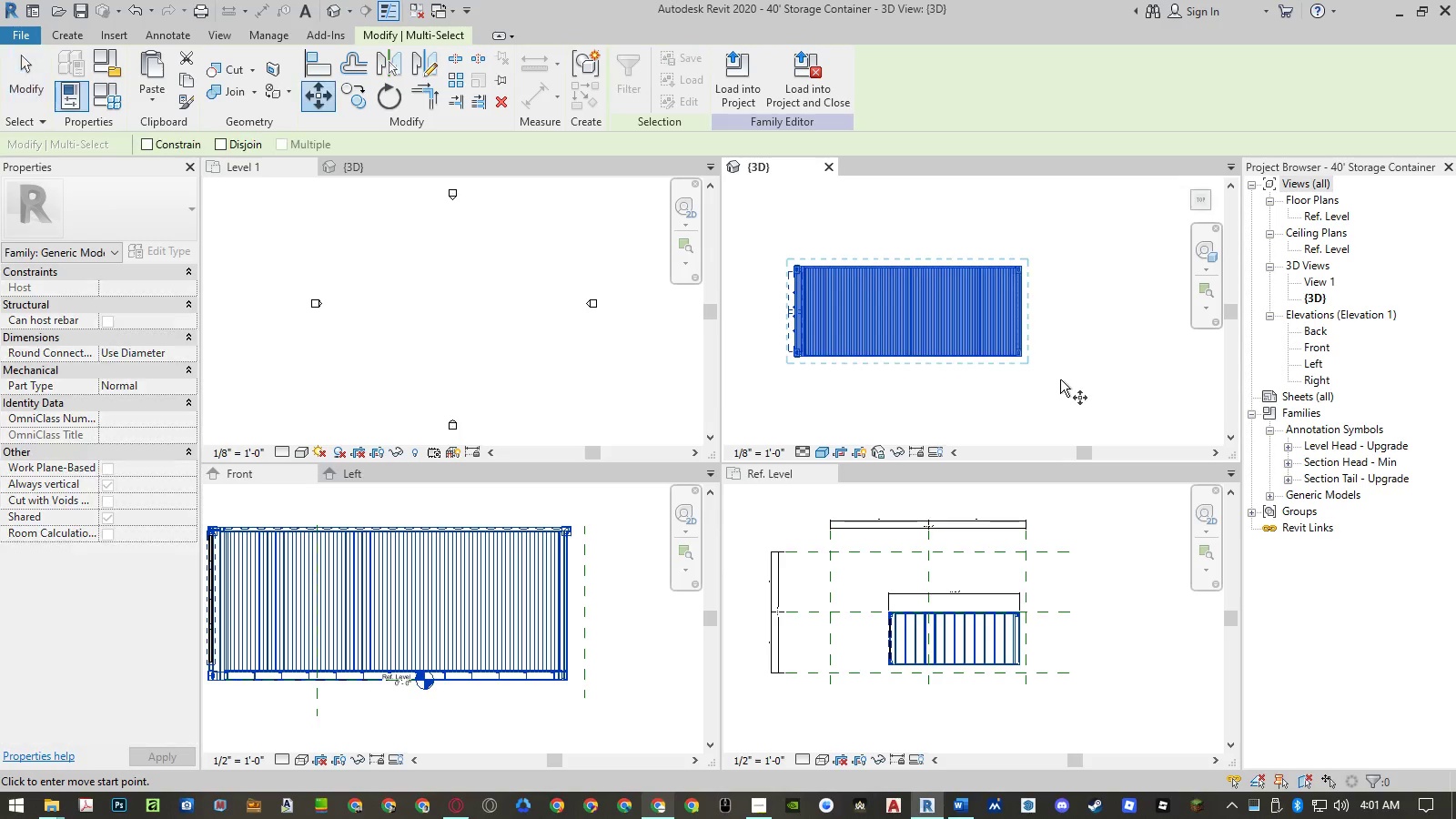 
left_click([1060, 379])
 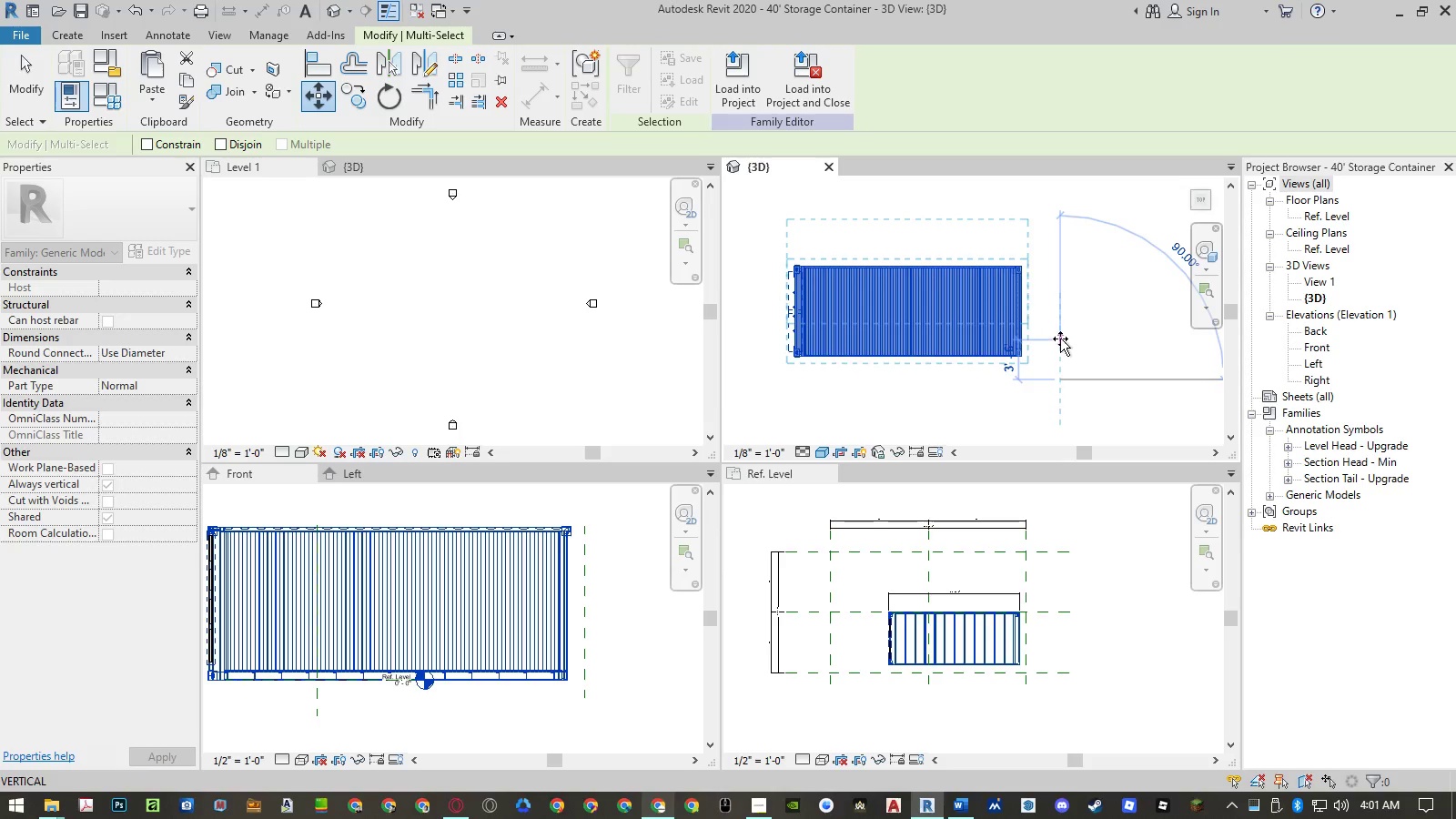 
left_click([1060, 339])
 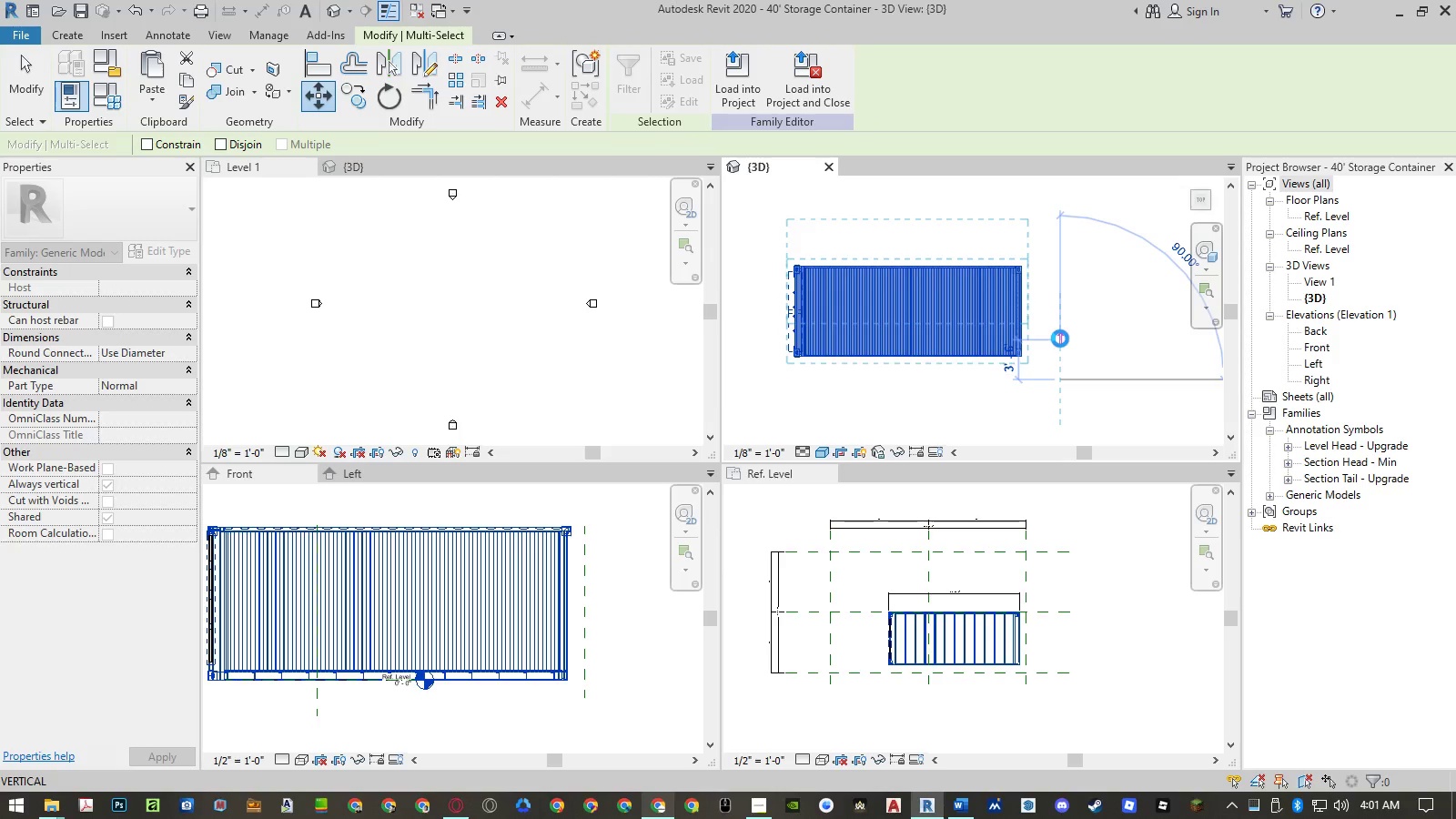 
wait(21.97)
 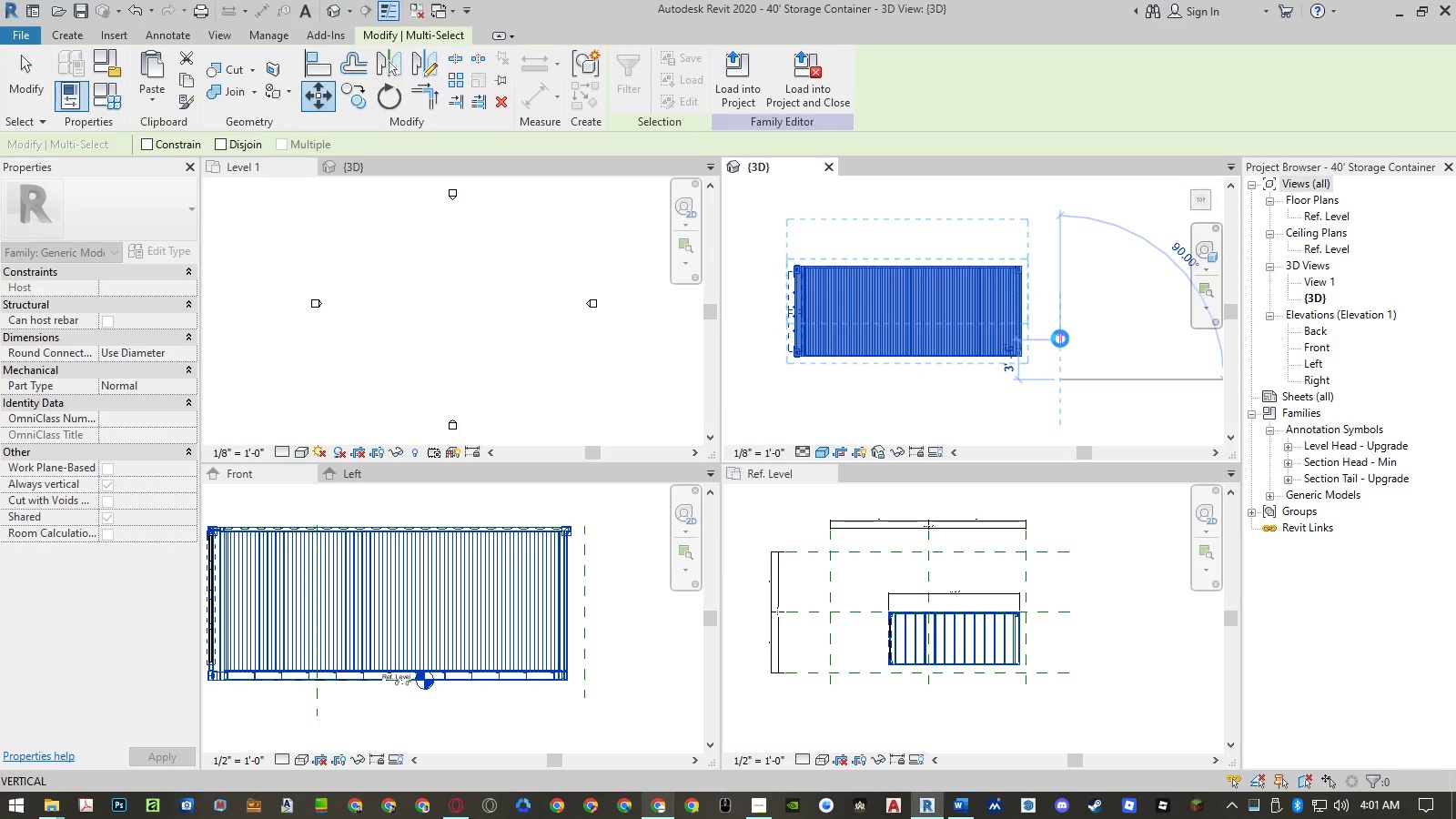 
left_click([1141, 768])
 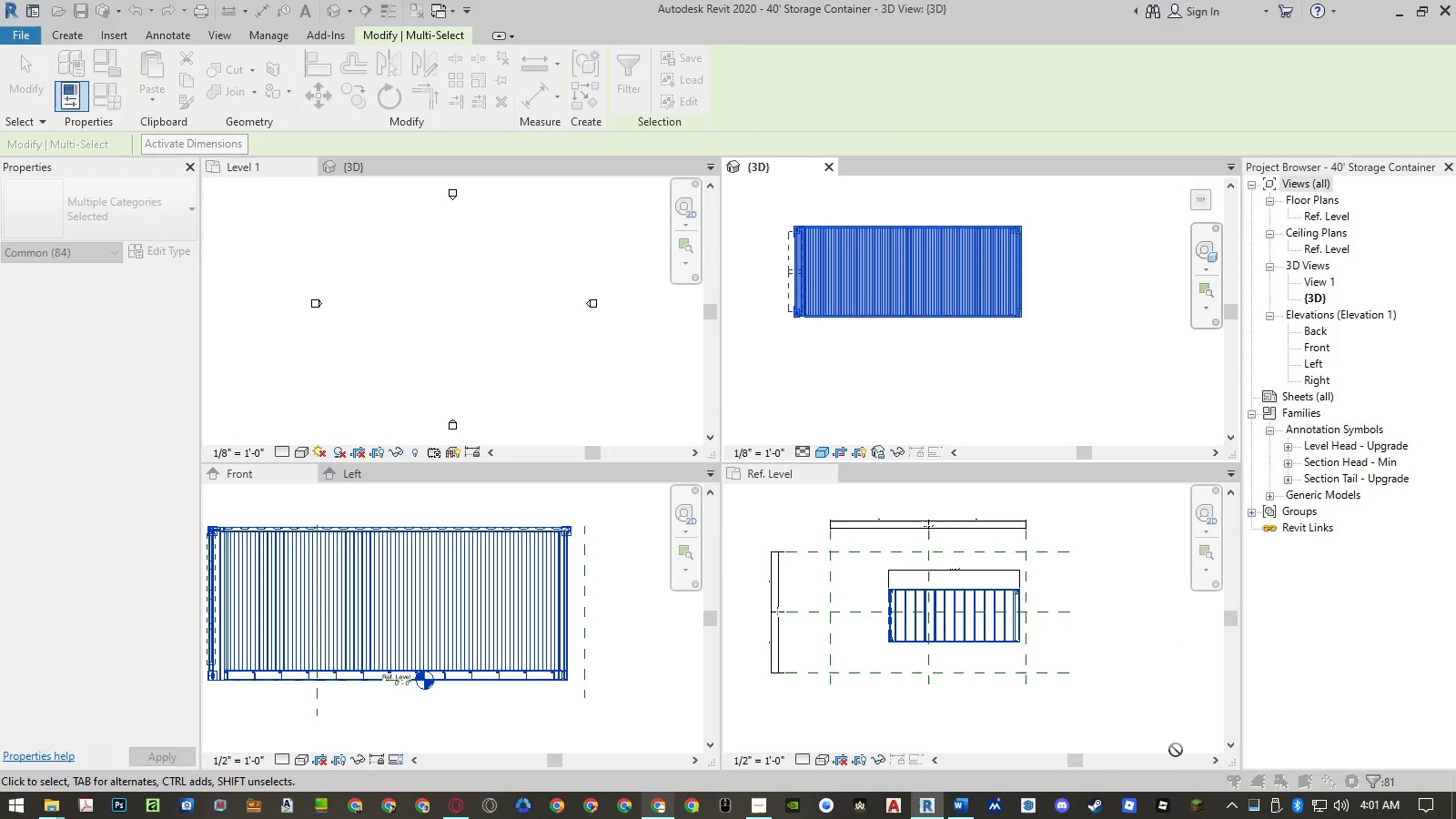 
wait(5.25)
 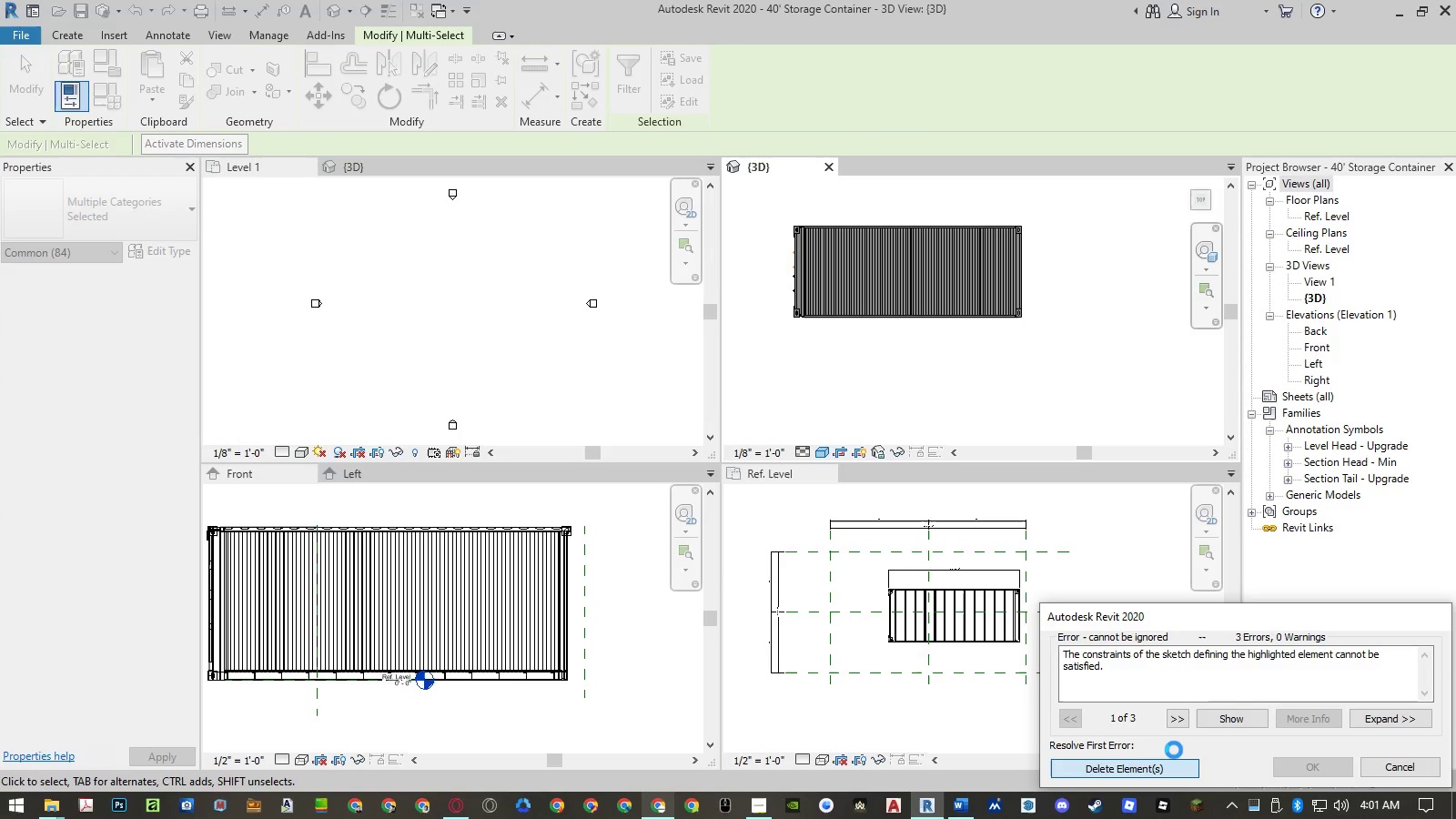 
left_click([1128, 608])
 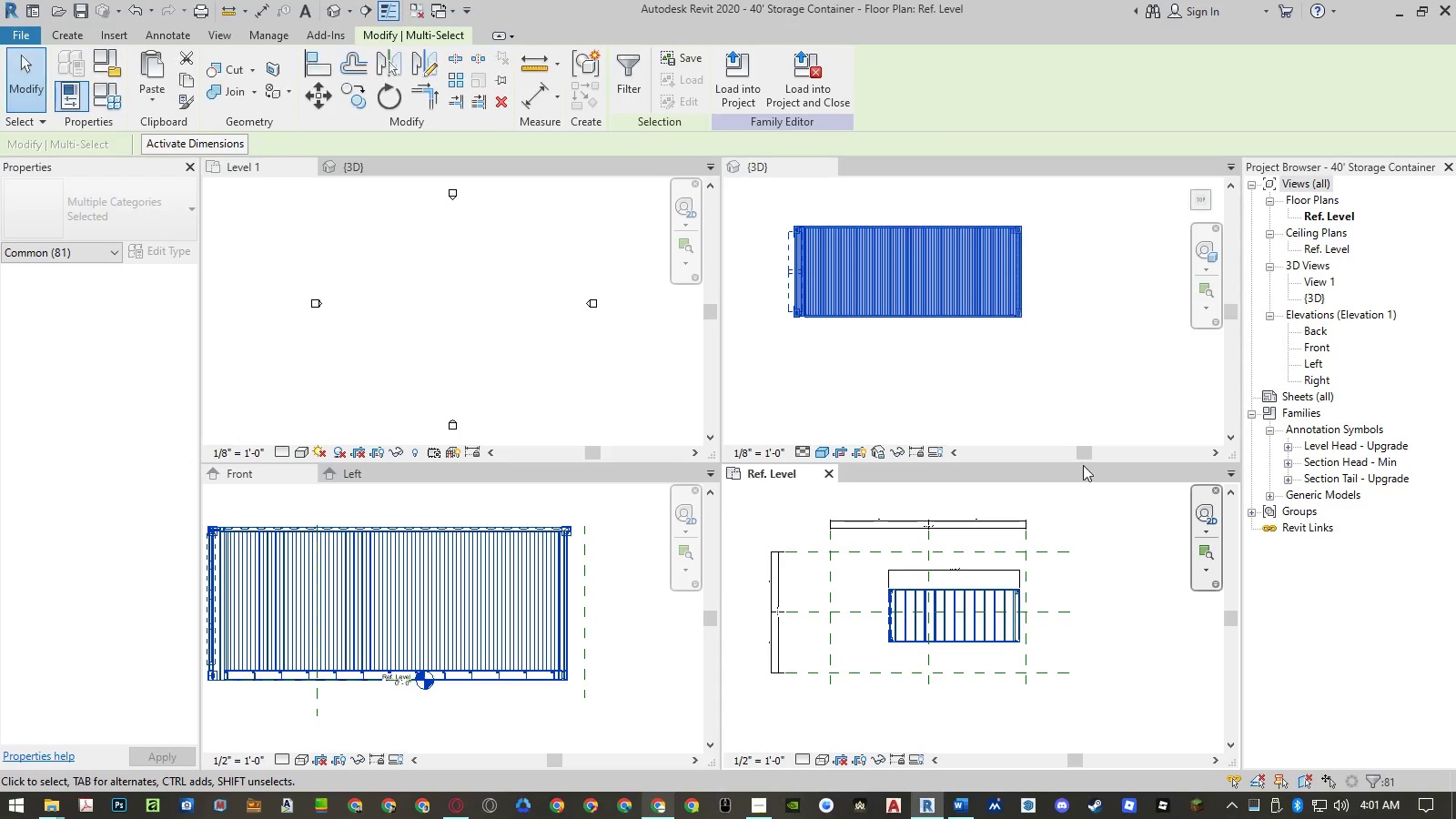 
left_click([1058, 369])
 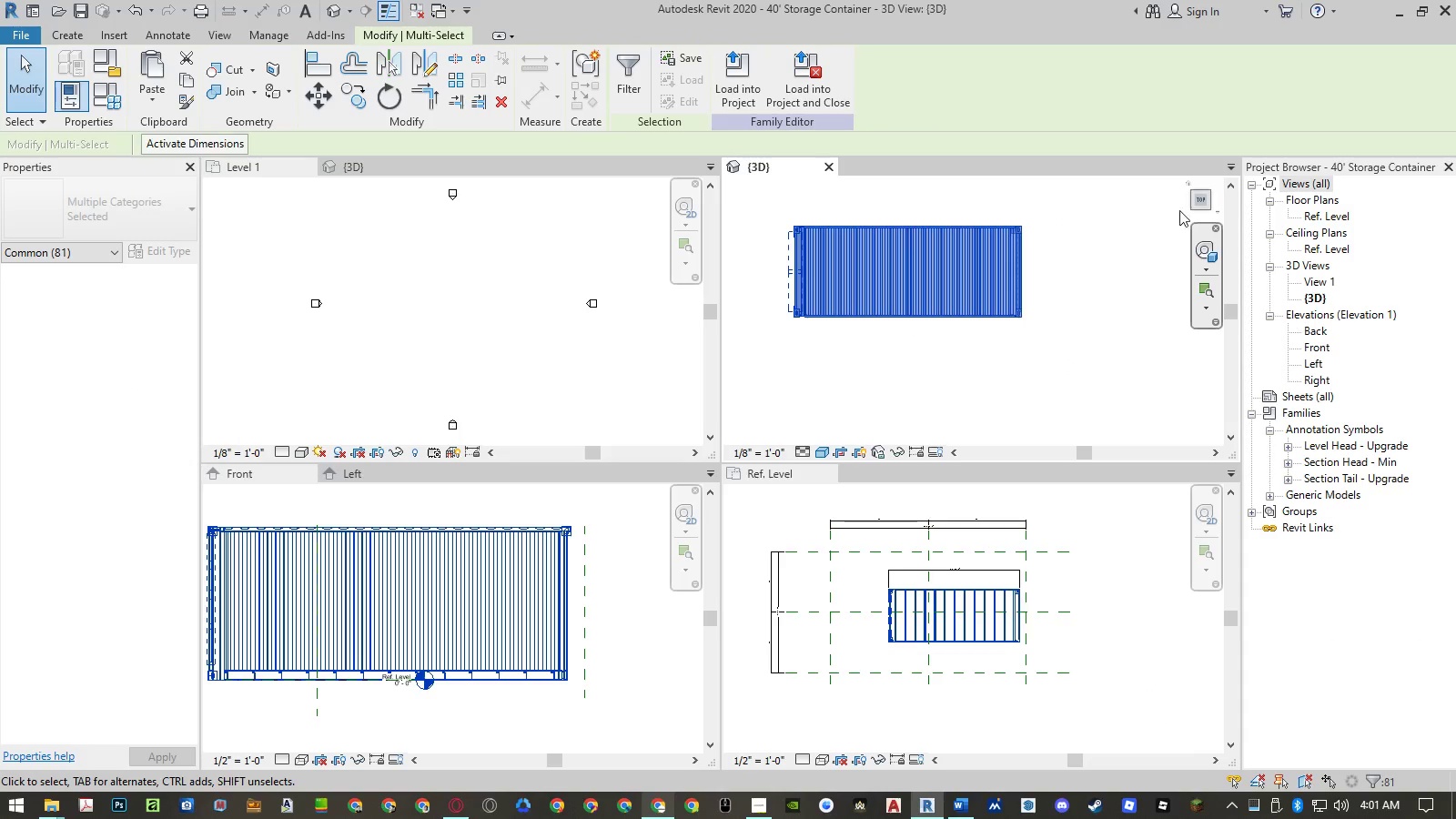 
left_click([1158, 224])
 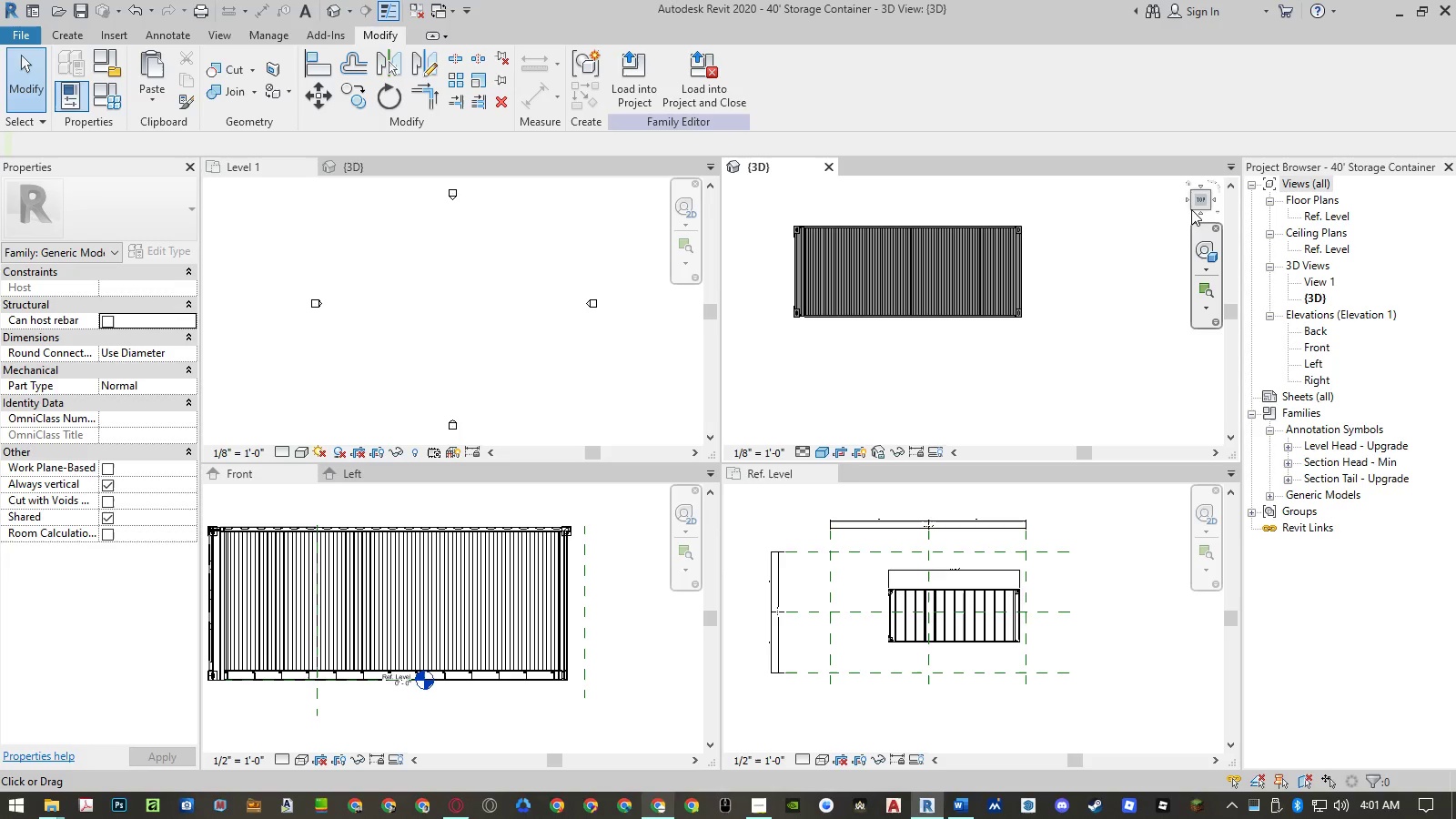 
left_click([1192, 208])
 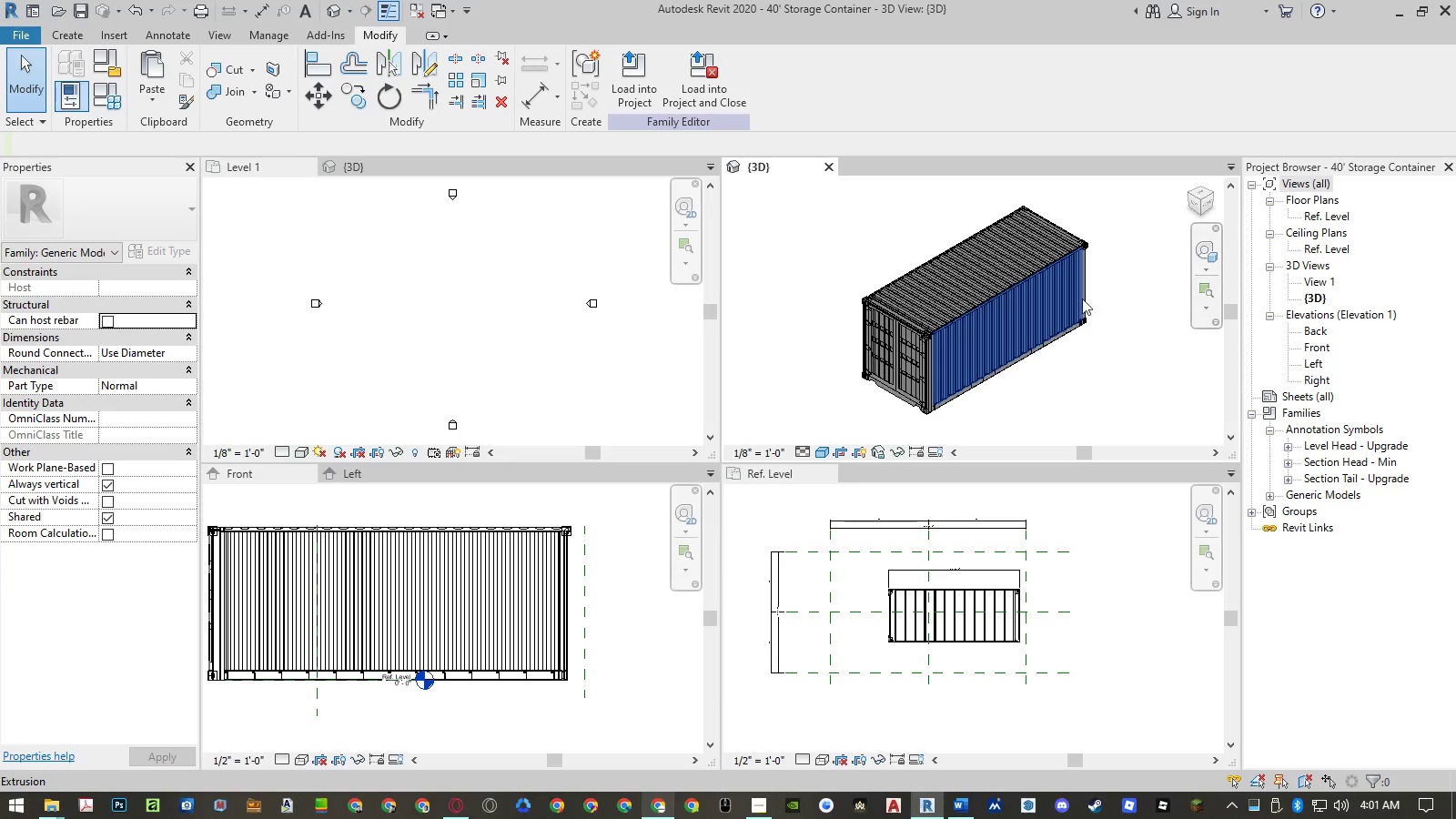 
scroll: coordinate [1097, 288], scroll_direction: up, amount: 5.0
 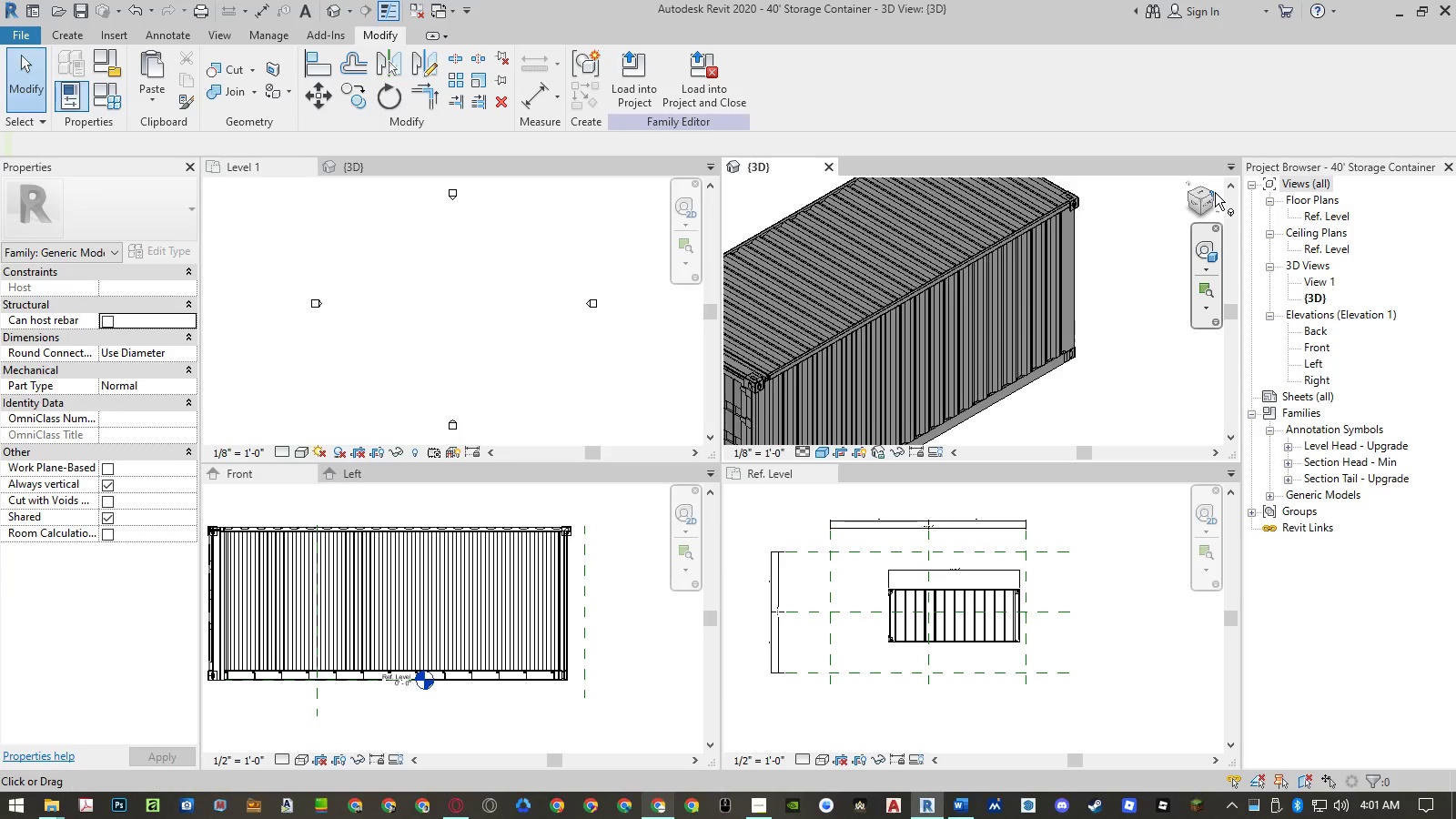 
left_click([1215, 192])
 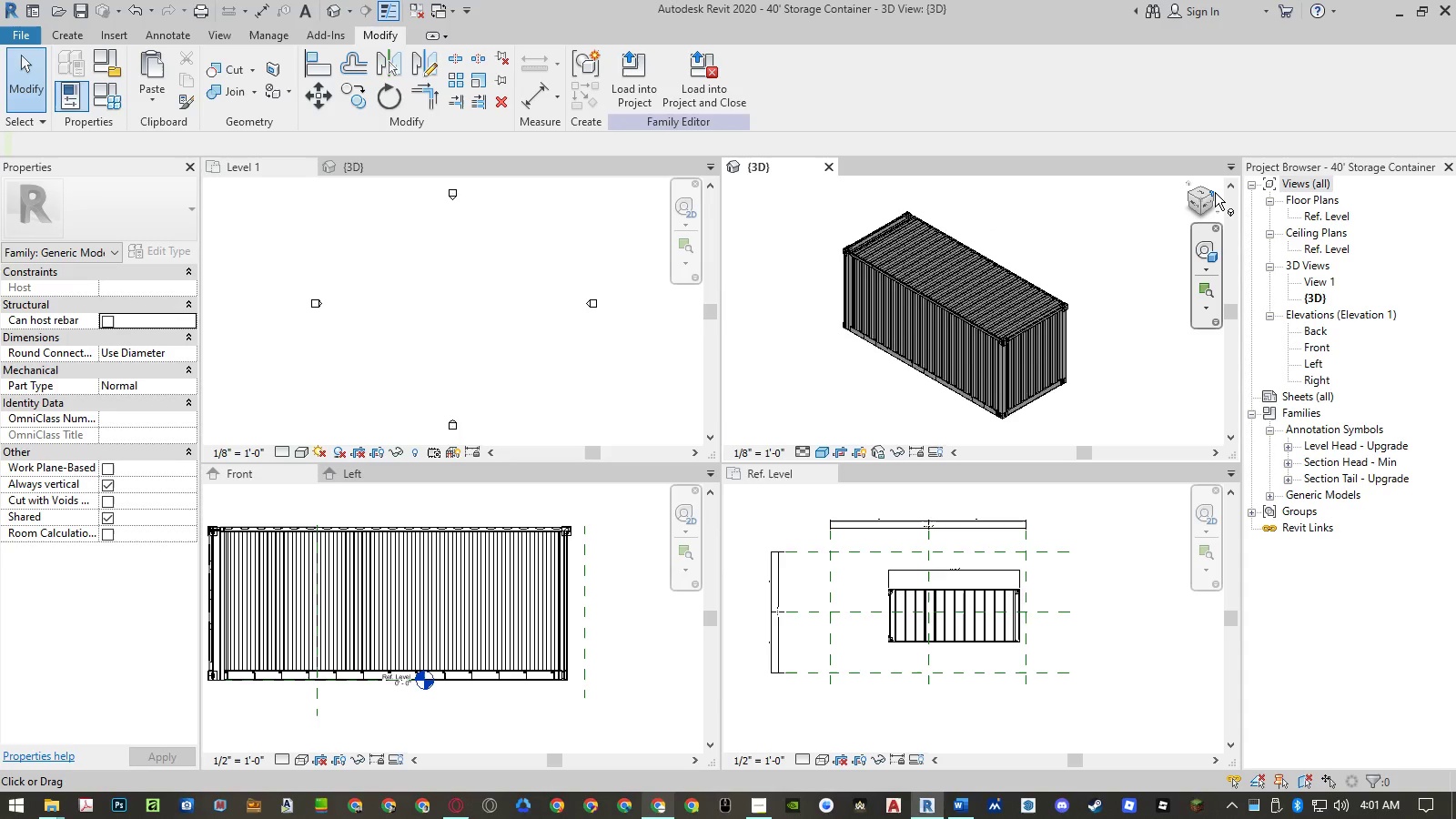 
left_click([1215, 192])
 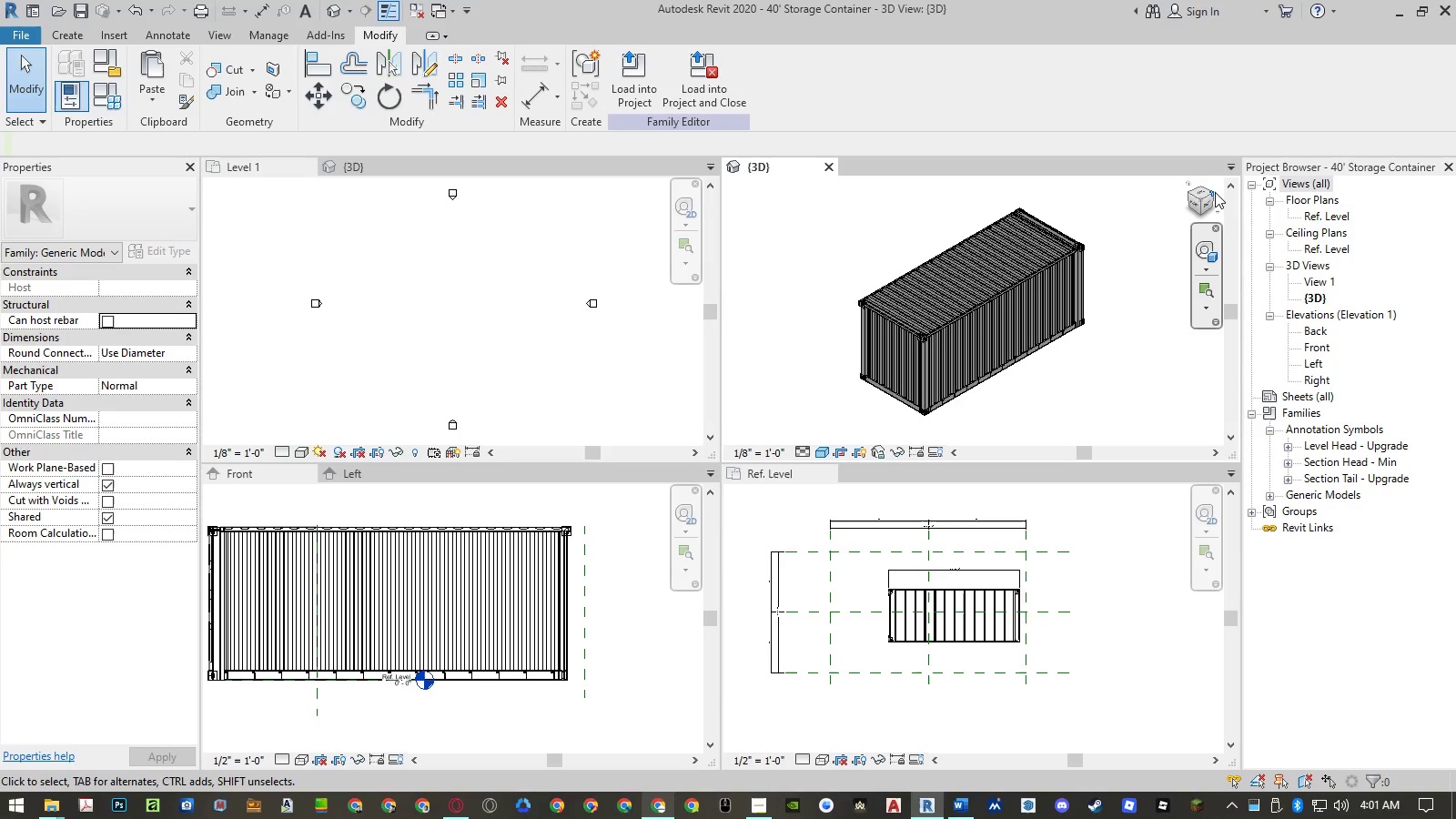 
left_click([1215, 192])
 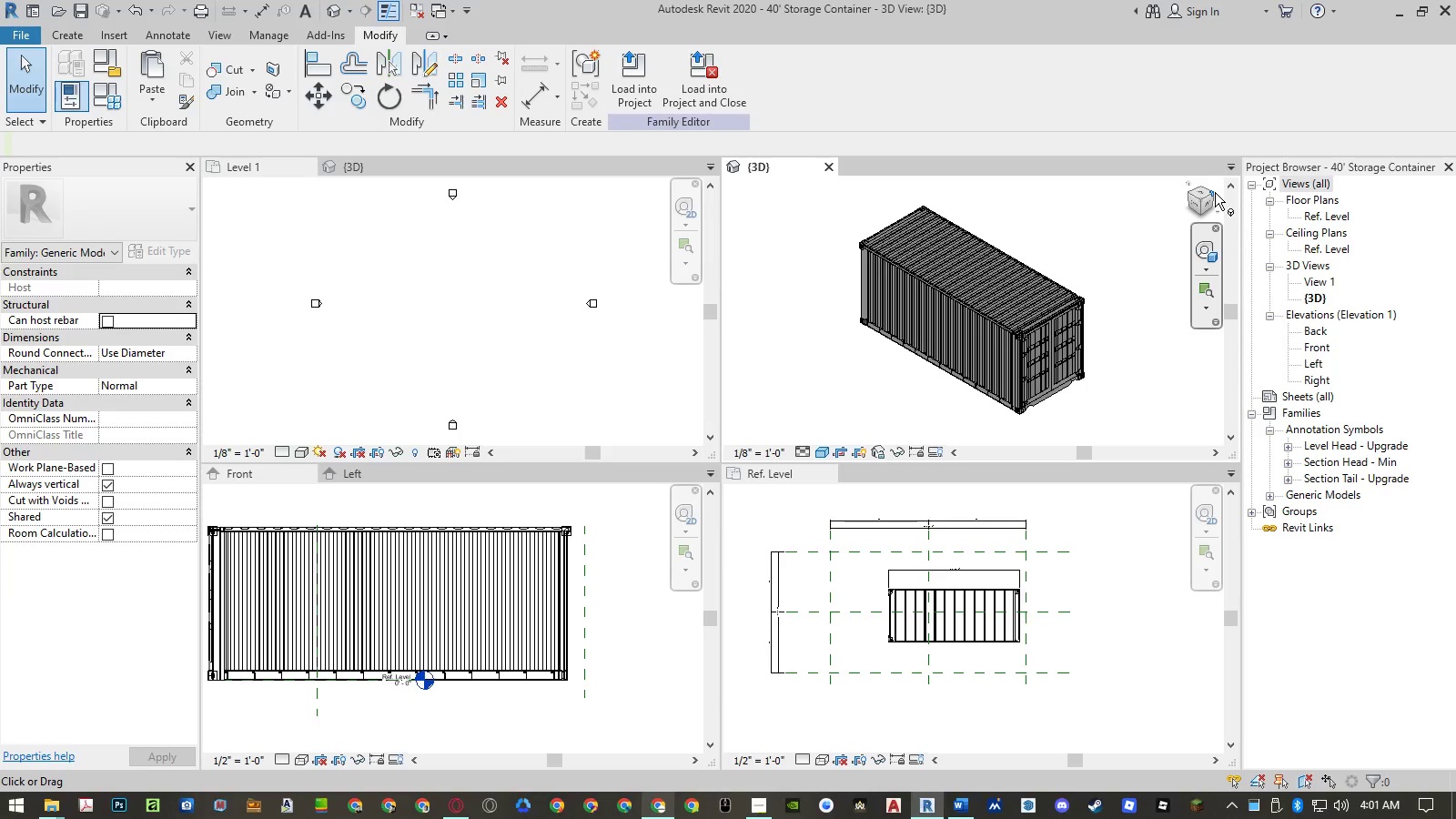 
left_click([1215, 192])
 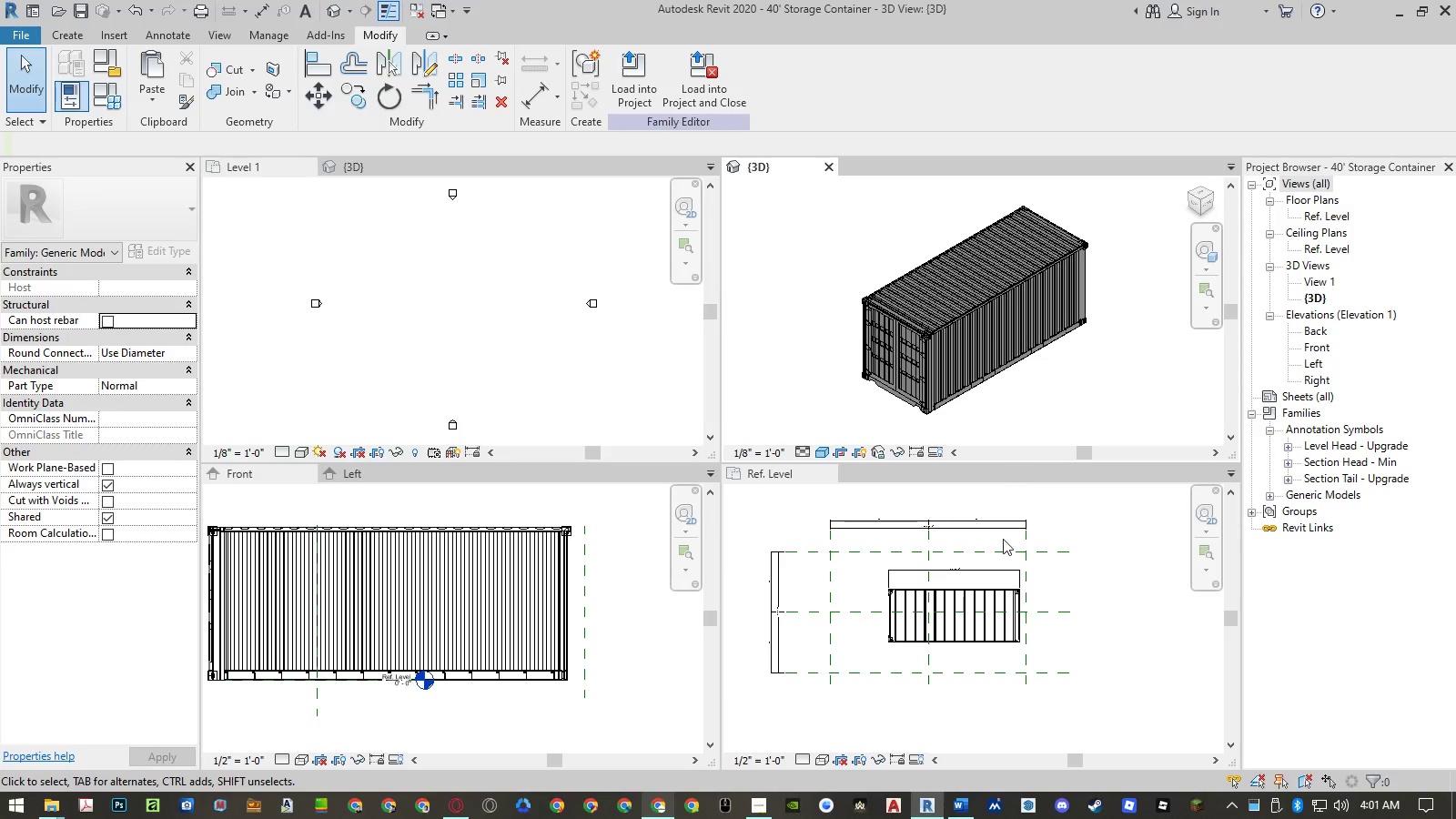 
left_click([1125, 642])
 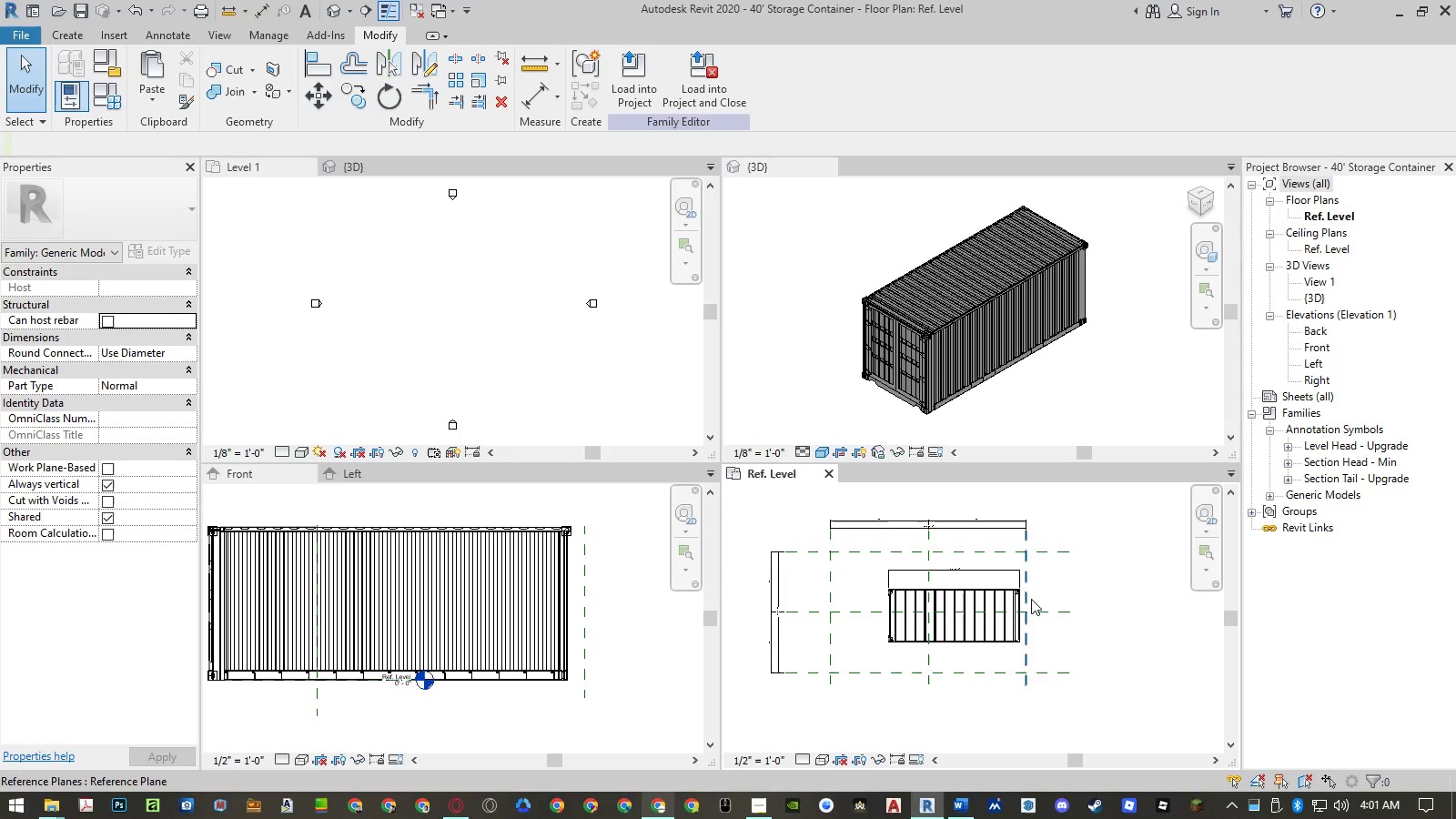 
left_click([990, 567])
 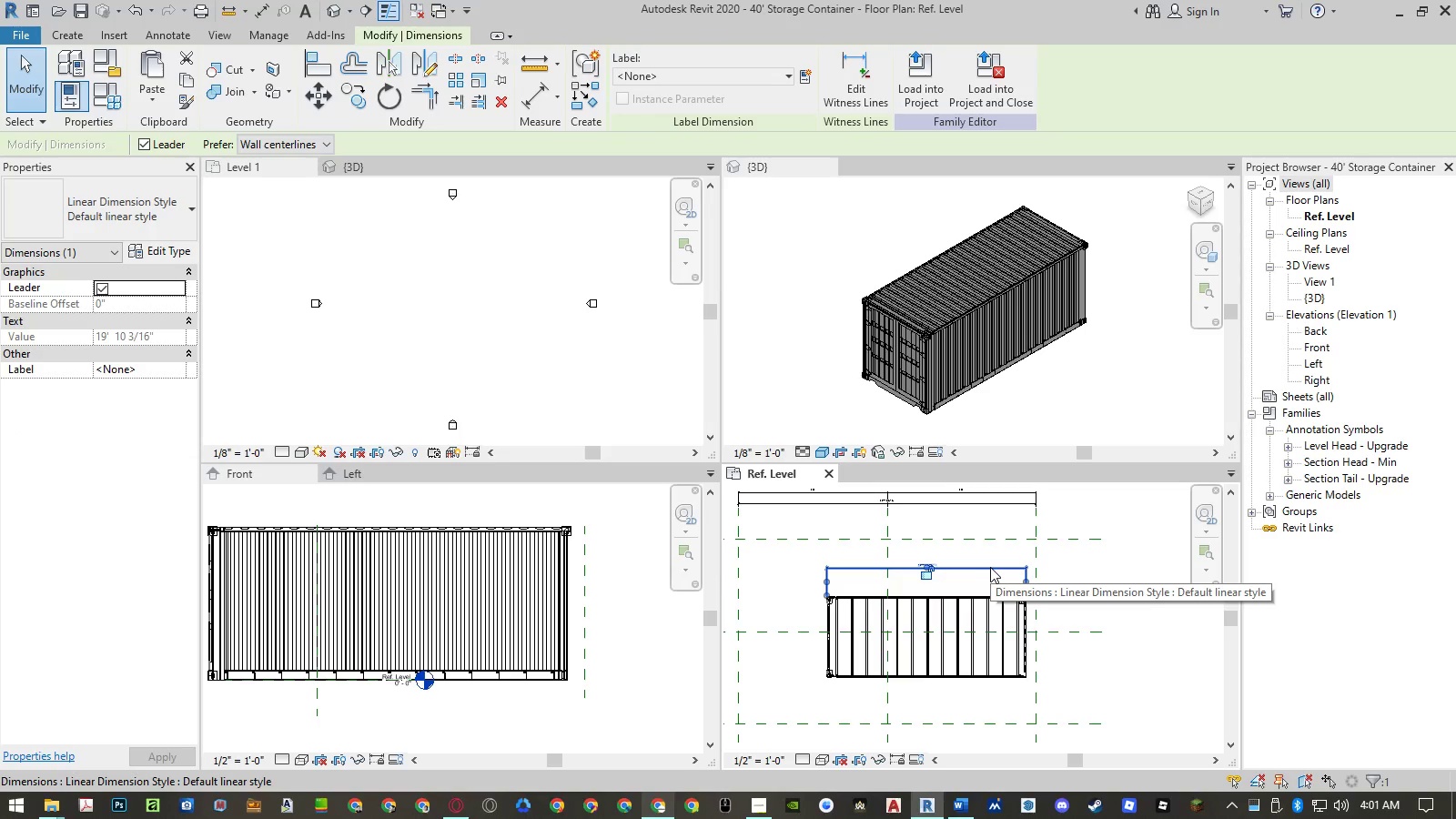 
scroll: coordinate [1001, 570], scroll_direction: up, amount: 3.0
 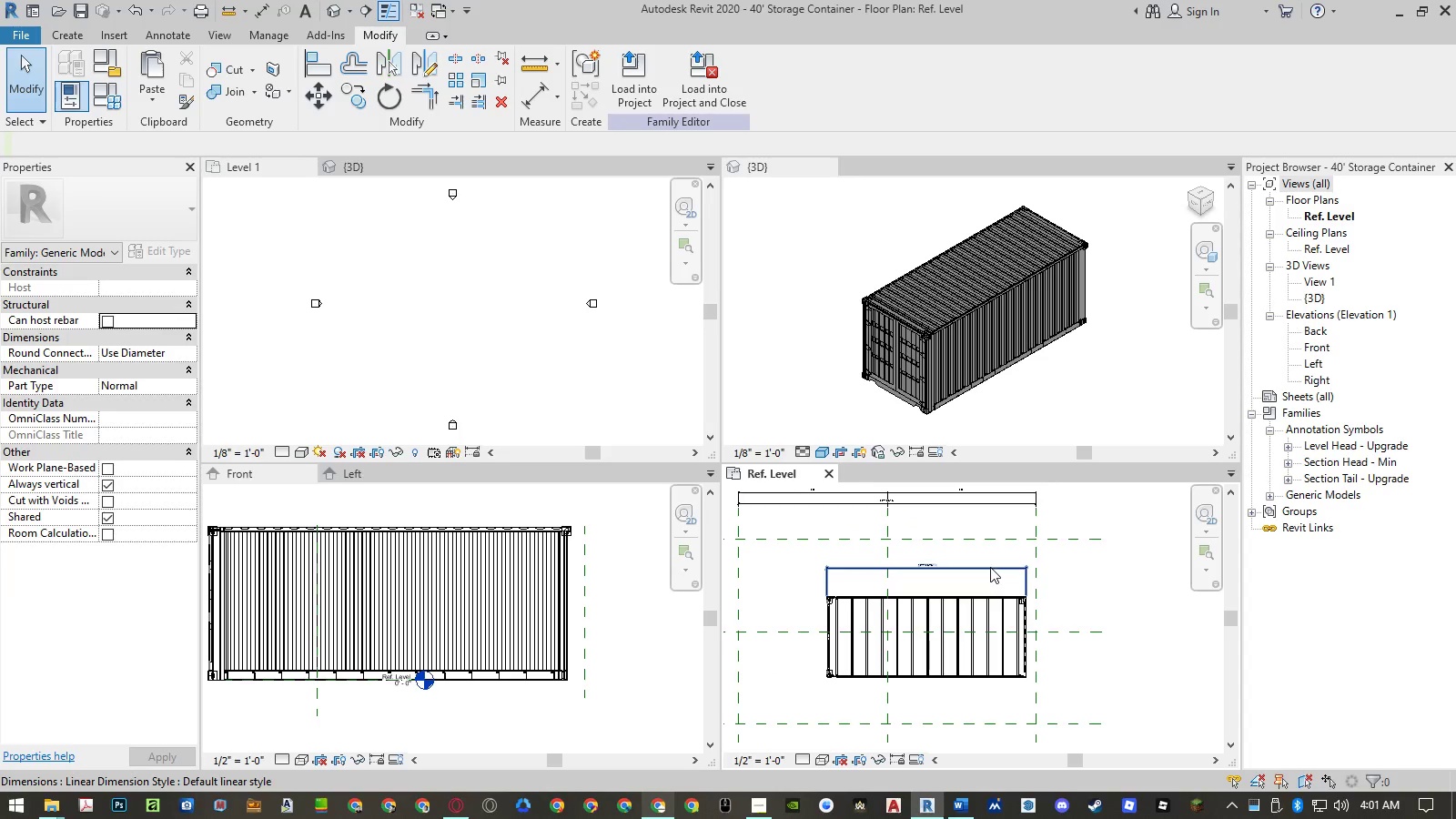 
key(Delete)
 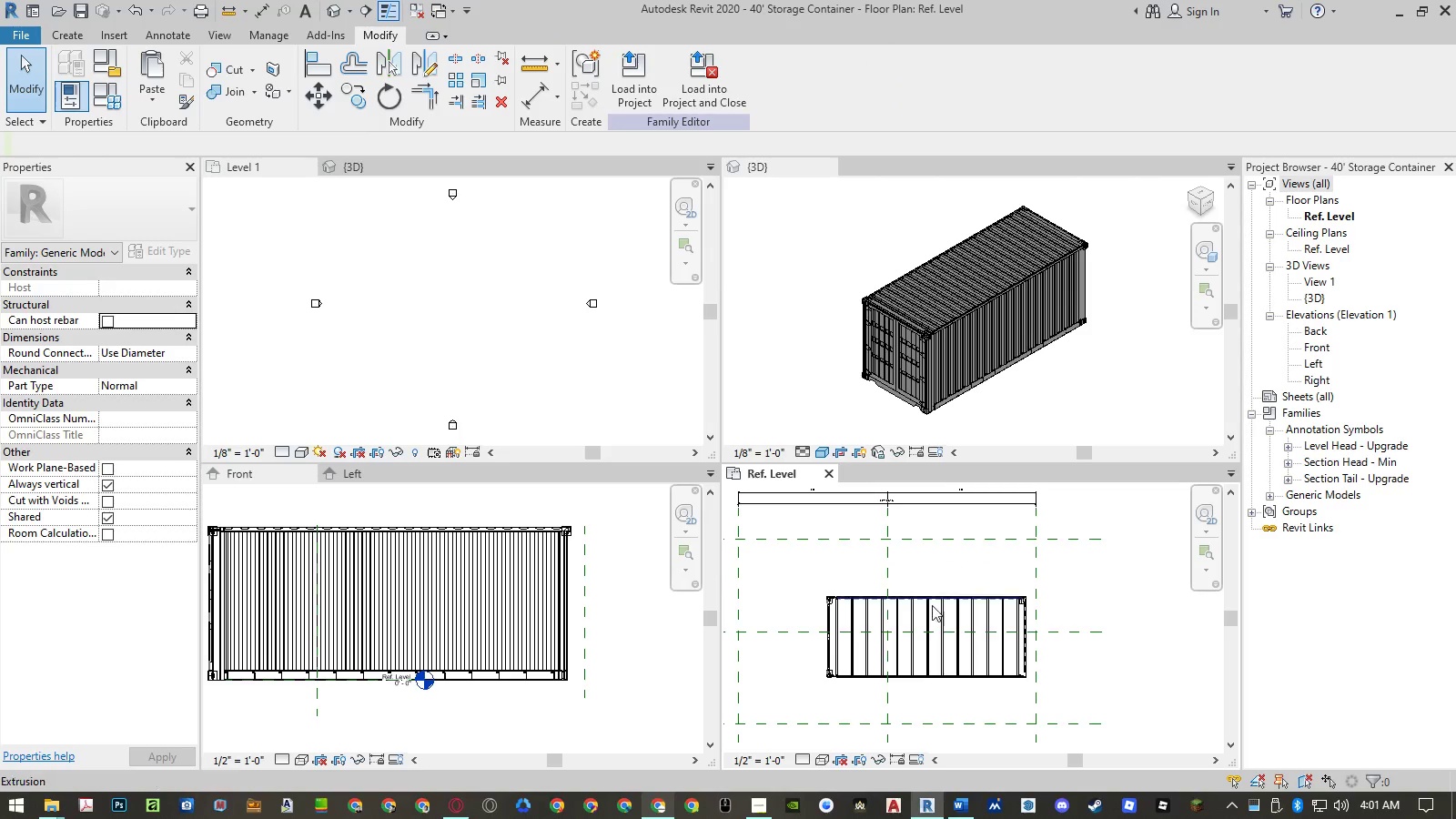 
scroll: coordinate [898, 617], scroll_direction: up, amount: 4.0
 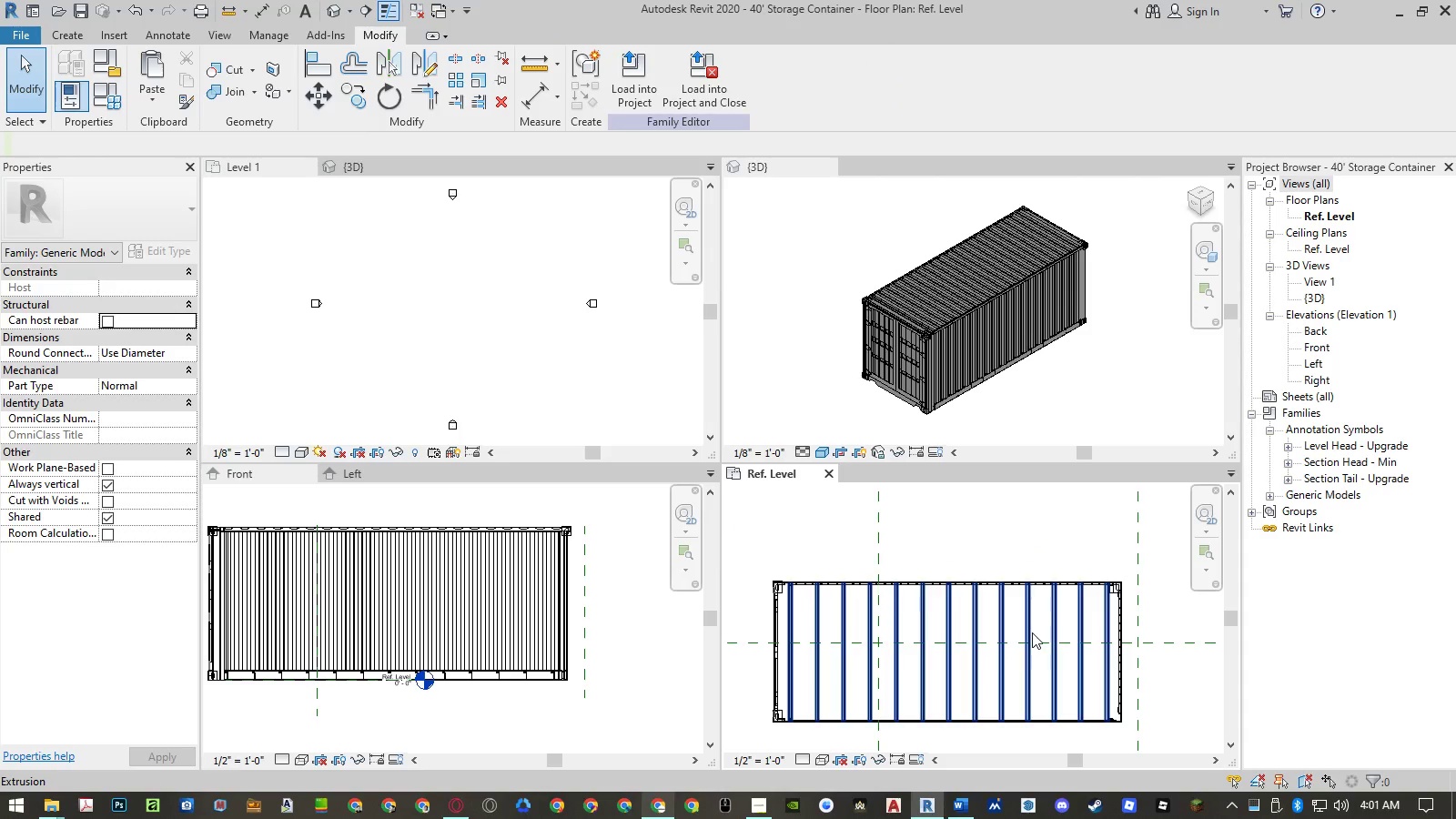 
scroll: coordinate [1032, 632], scroll_direction: down, amount: 2.0
 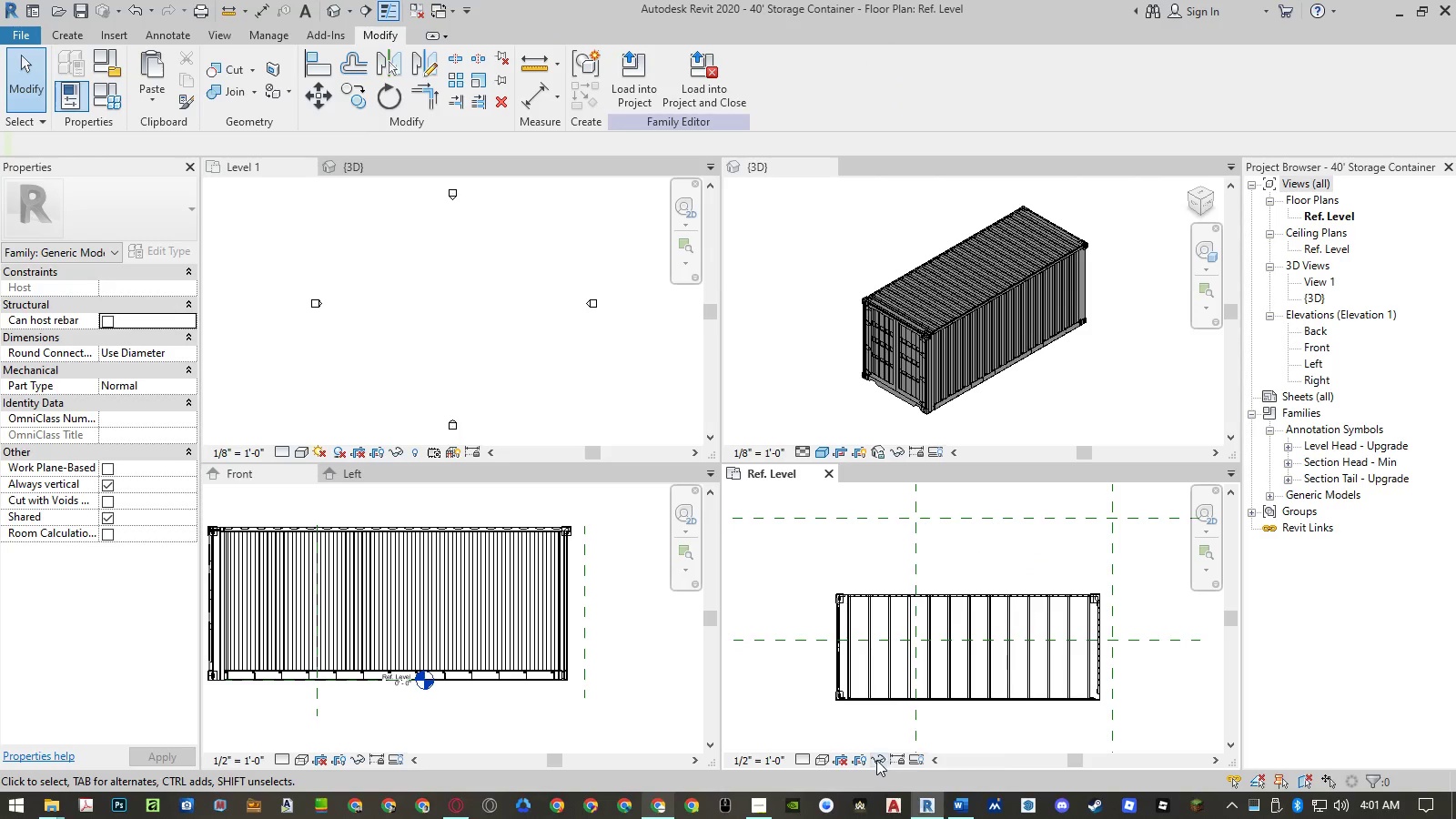 
mouse_move([937, 744])
 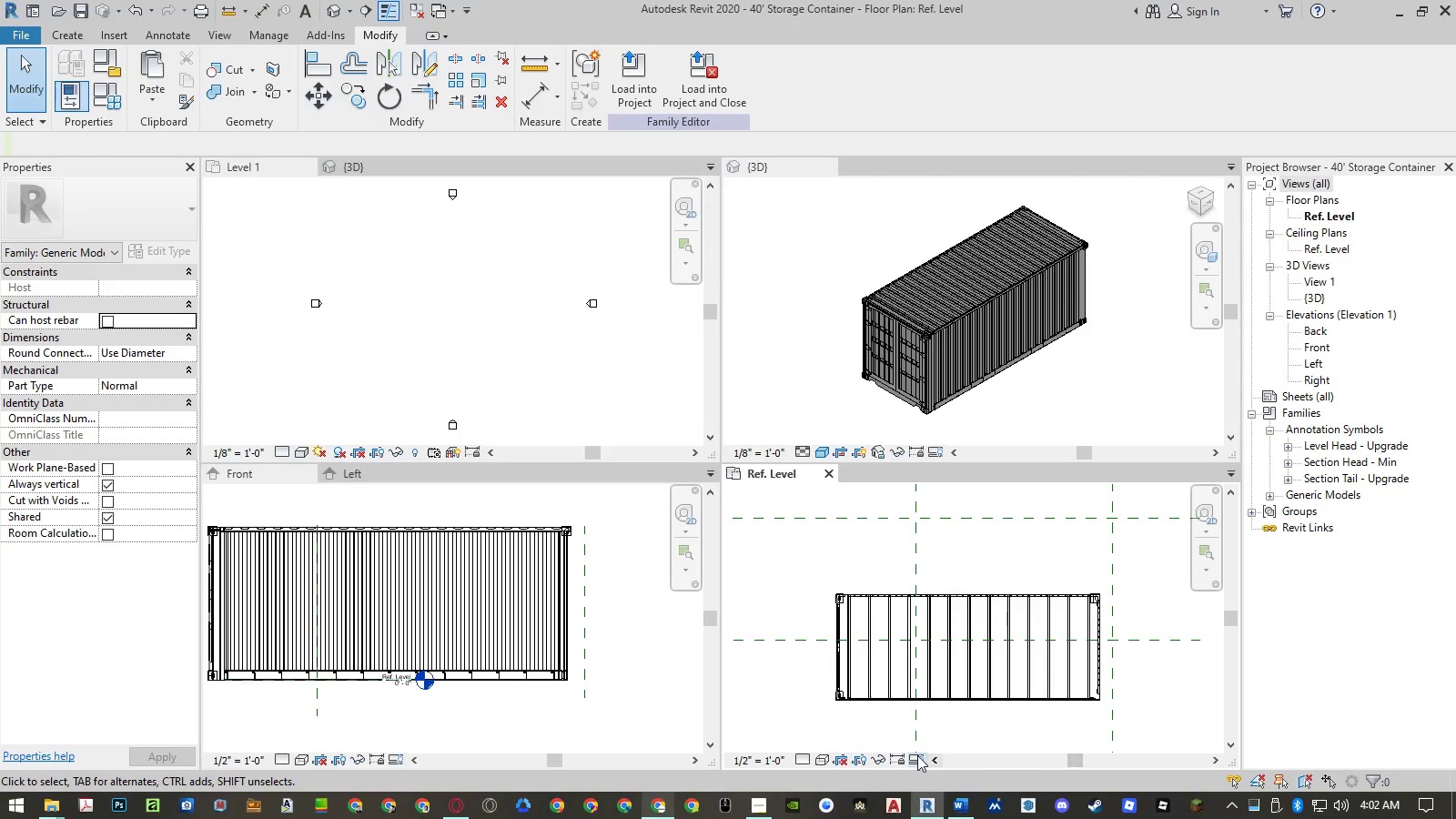 
hold_key(key=ShiftRight, duration=0.69)
scroll: coordinate [917, 755], scroll_direction: down, amount: 4.0
 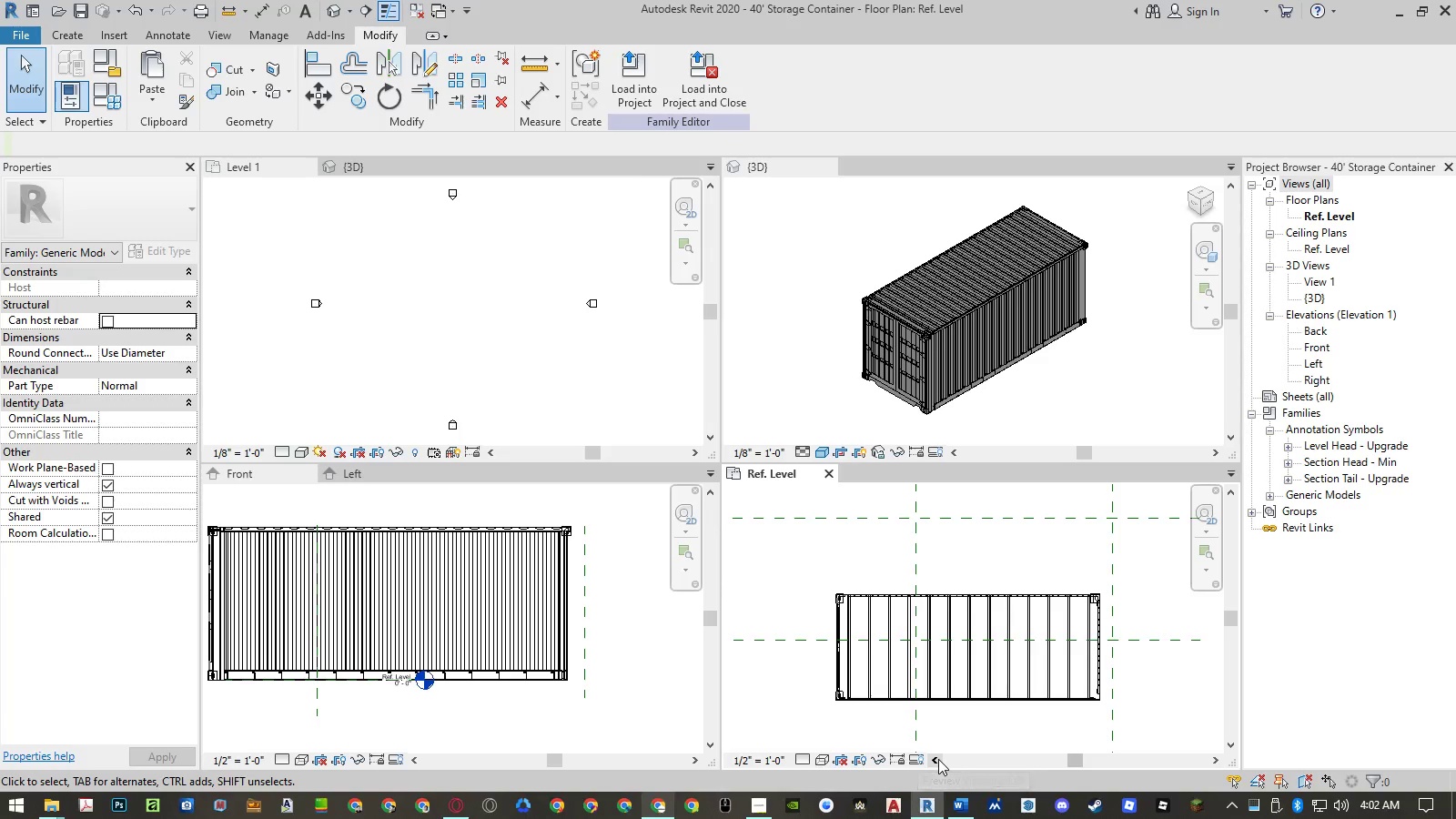 
left_click([938, 759])
 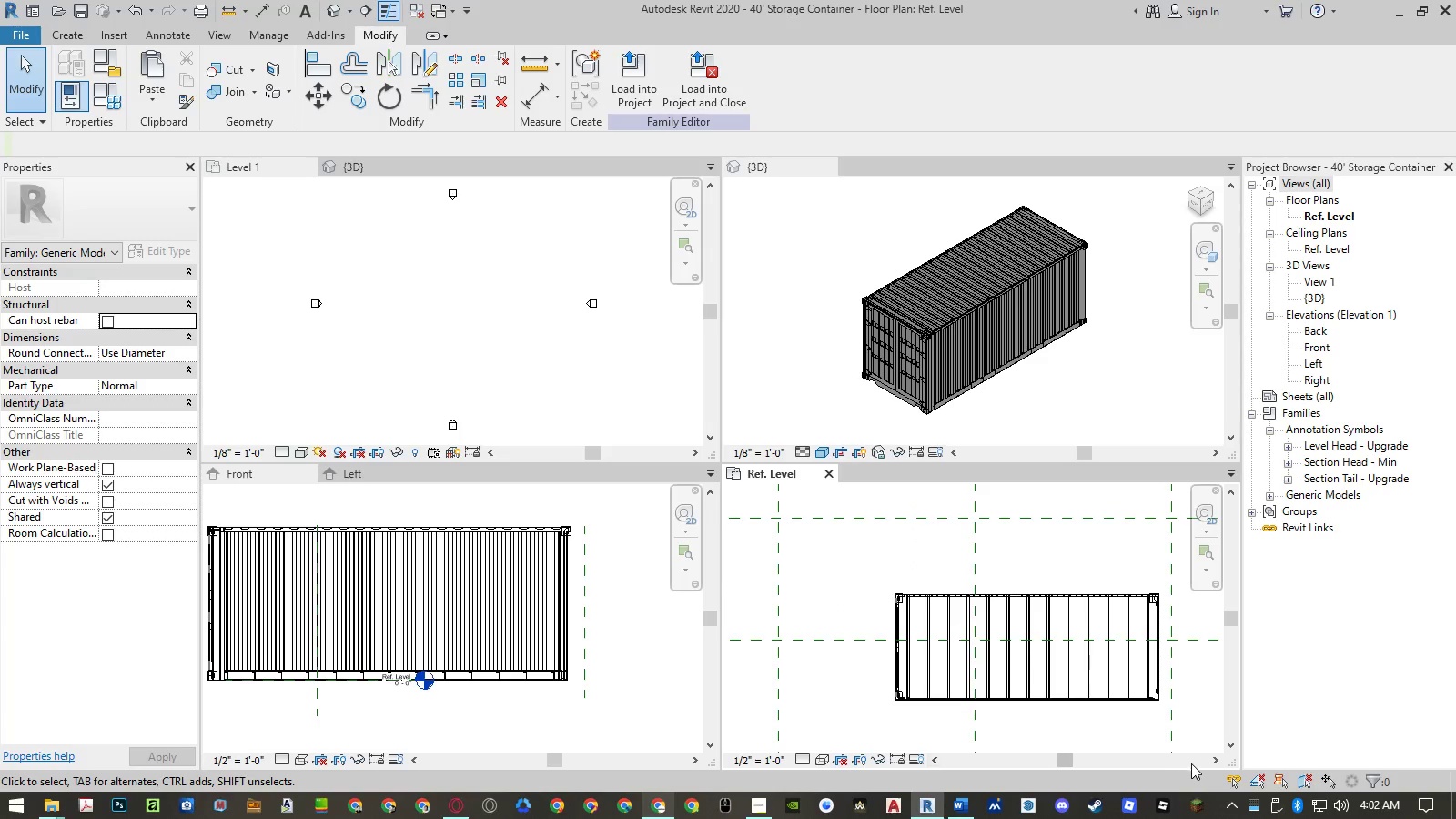 
left_click([1213, 763])
 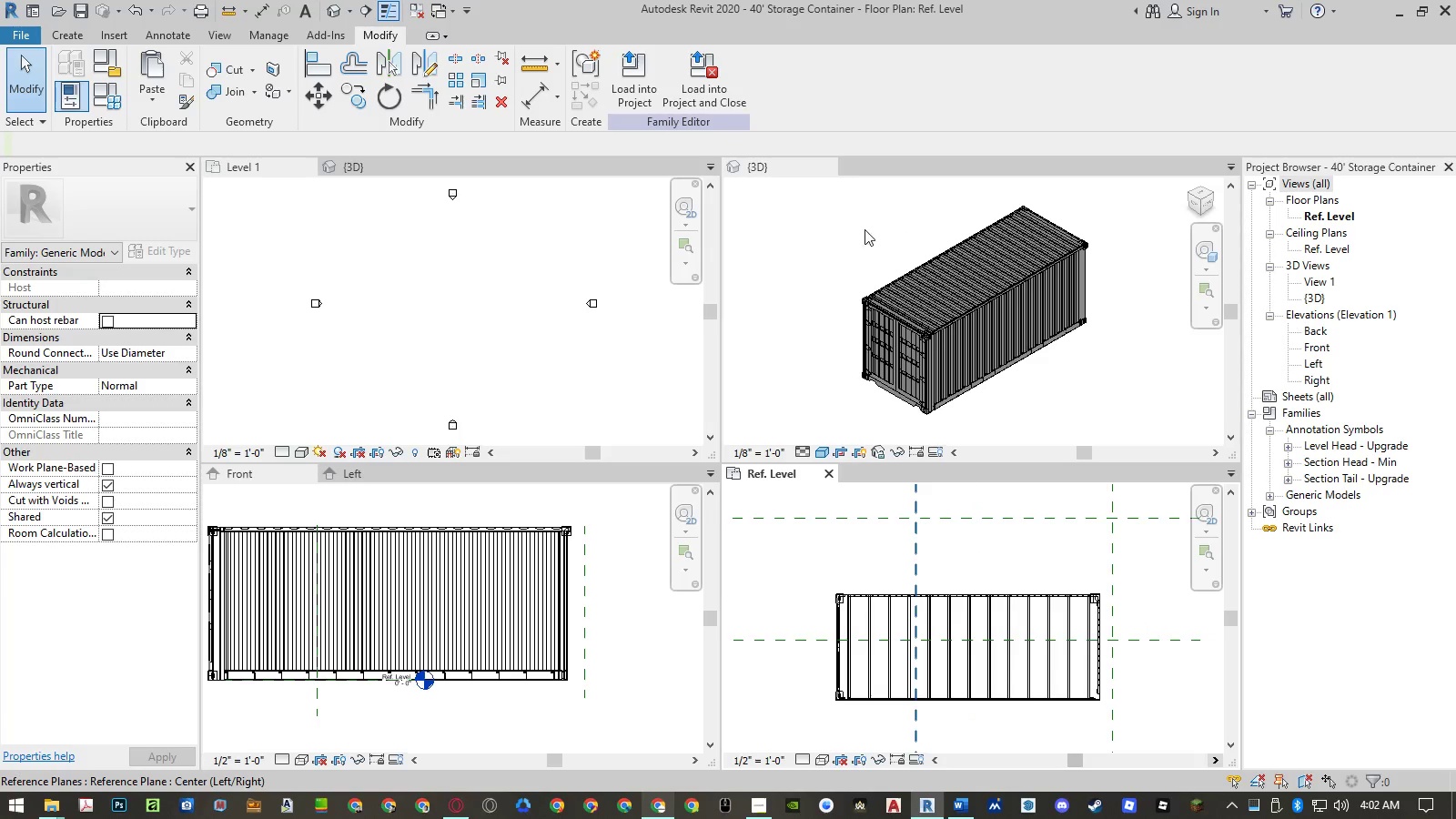 
left_click([841, 234])
 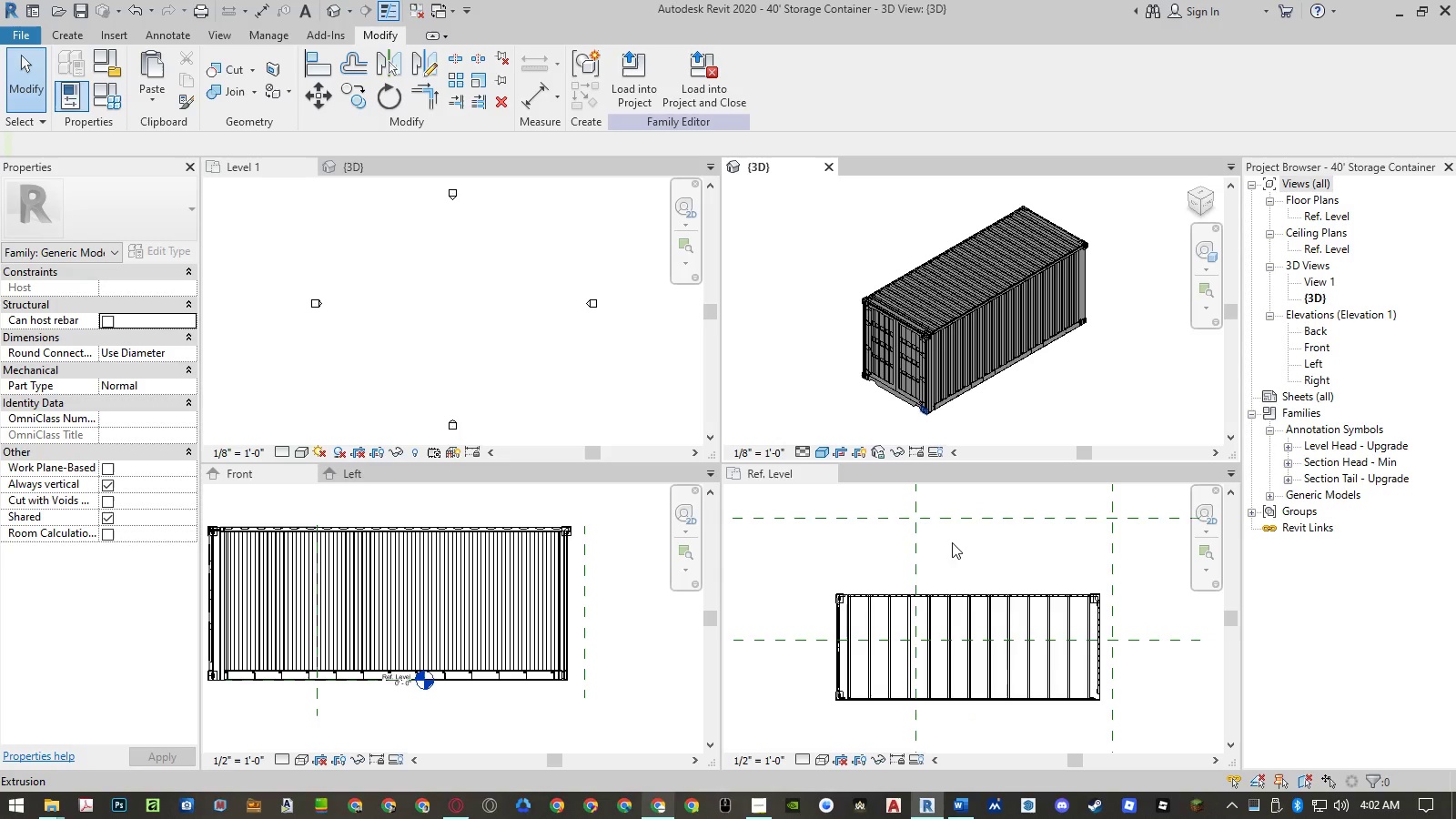 
left_click([649, 572])
 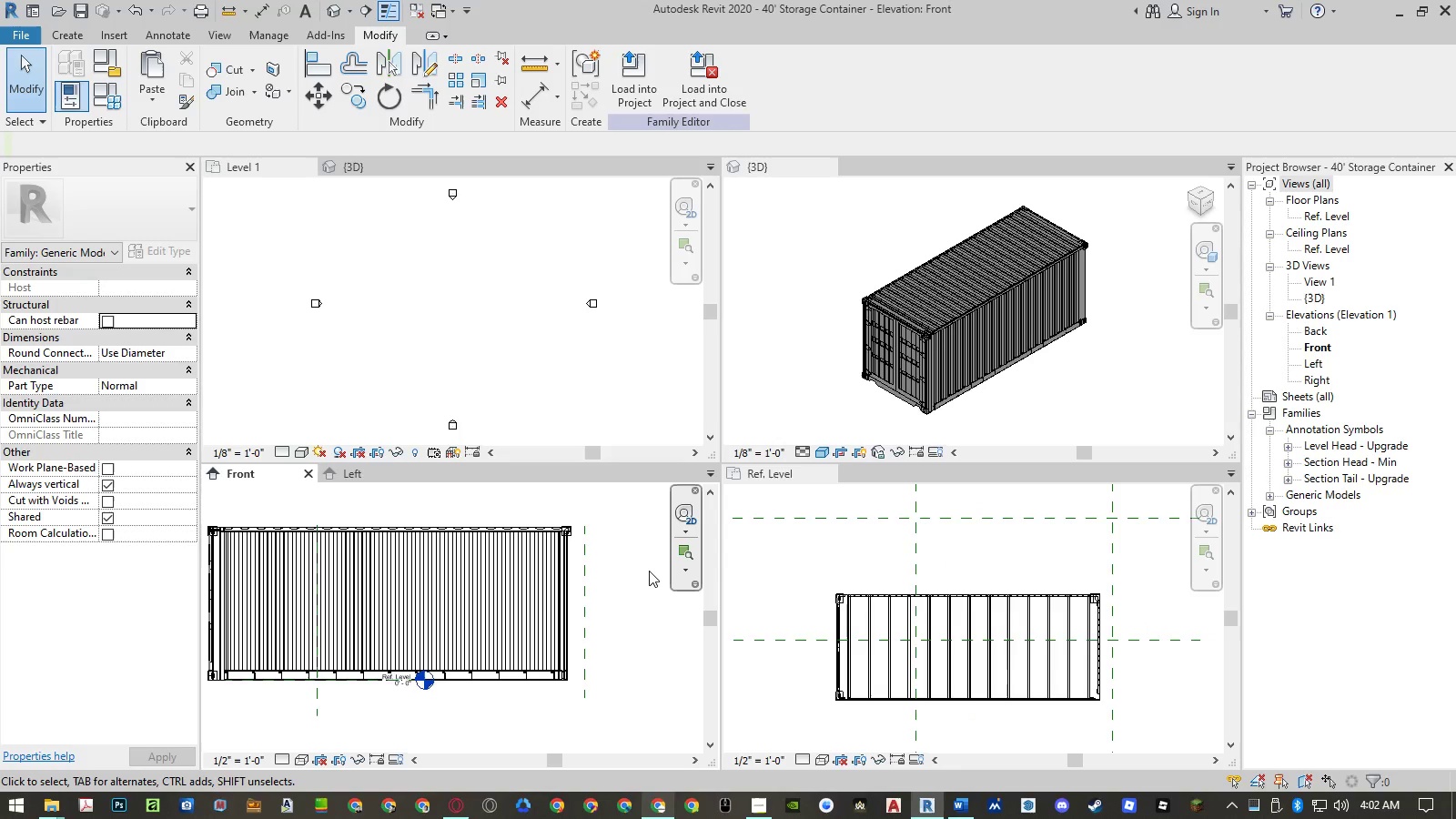 
scroll: coordinate [649, 571], scroll_direction: down, amount: 4.0
 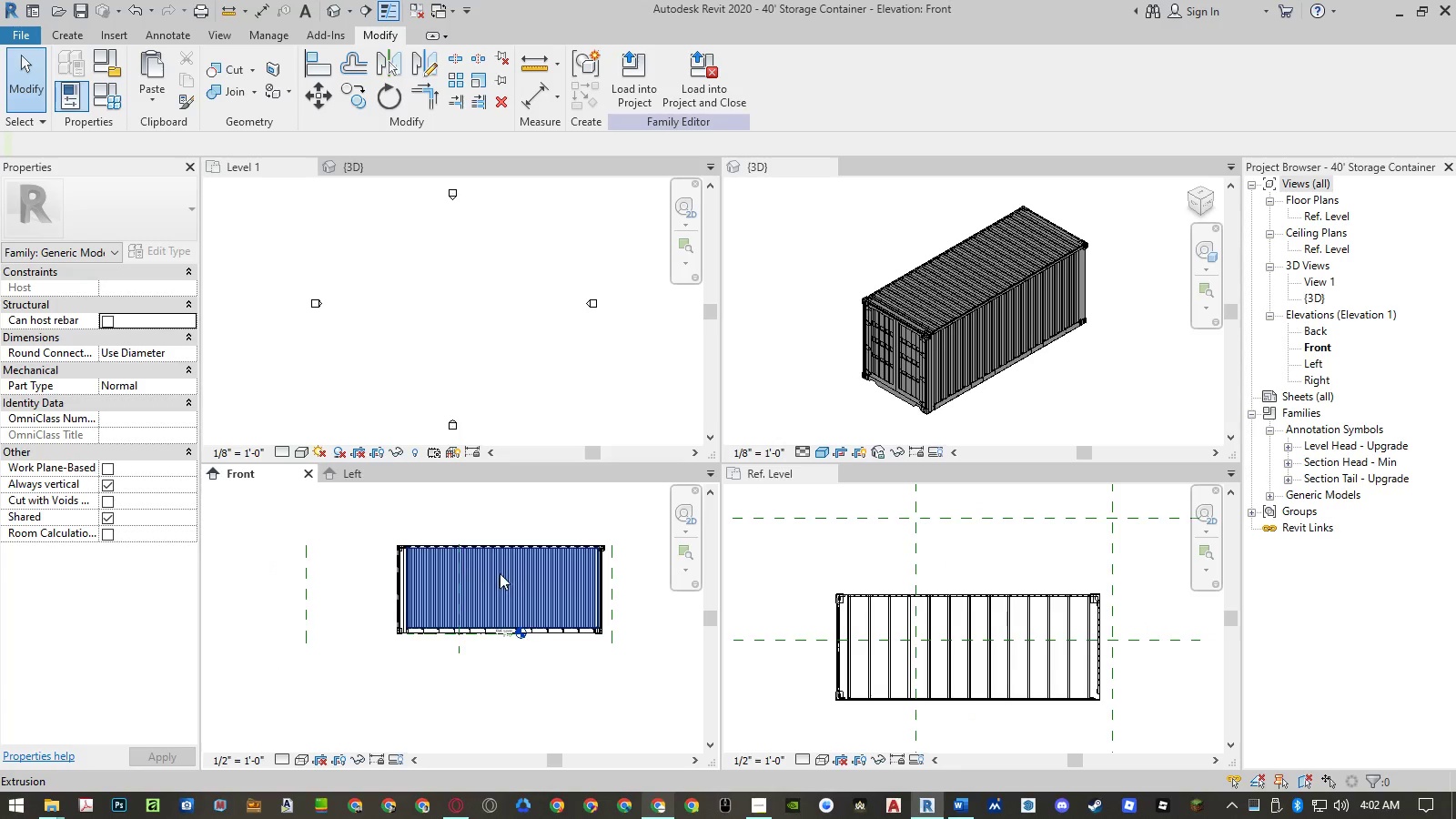 
scroll: coordinate [483, 575], scroll_direction: up, amount: 3.0
 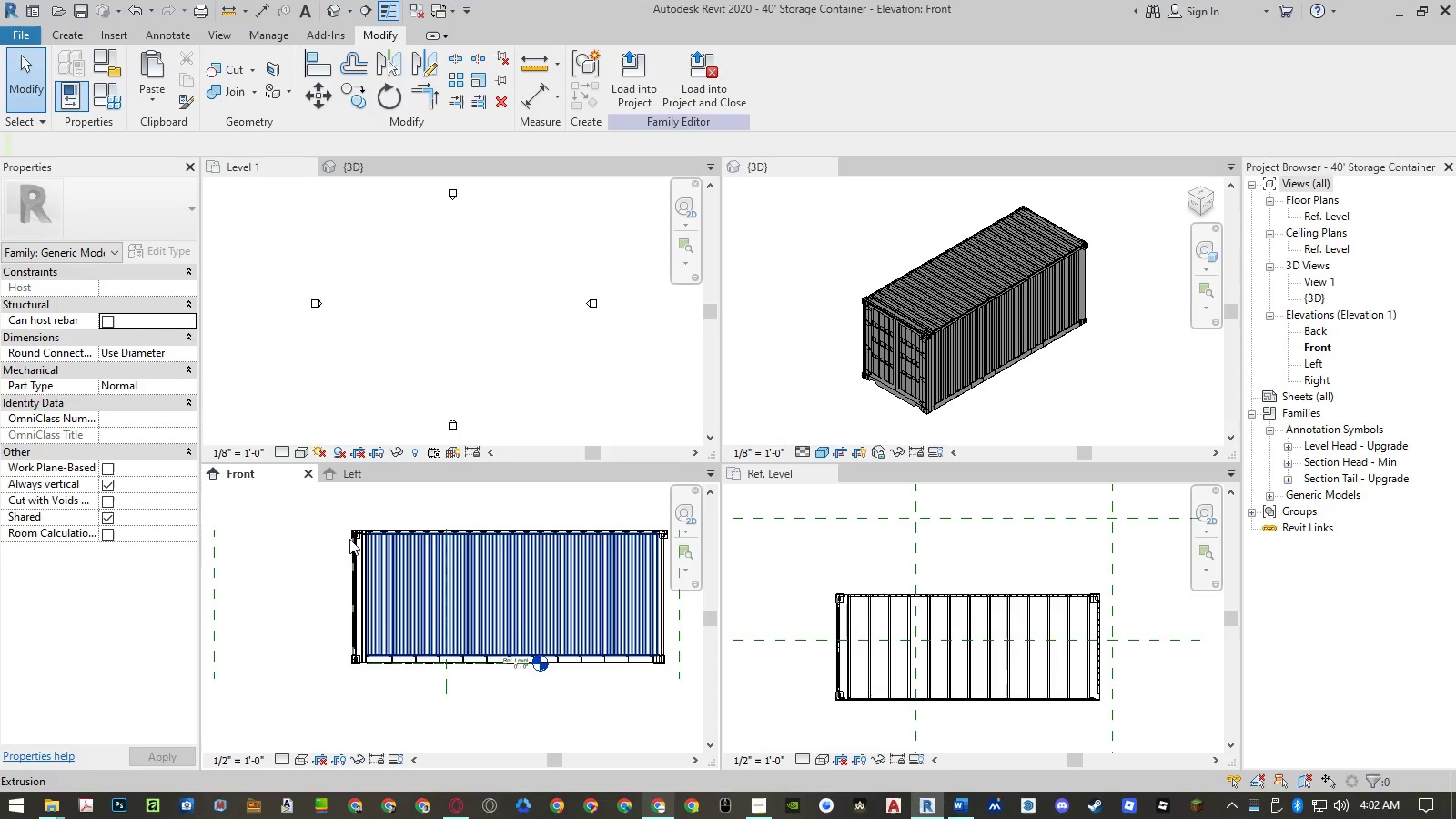 
scroll: coordinate [320, 538], scroll_direction: down, amount: 2.0
 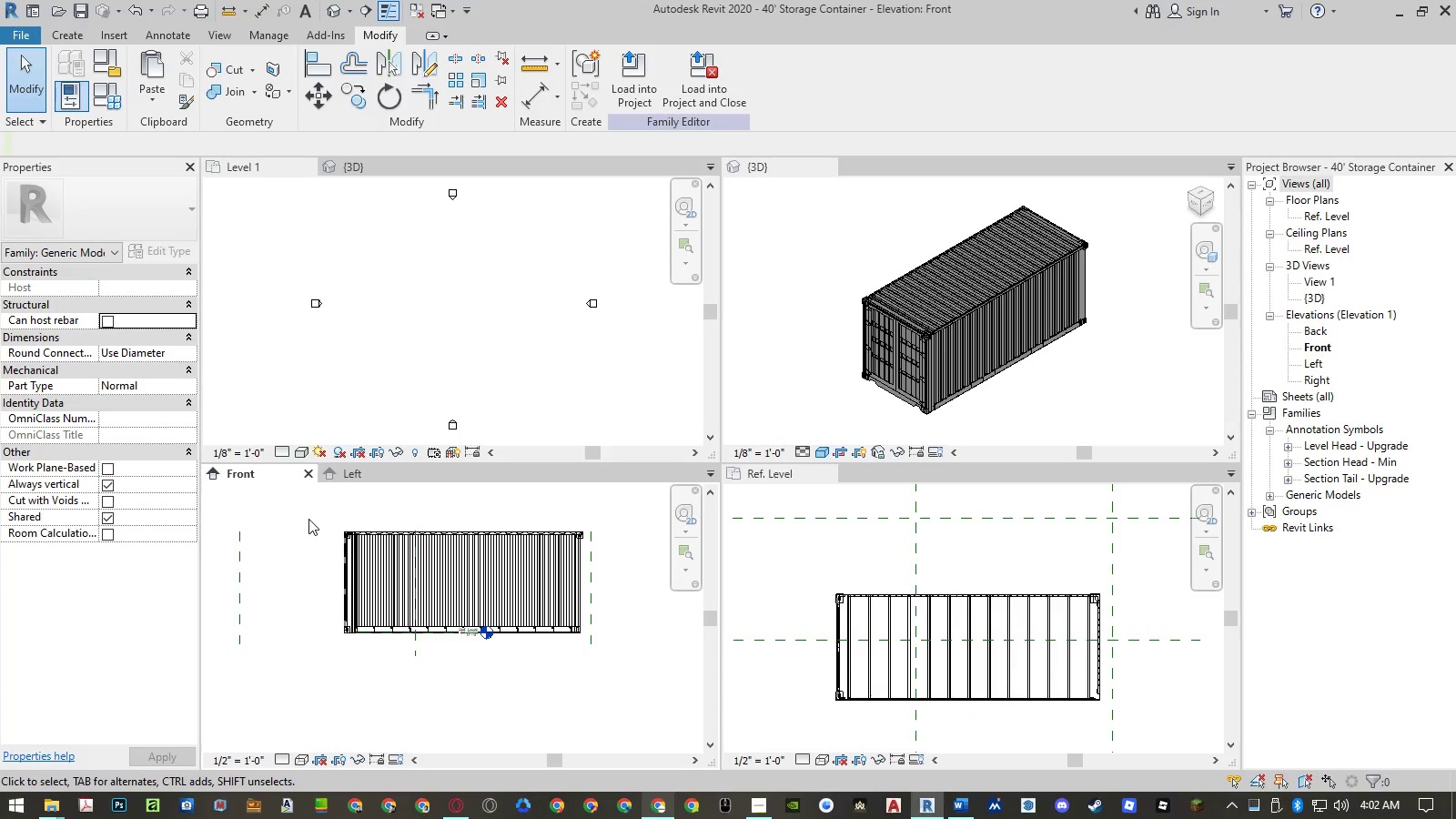 
left_click_drag(start_coordinate=[310, 519], to_coordinate=[584, 642])
 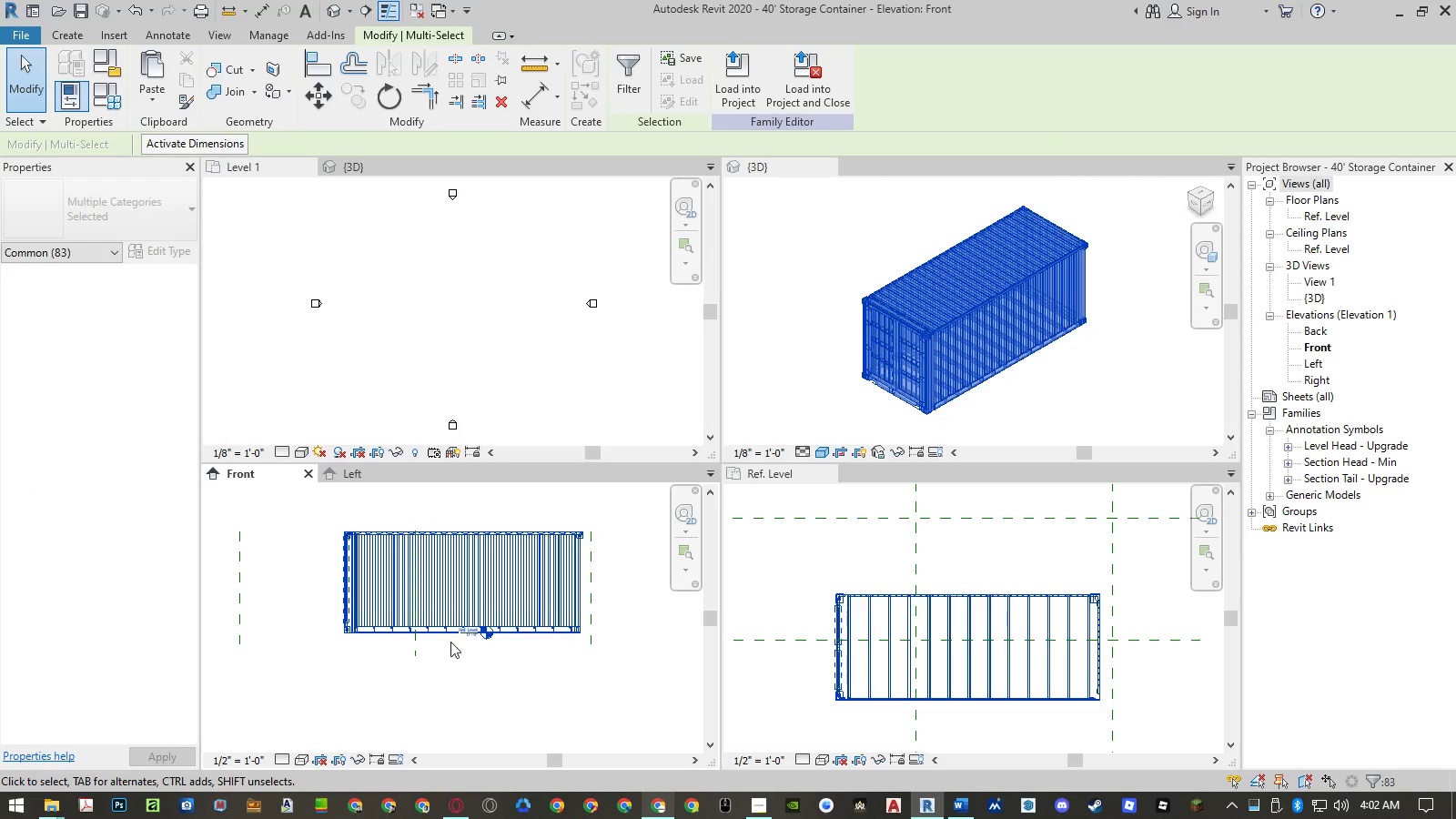 
scroll: coordinate [476, 637], scroll_direction: up, amount: 5.0
 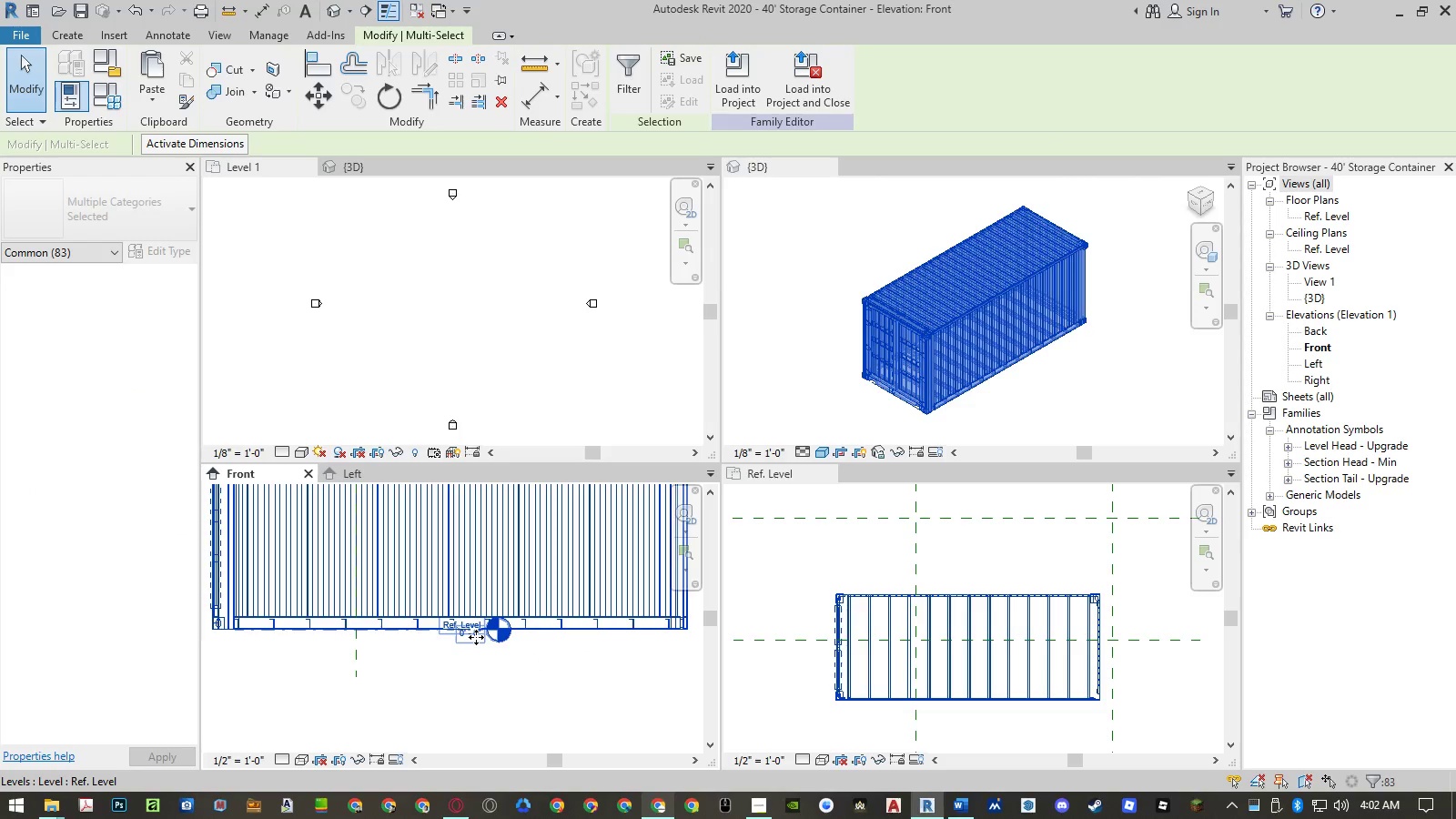 
hold_key(key=ShiftLeft, duration=0.45)
left_click([476, 637])
 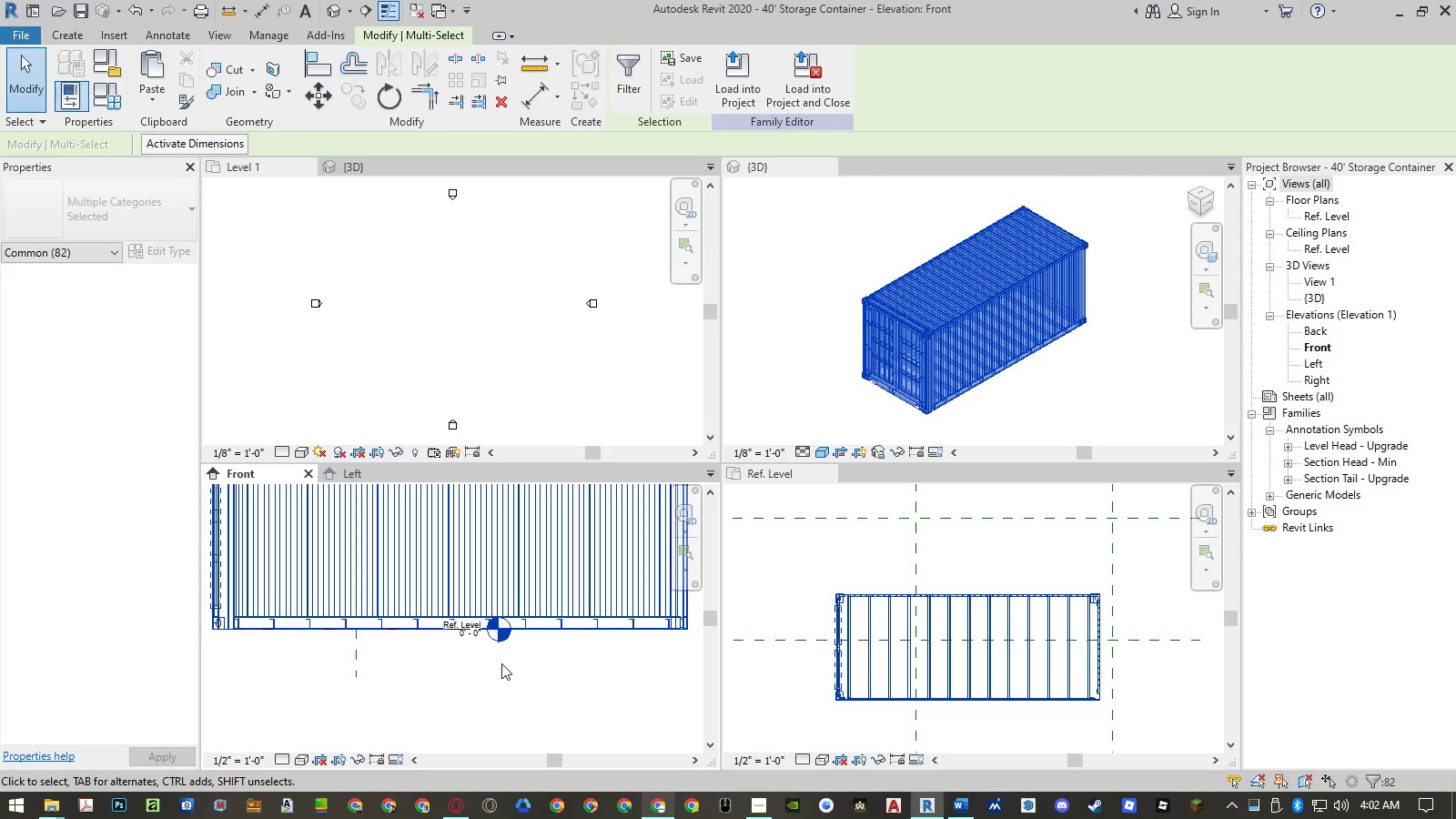 
hold_key(key=ShiftLeft, duration=1.5)
 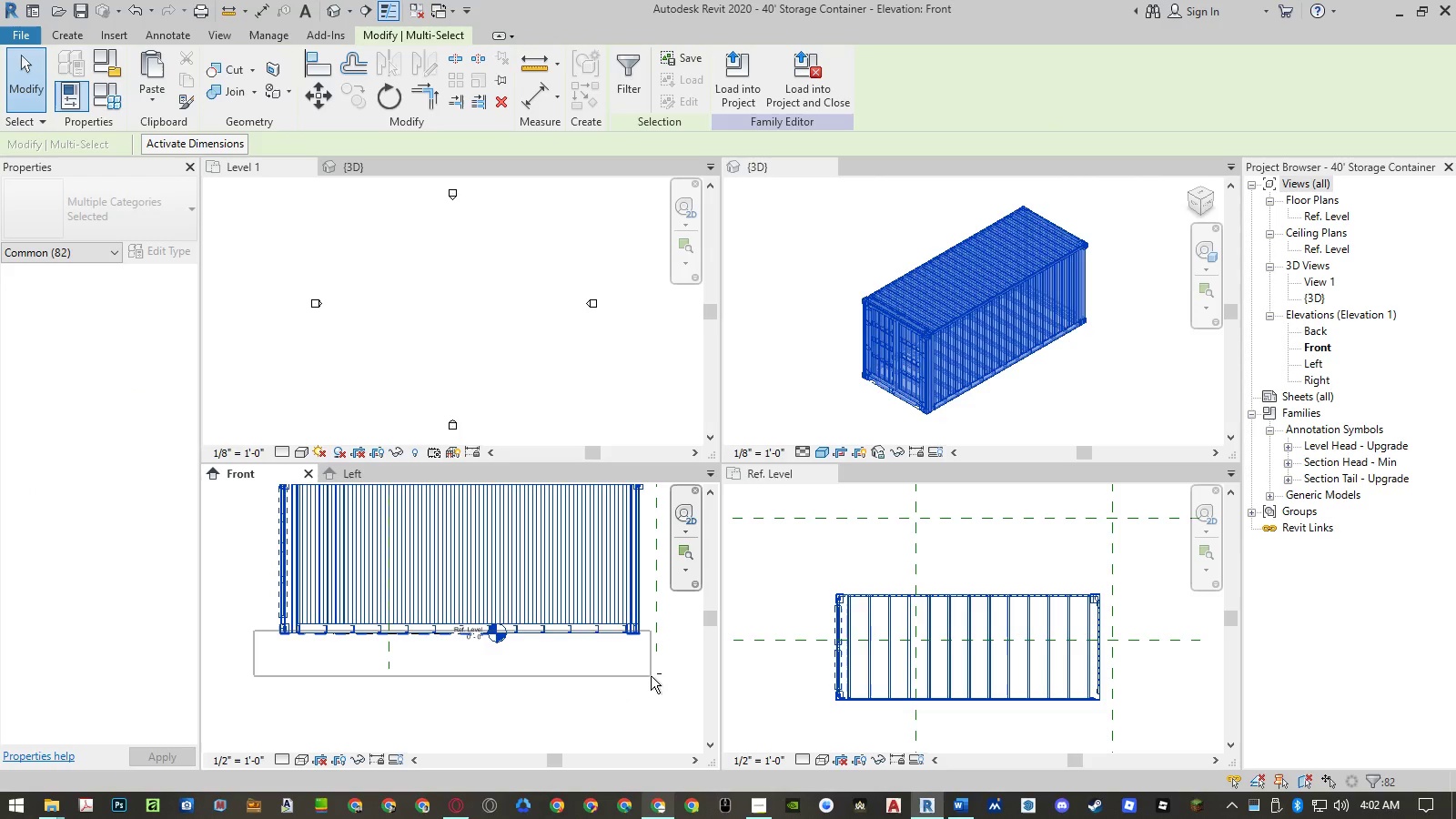 
scroll: coordinate [490, 645], scroll_direction: down, amount: 2.0
 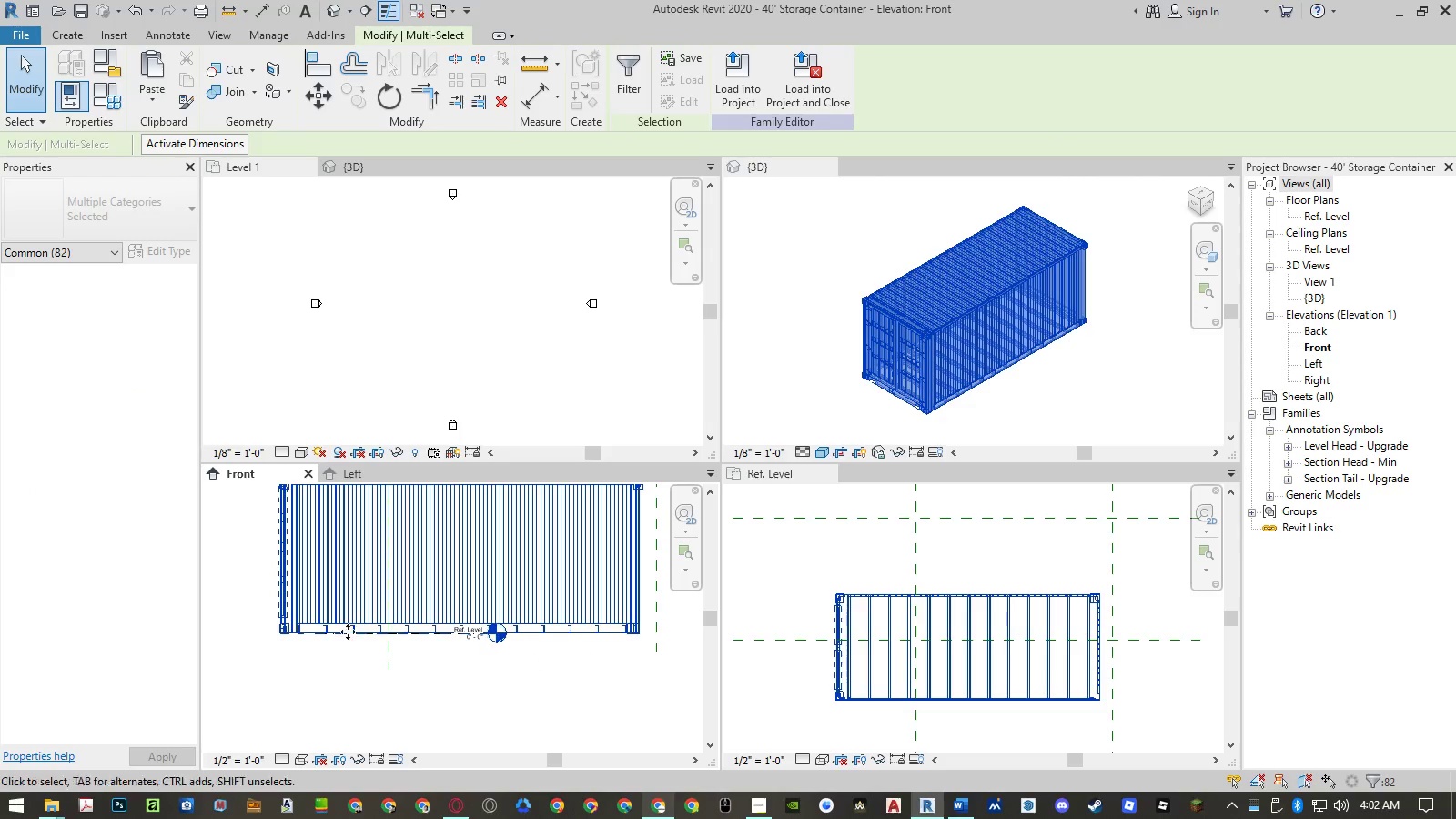 
left_click_drag(start_coordinate=[254, 631], to_coordinate=[652, 676])
 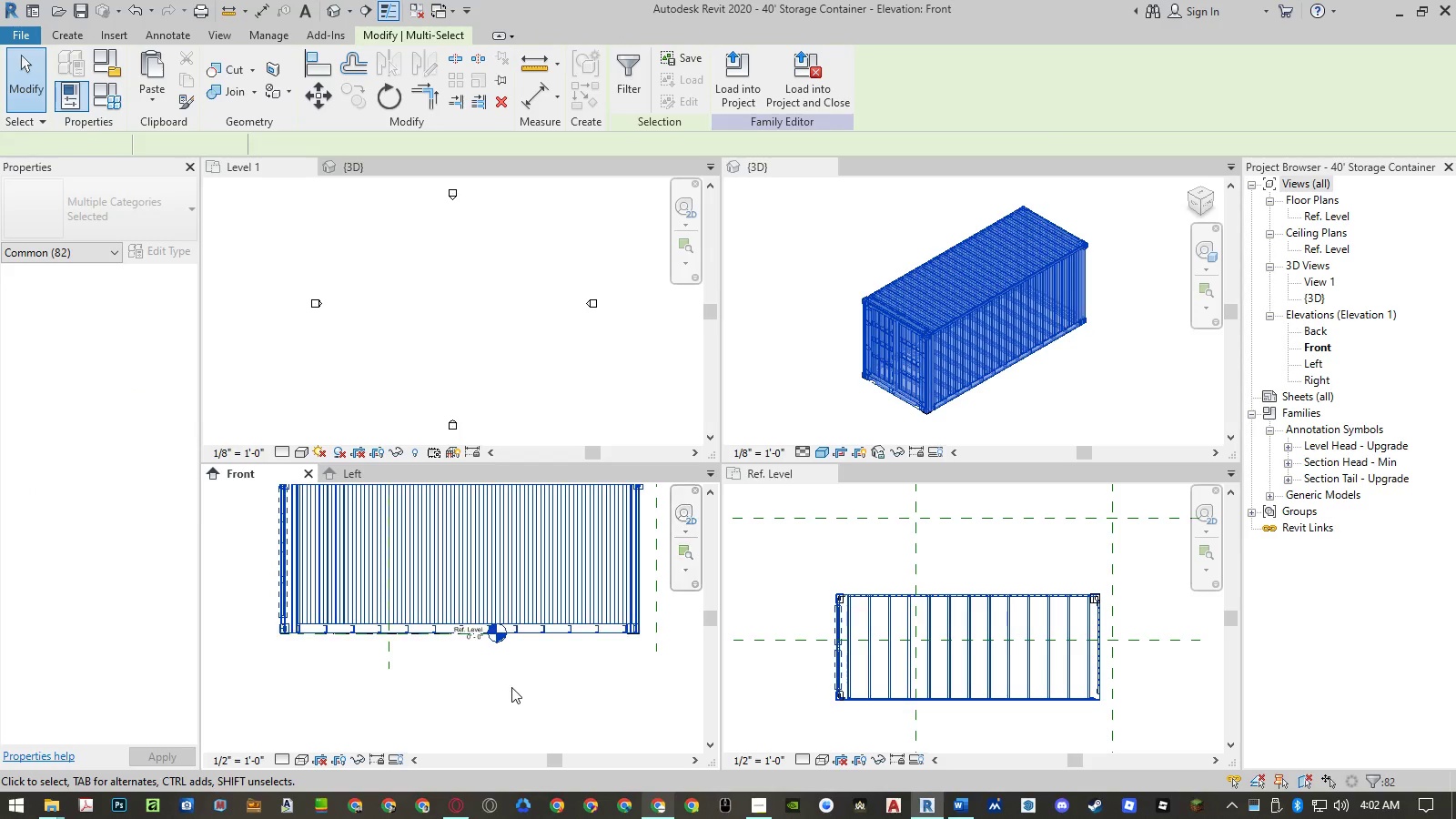 
hold_key(key=ShiftLeft, duration=1.26)
 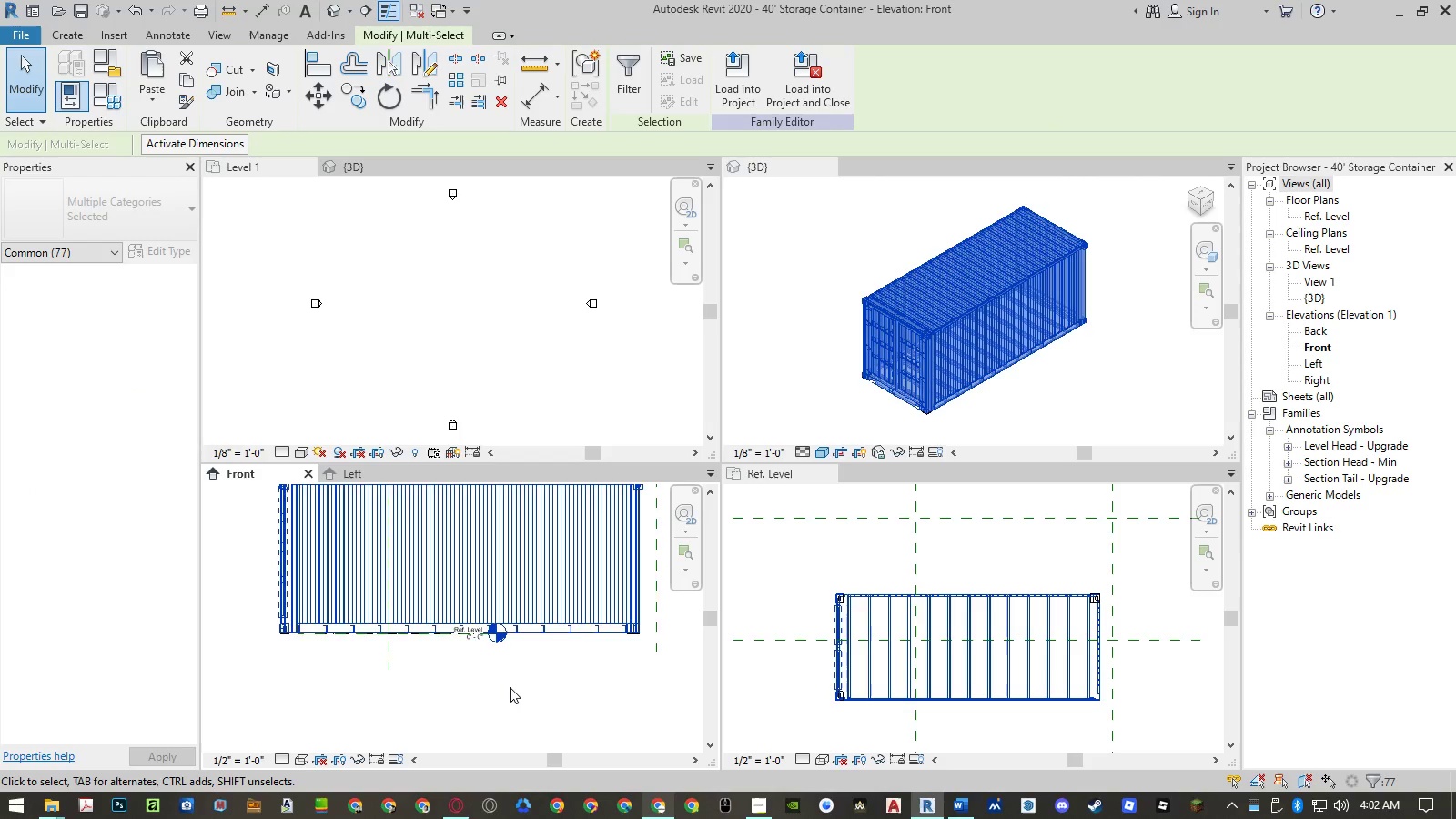 
scroll: coordinate [510, 687], scroll_direction: down, amount: 3.0
 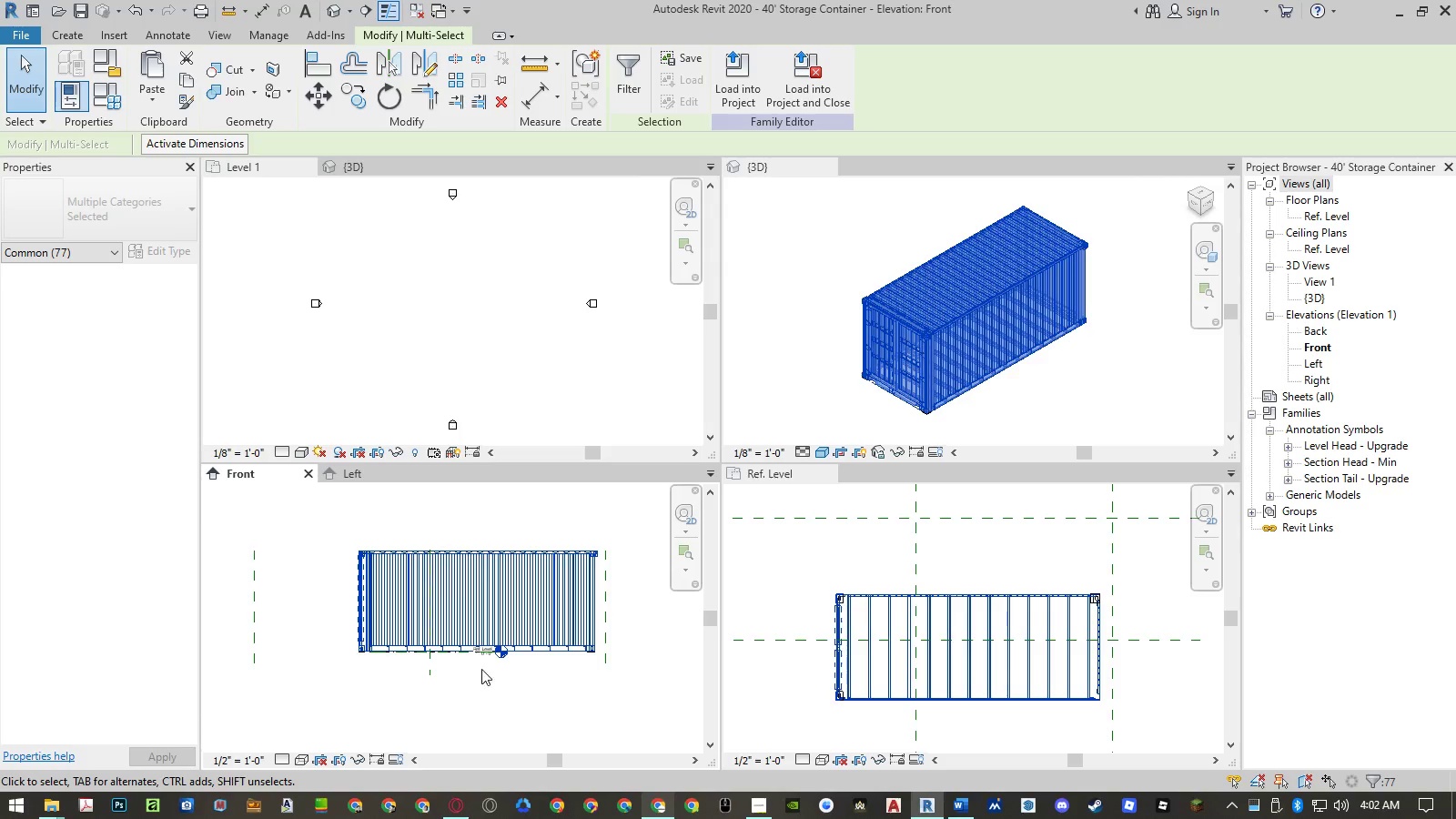 
scroll: coordinate [363, 642], scroll_direction: up, amount: 4.0
 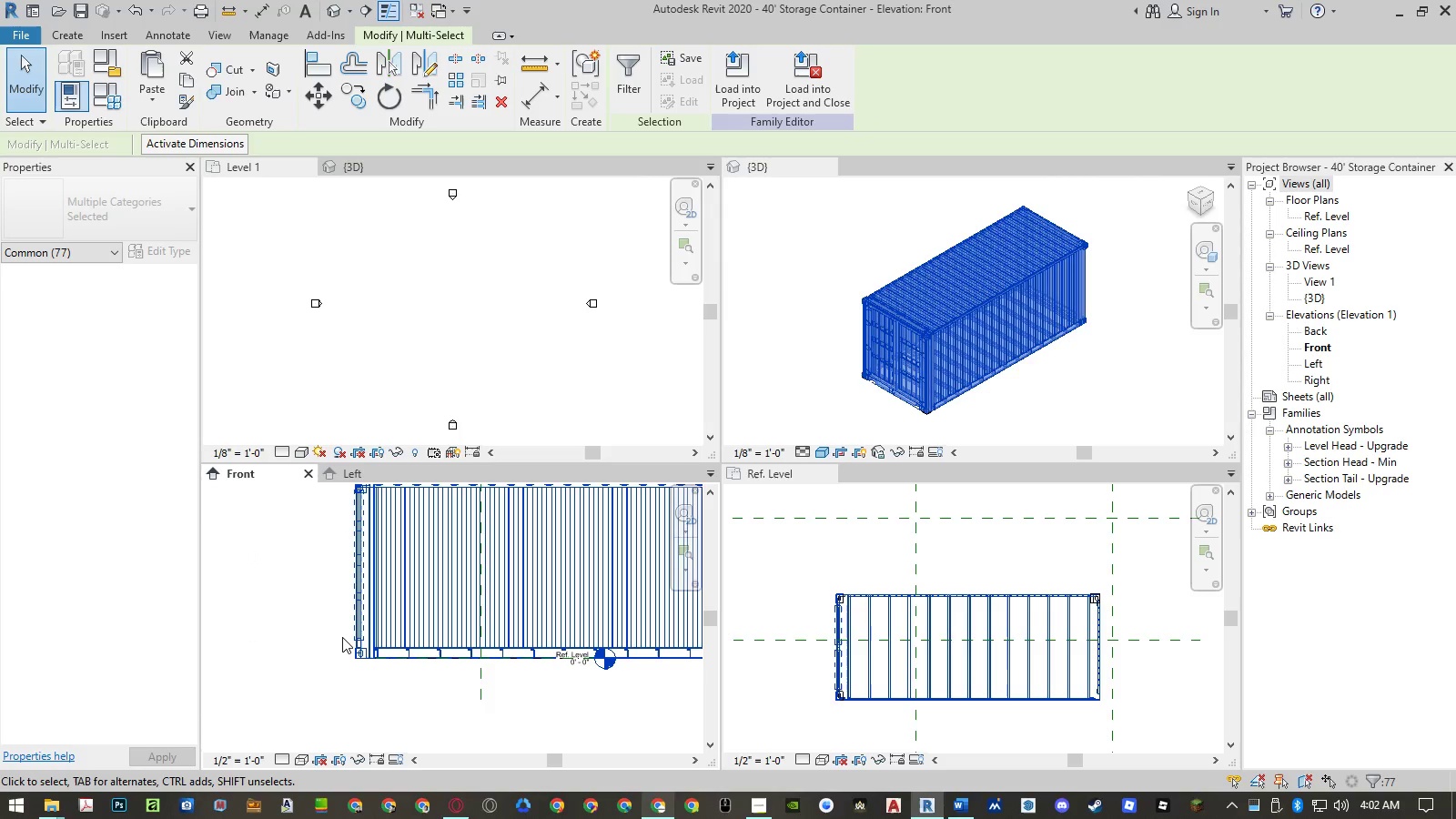 
scroll: coordinate [342, 637], scroll_direction: down, amount: 4.0
 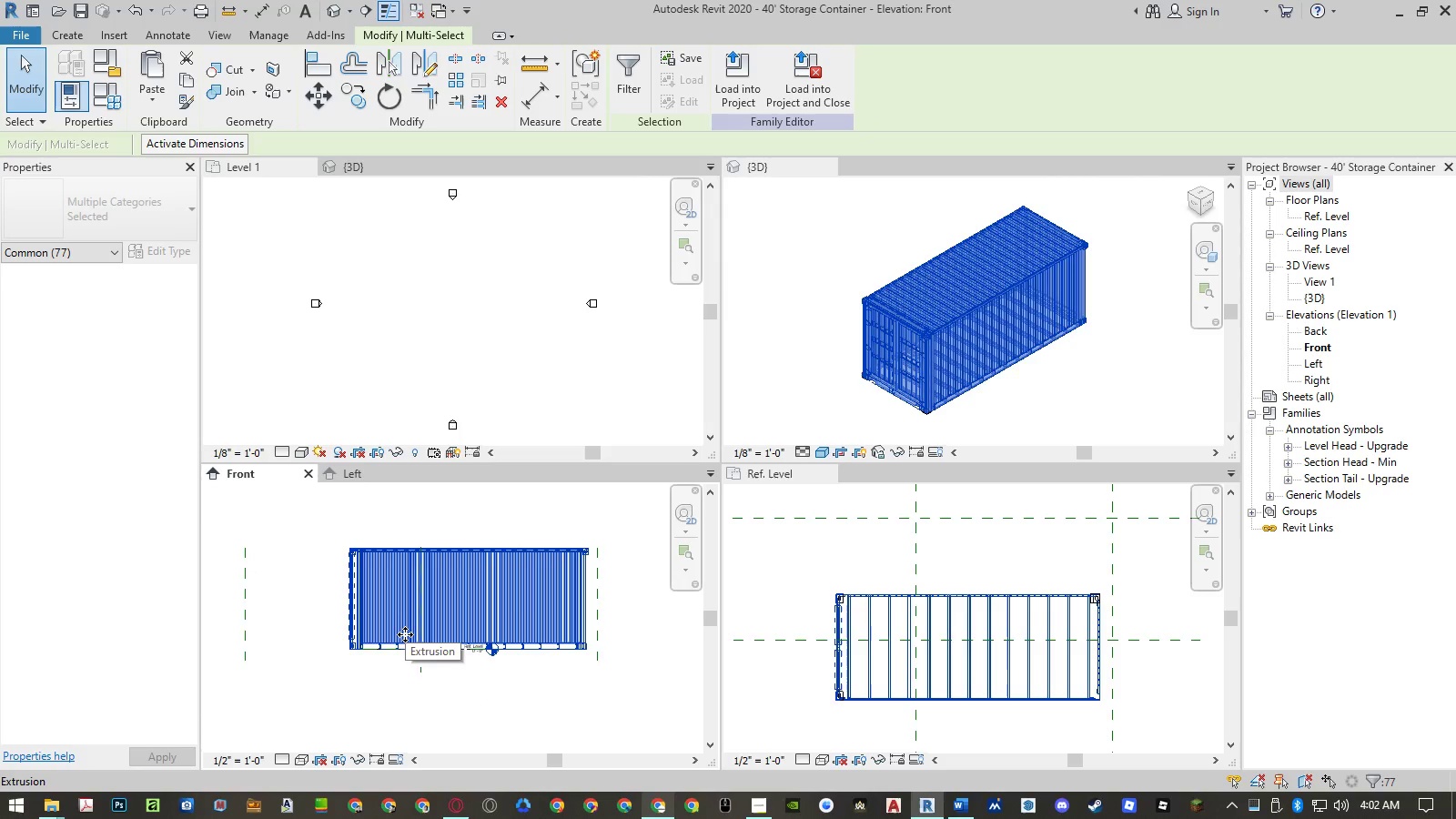 
key(Escape)
 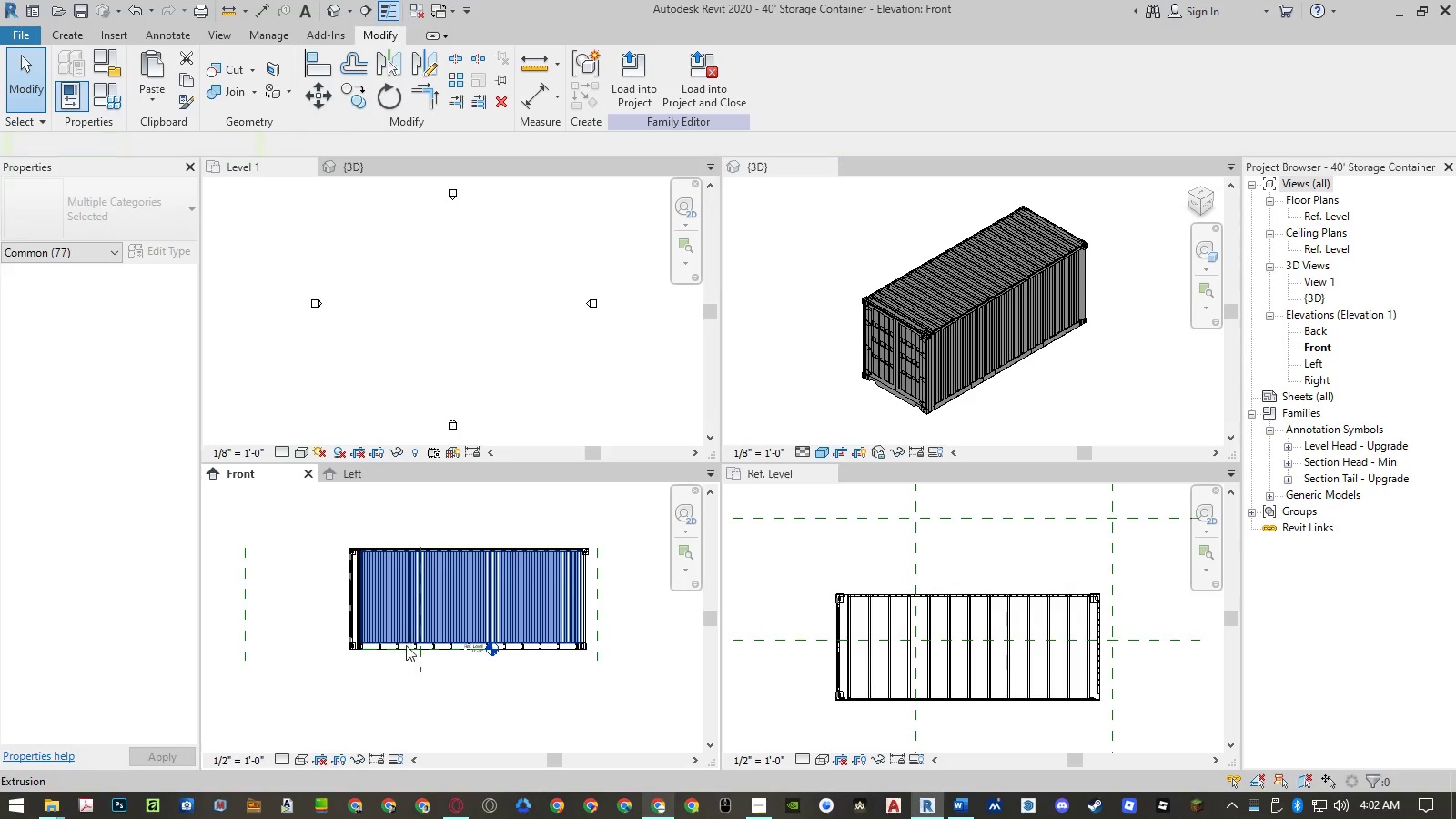 
key(Escape)
 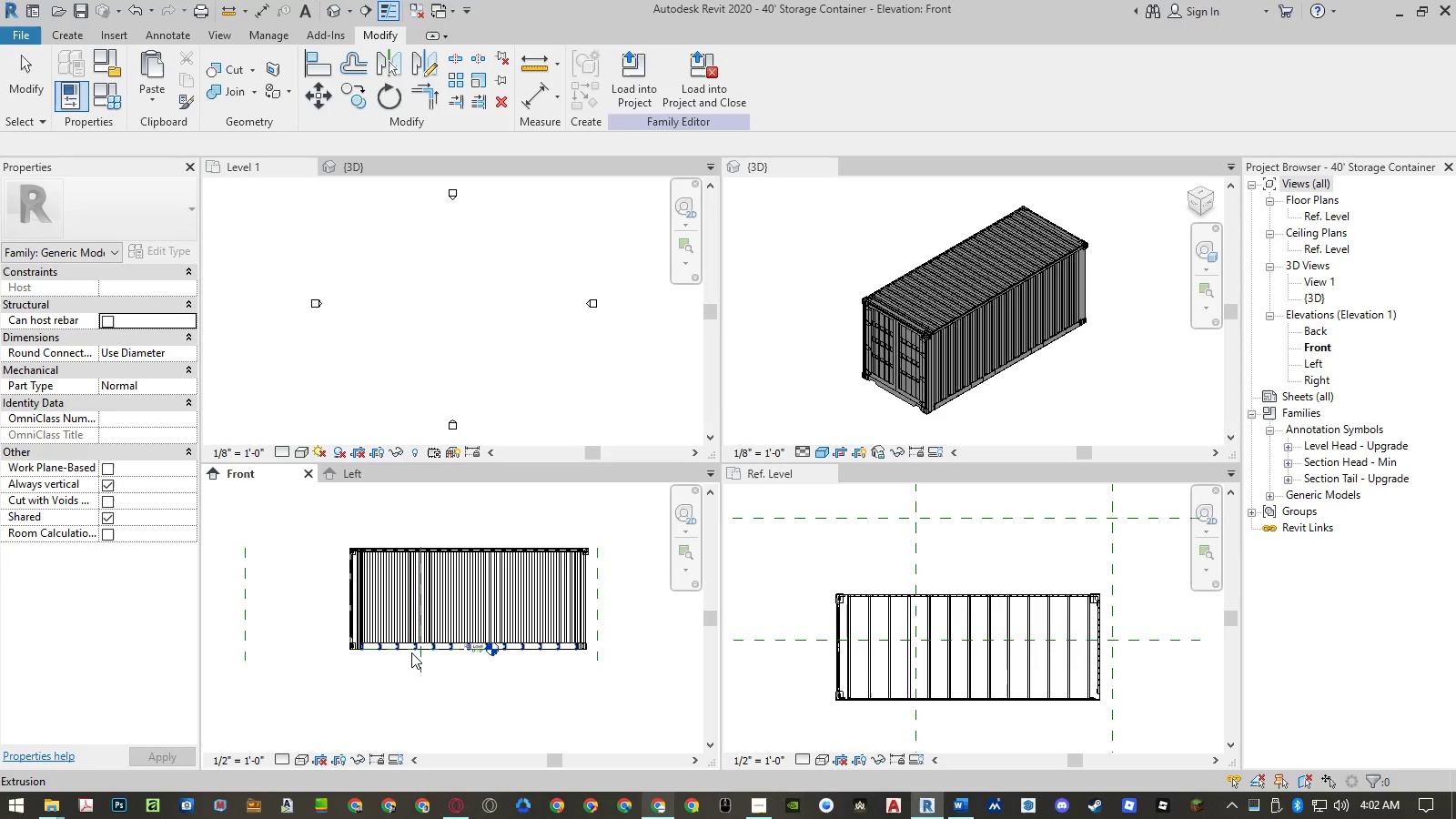 
scroll: coordinate [412, 652], scroll_direction: up, amount: 10.0
 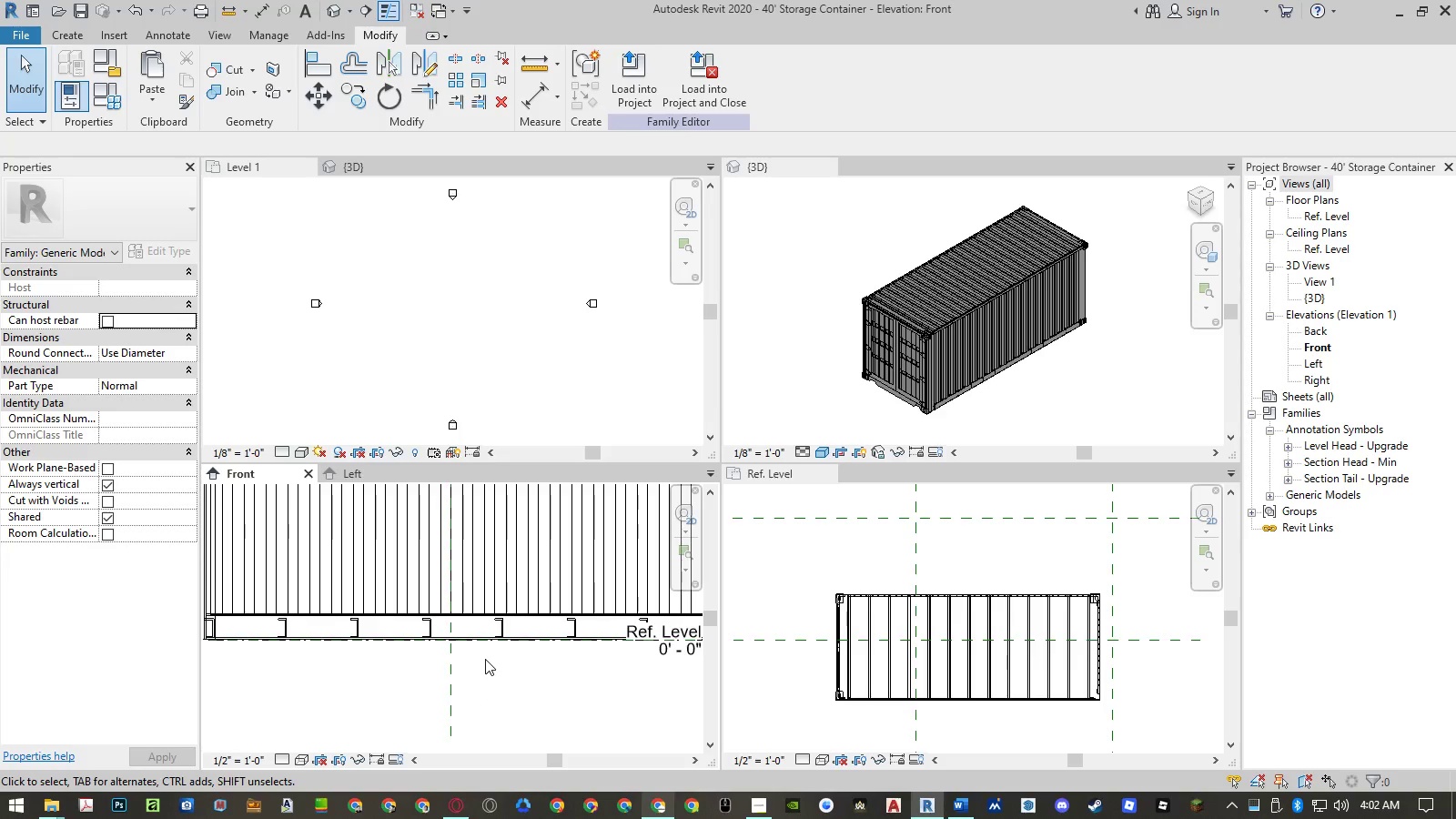 
scroll: coordinate [541, 653], scroll_direction: down, amount: 6.0
 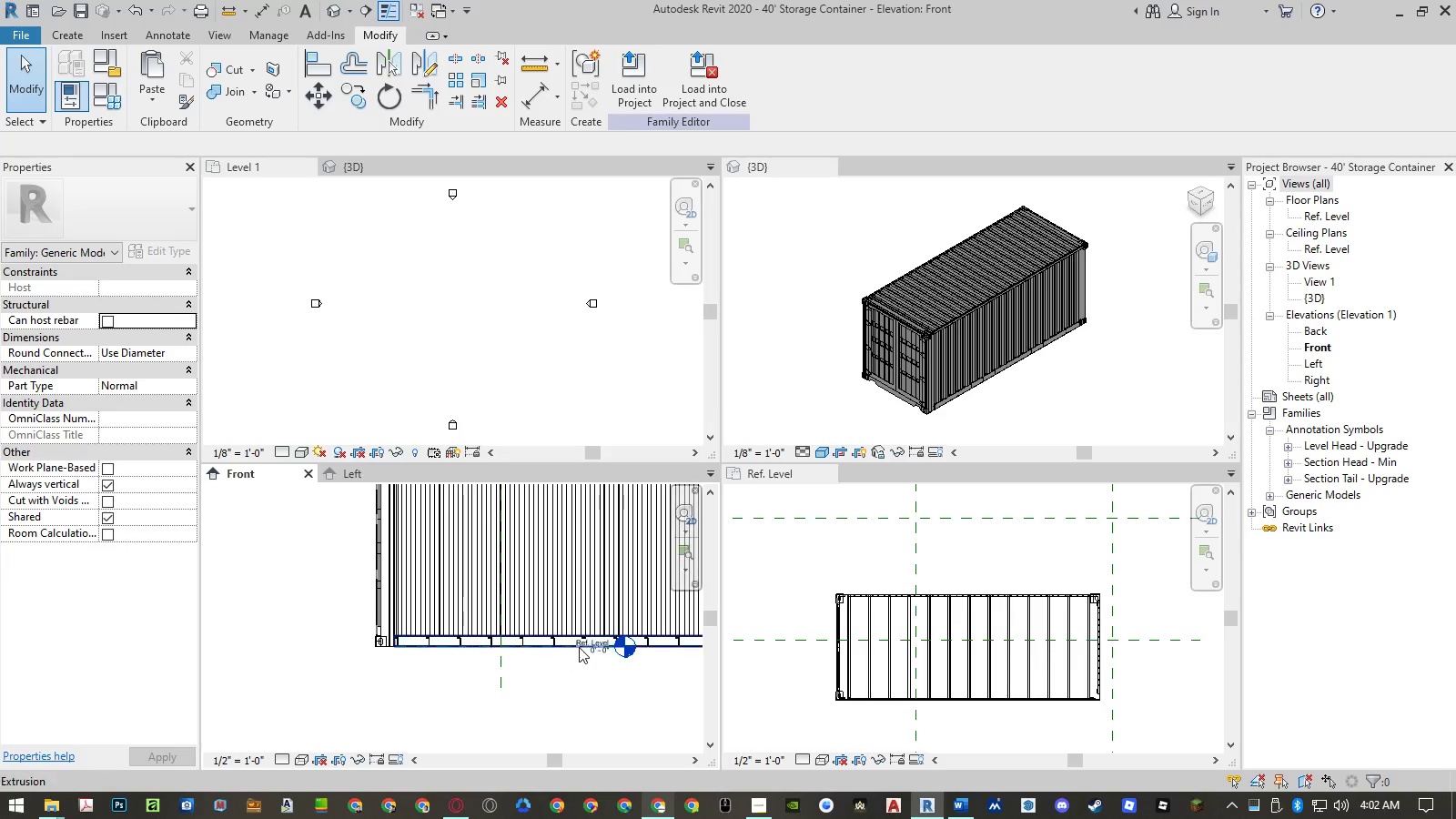 
left_click([581, 647])
 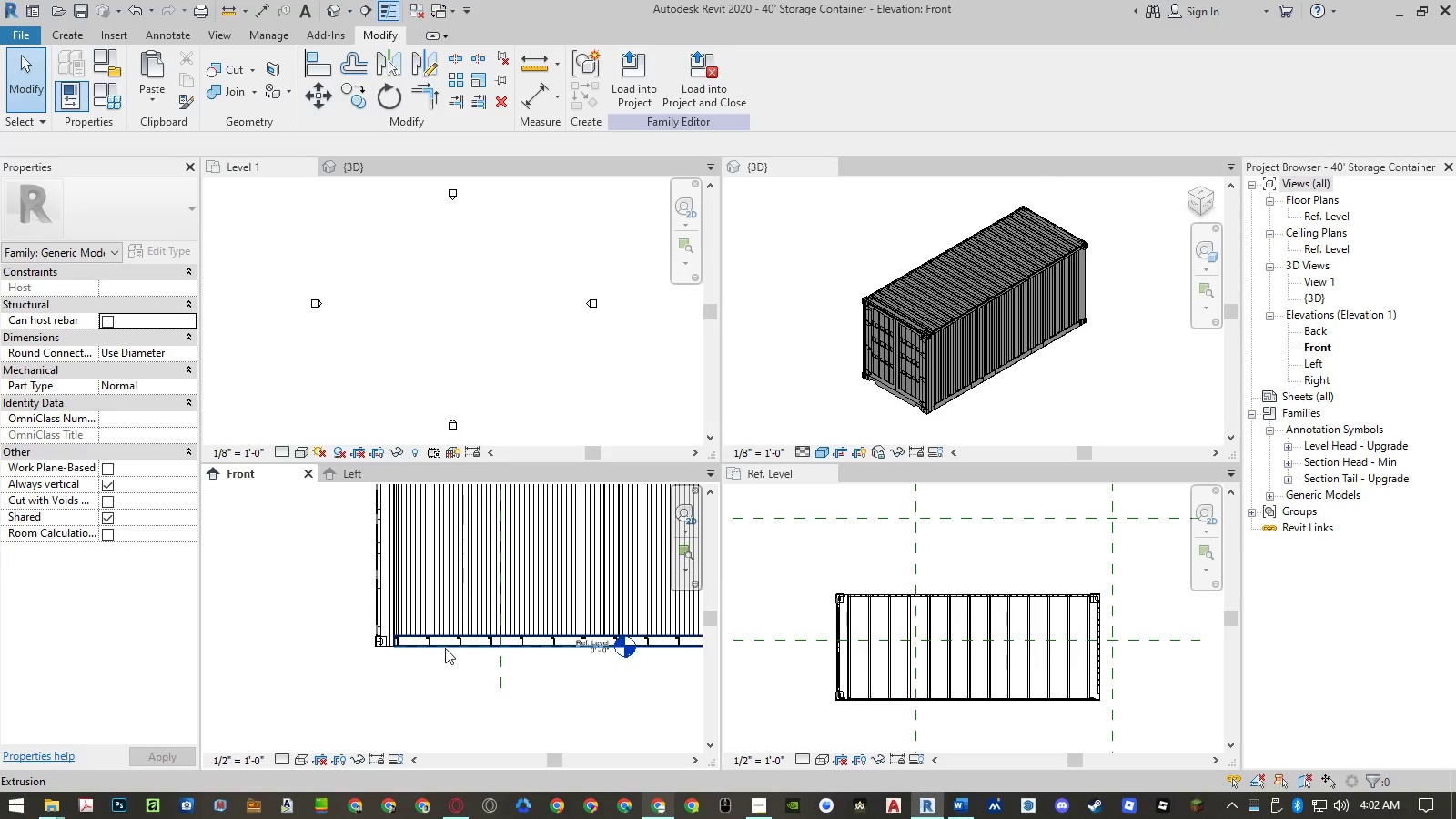 
scroll: coordinate [445, 648], scroll_direction: down, amount: 4.0
 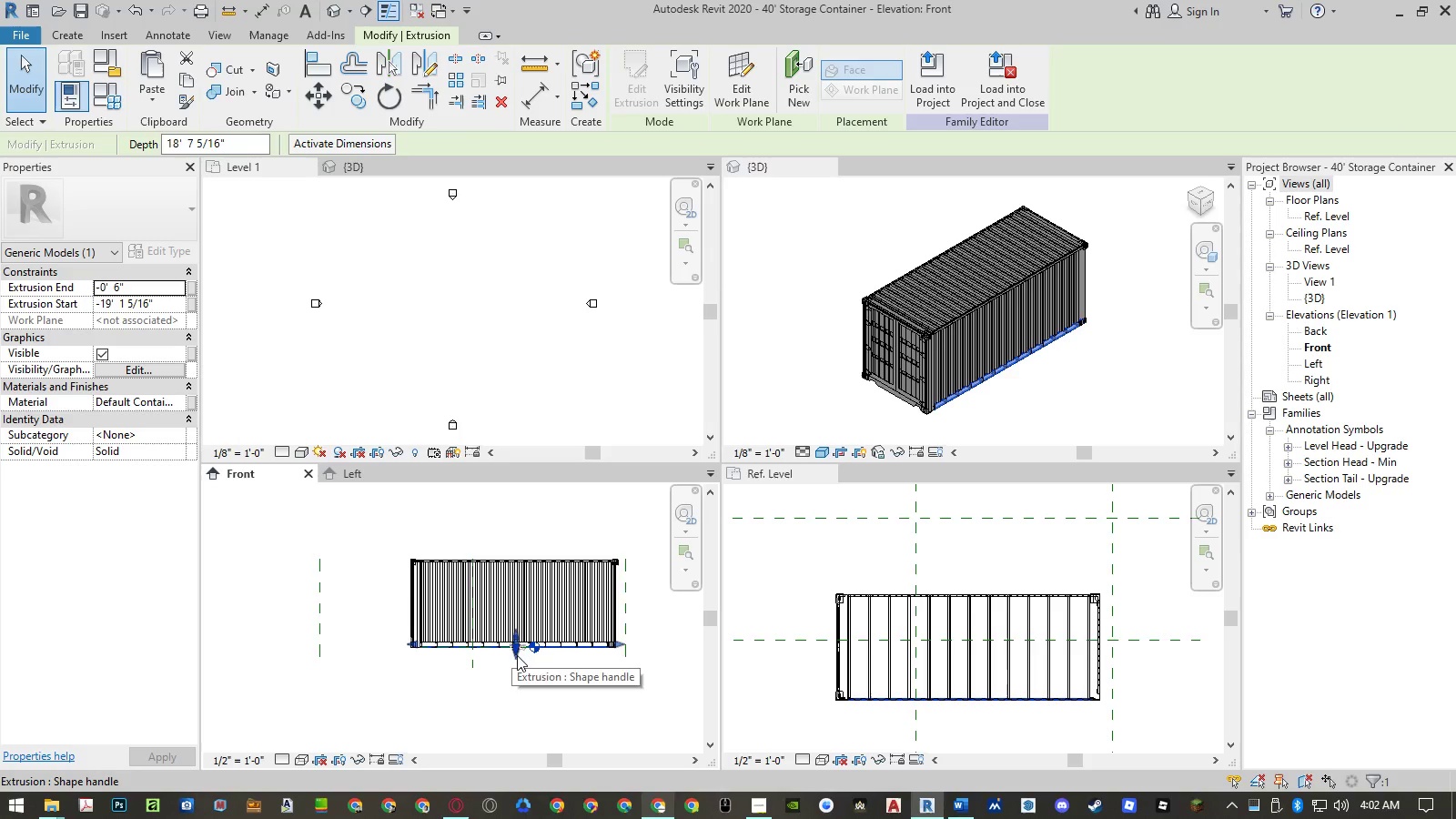 
scroll: coordinate [546, 671], scroll_direction: up, amount: 6.0
 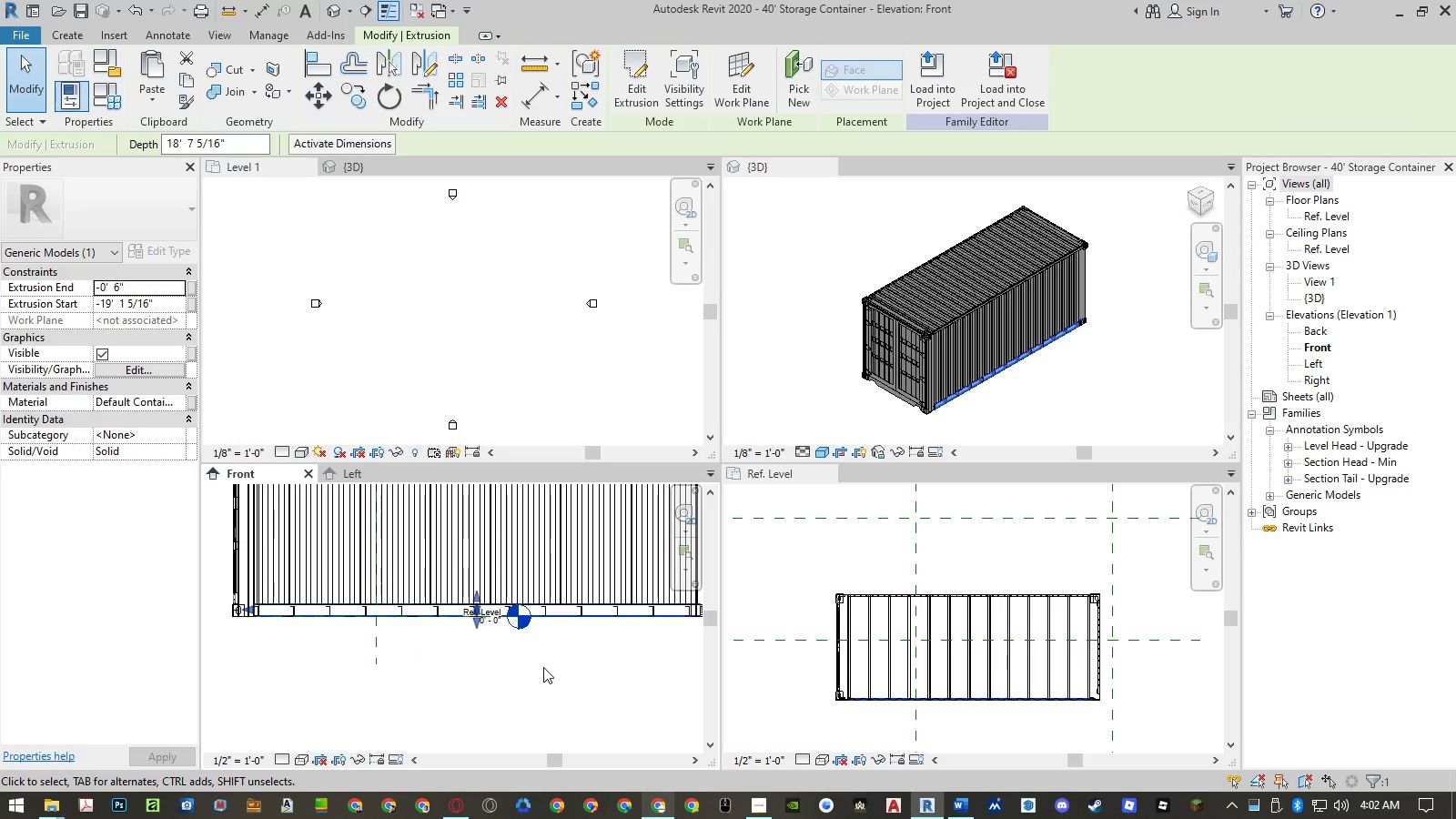 
left_click([543, 667])
 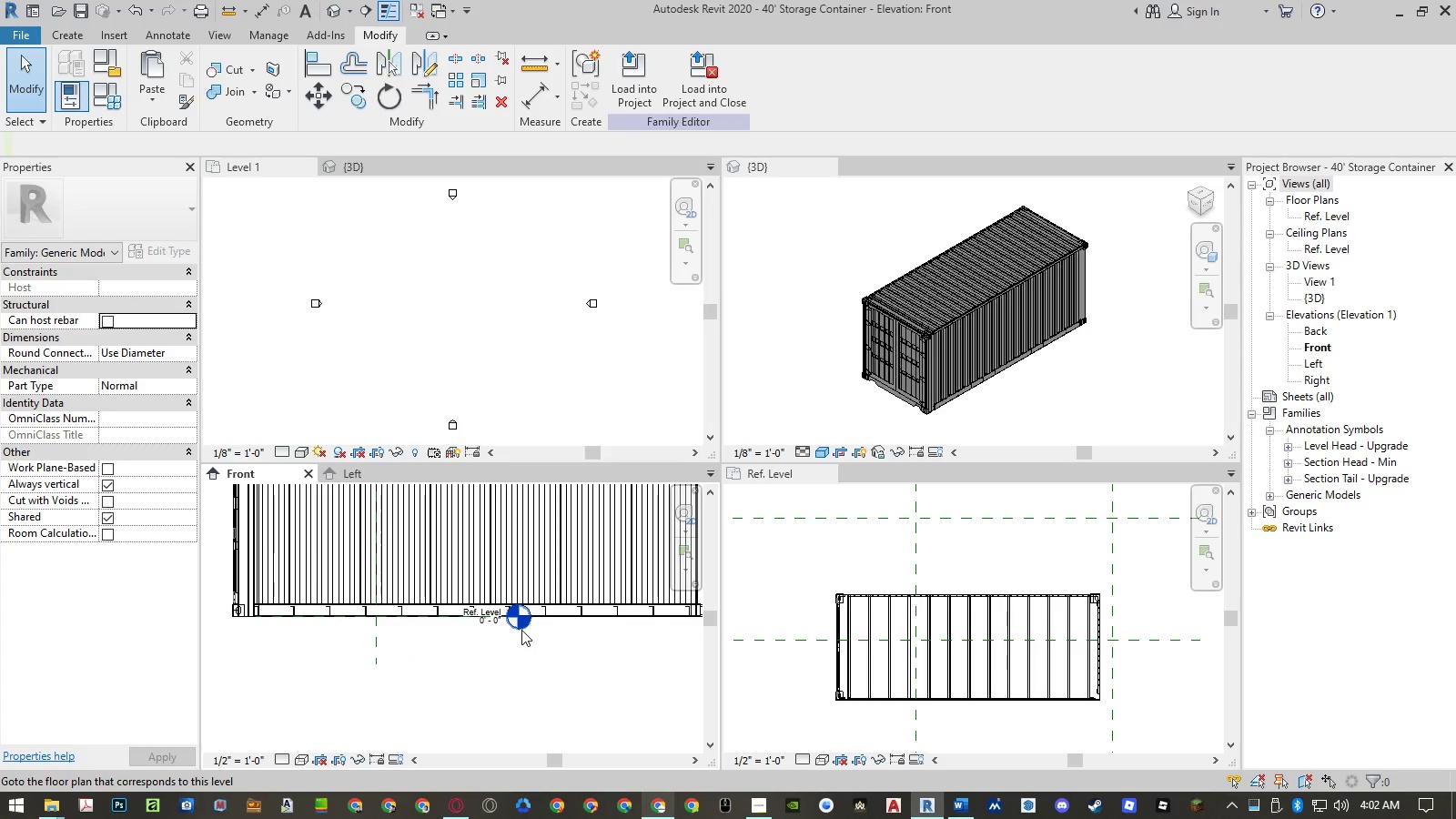 
left_click([521, 630])
 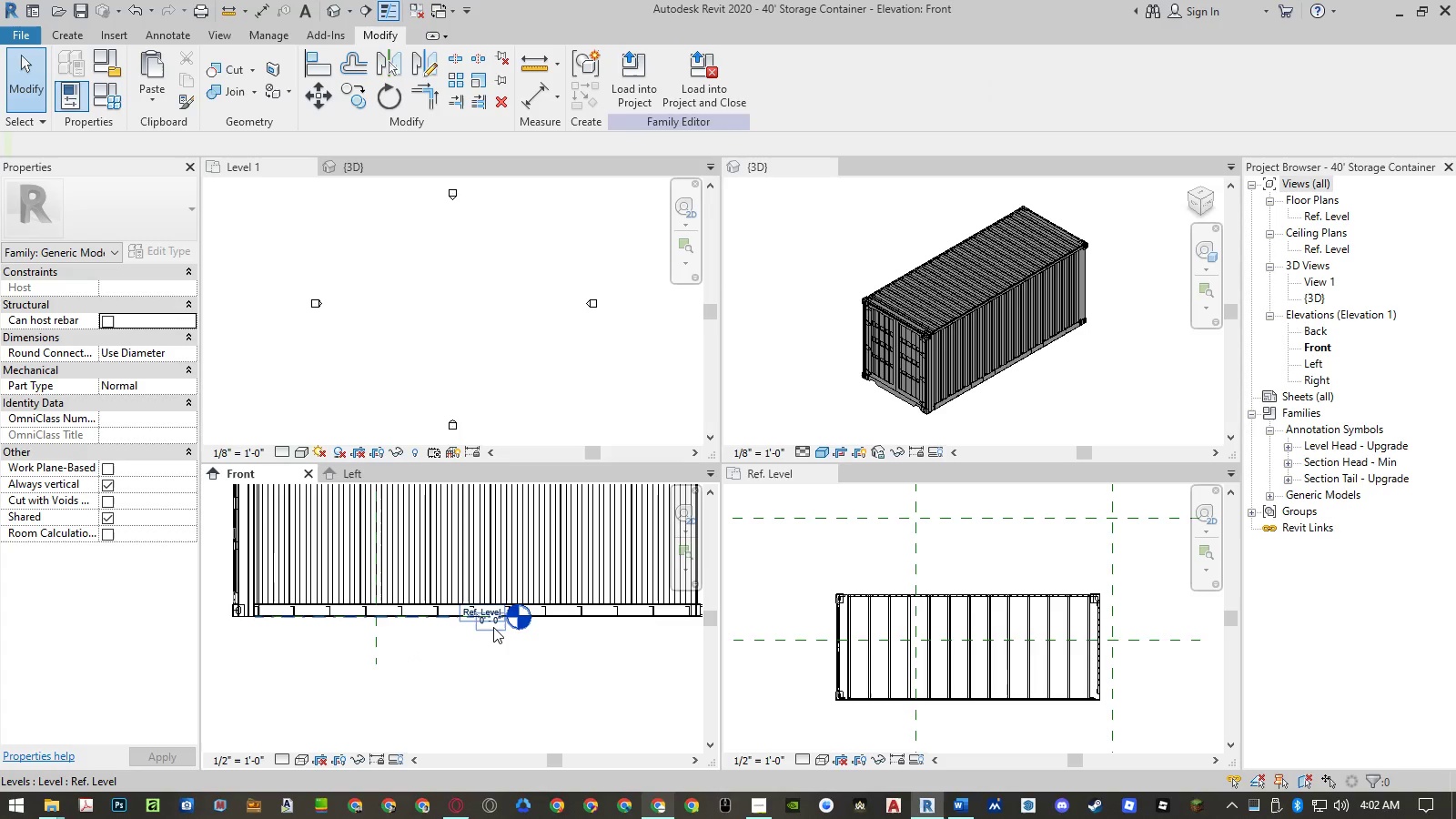 
left_click([493, 627])
 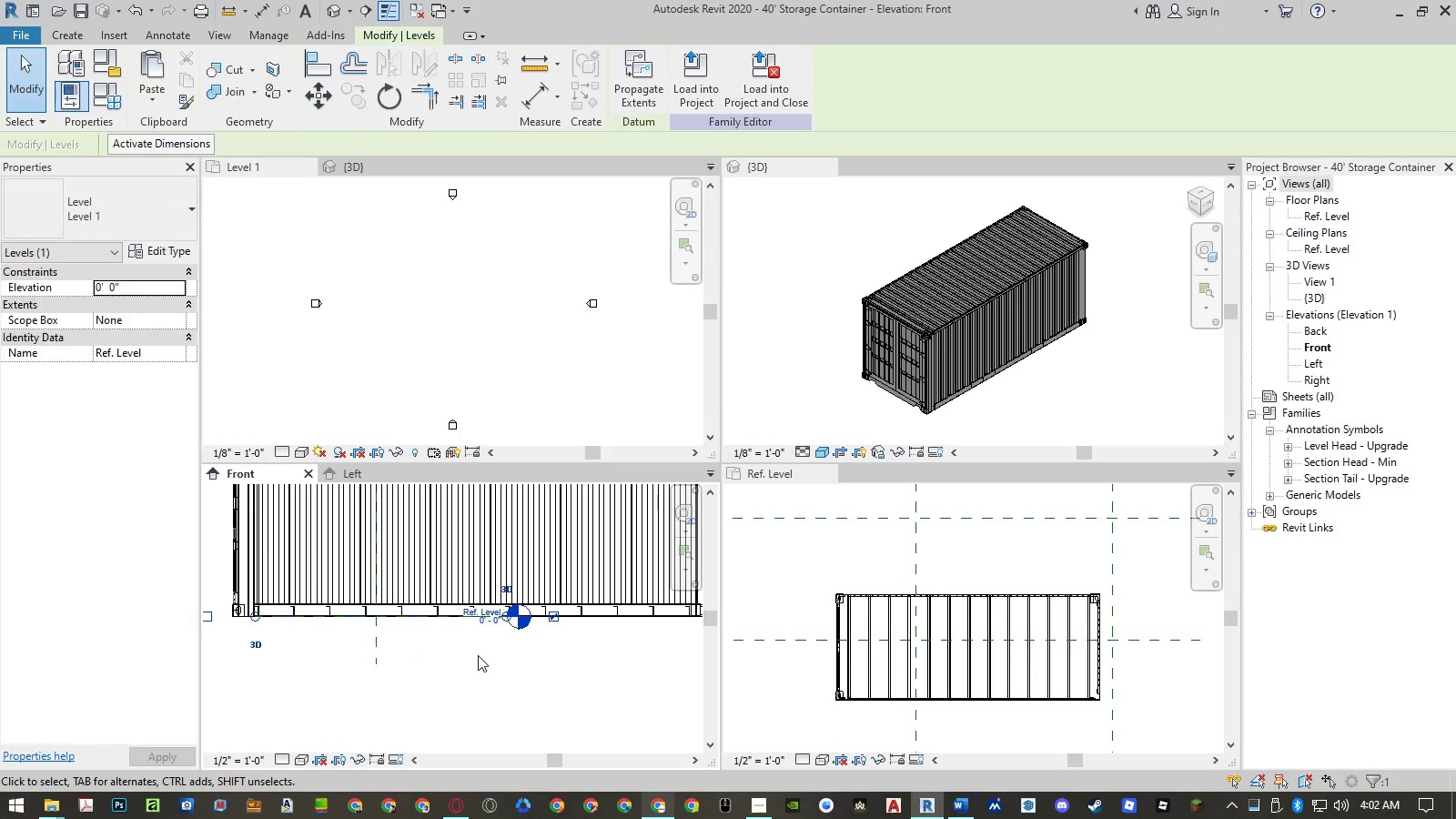 
key(M)
 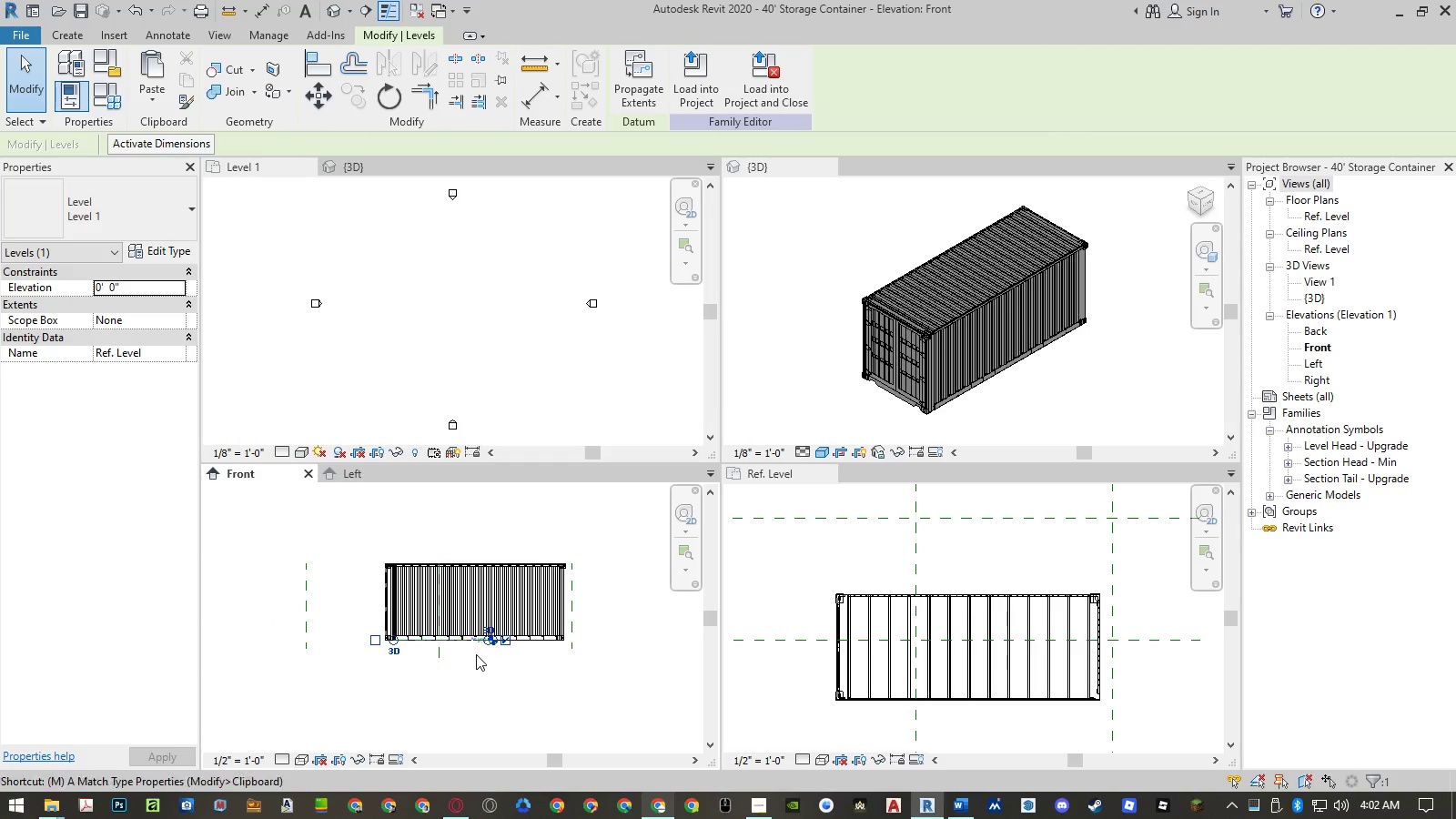 
scroll: coordinate [477, 654], scroll_direction: down, amount: 7.0
 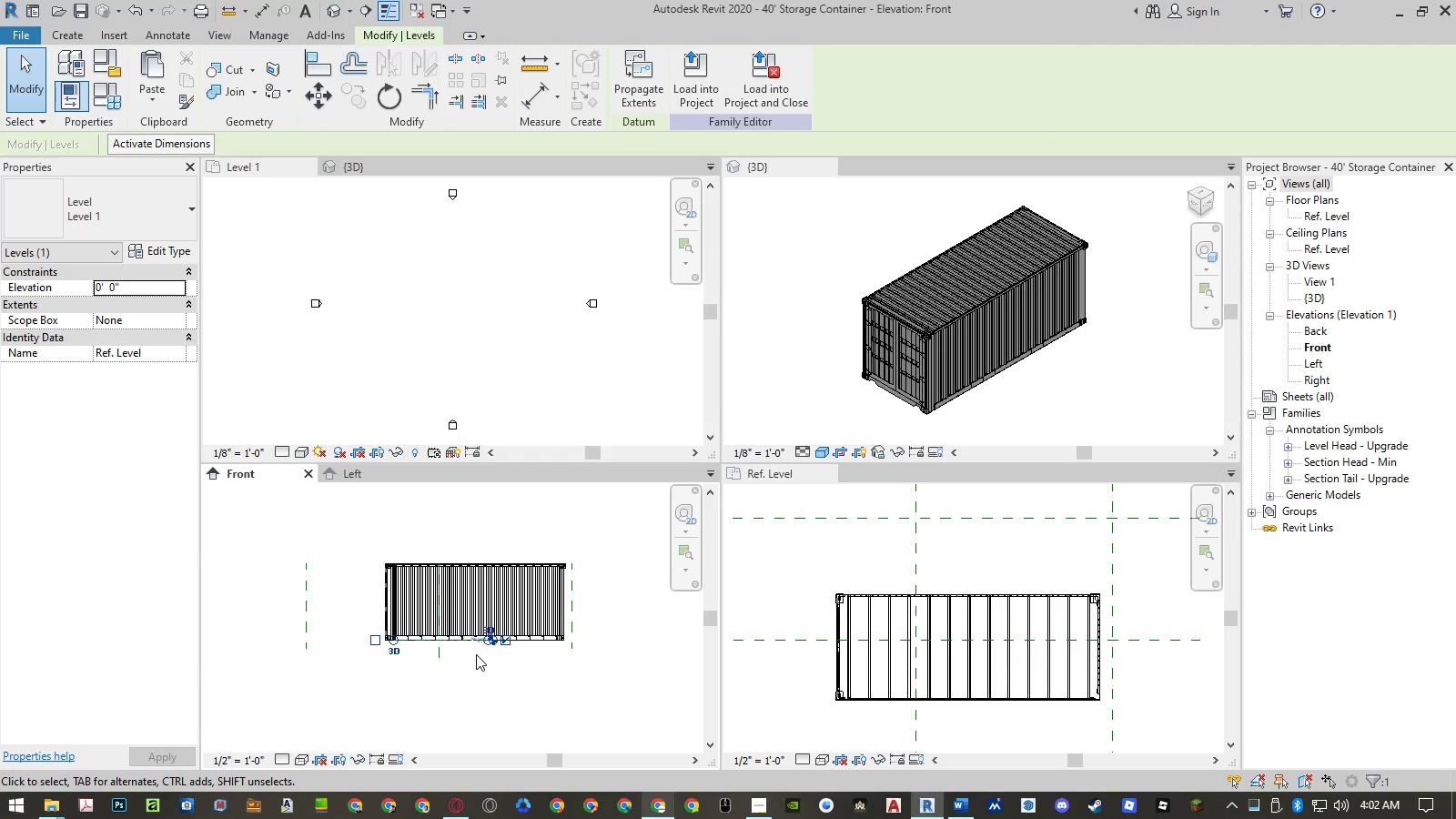 
key(V)
 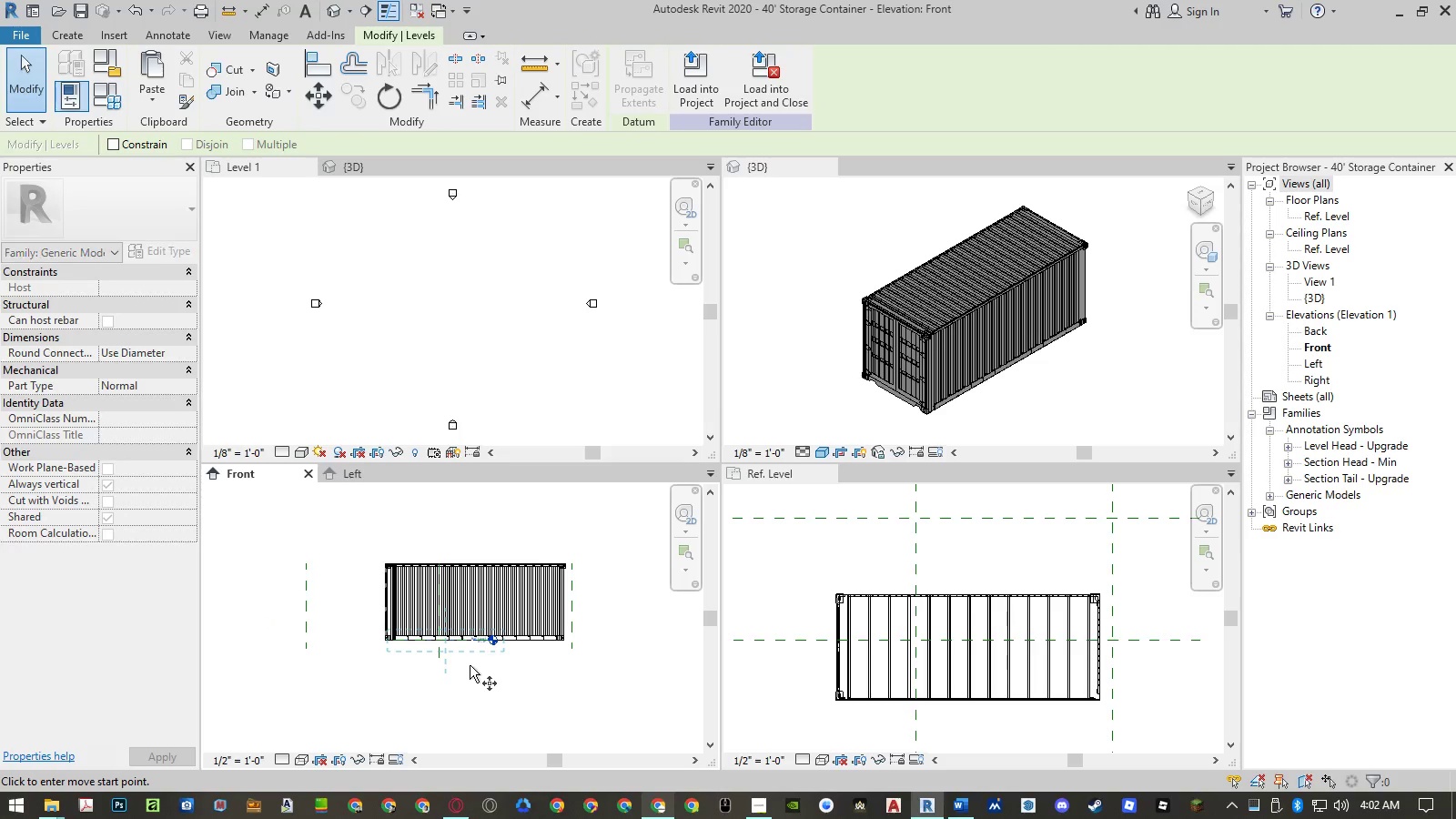 
left_click([470, 665])
 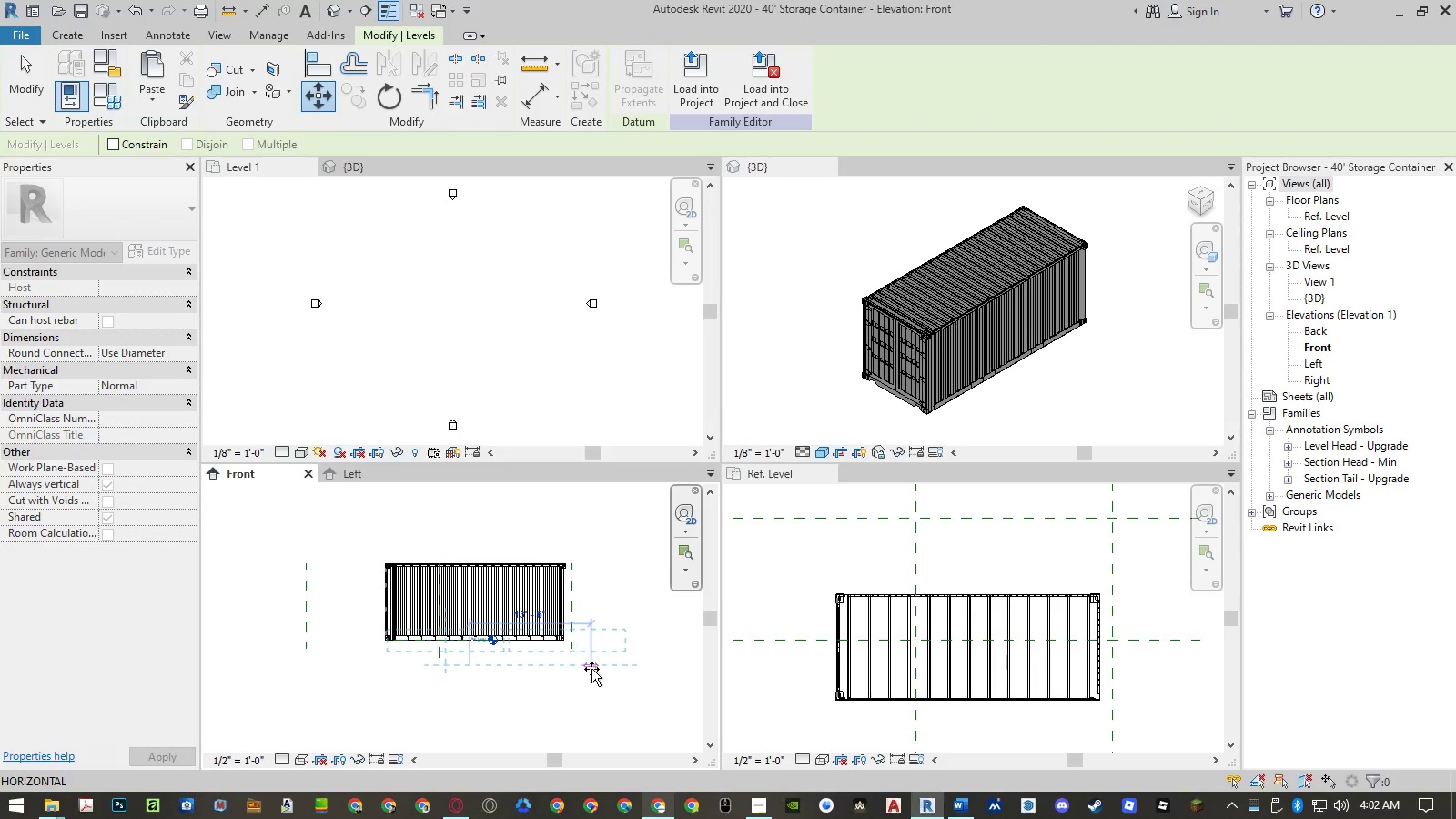 
left_click([600, 668])
 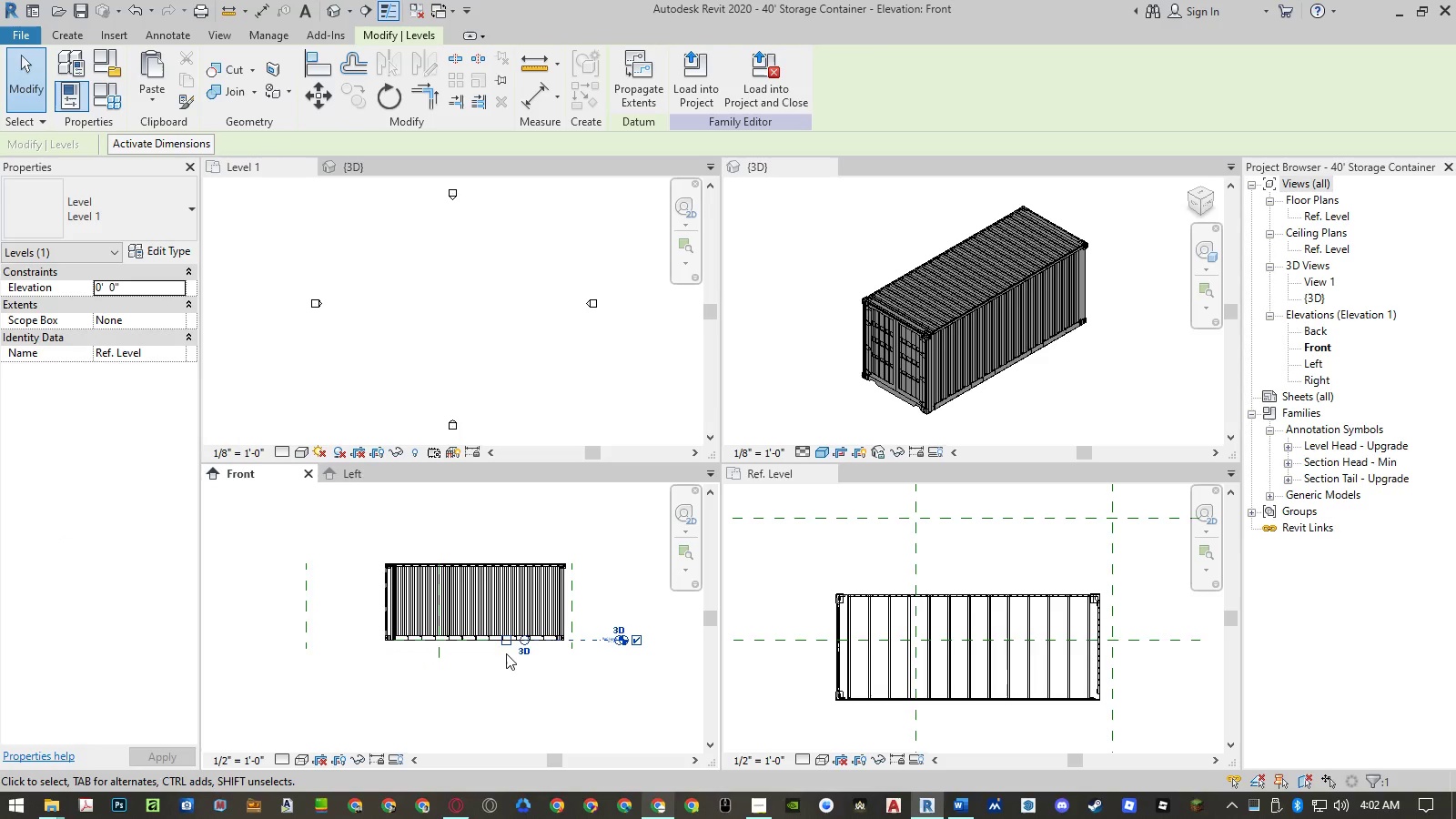 
left_click_drag(start_coordinate=[525, 642], to_coordinate=[274, 636])
 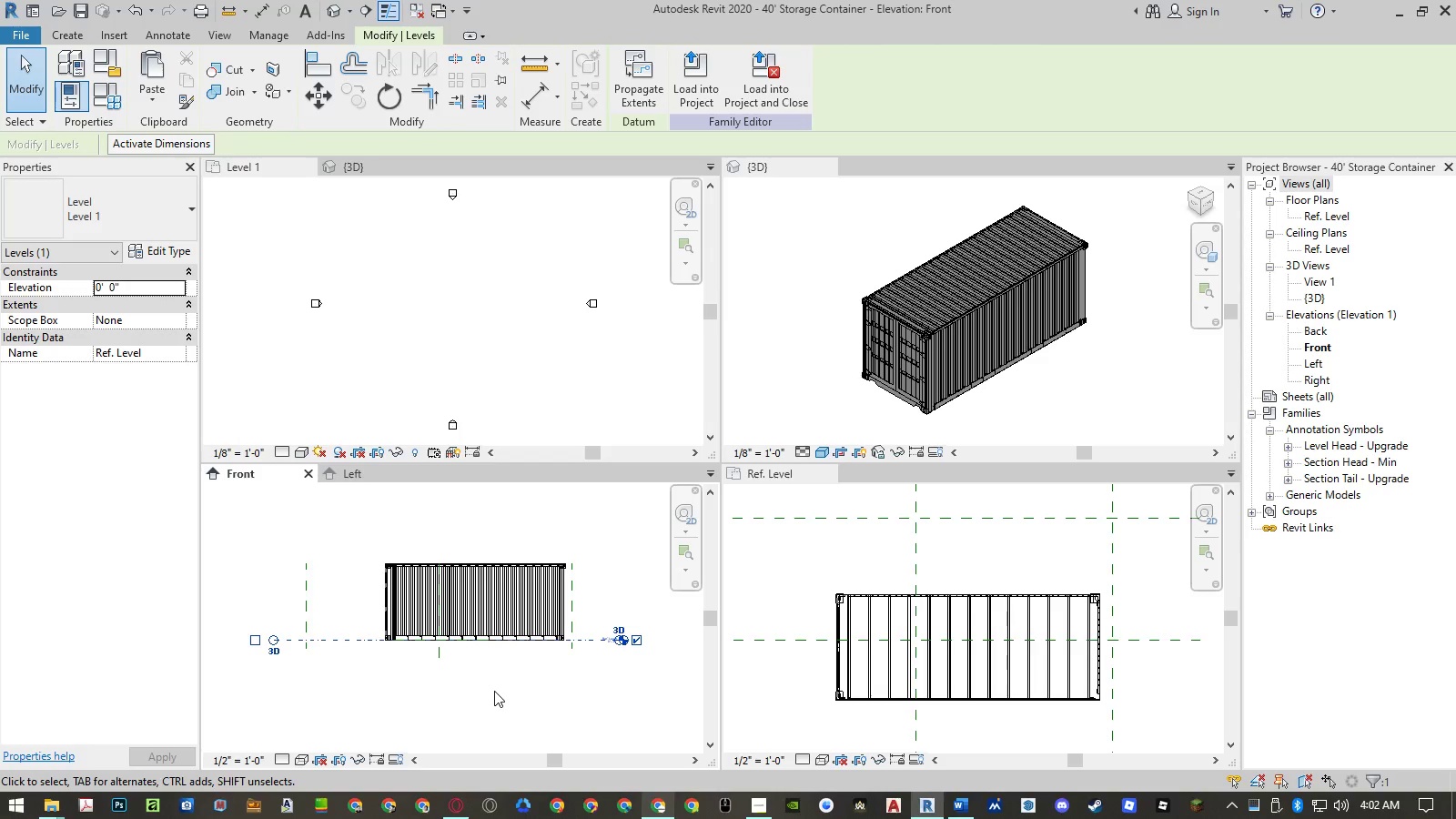 
left_click([494, 691])
 